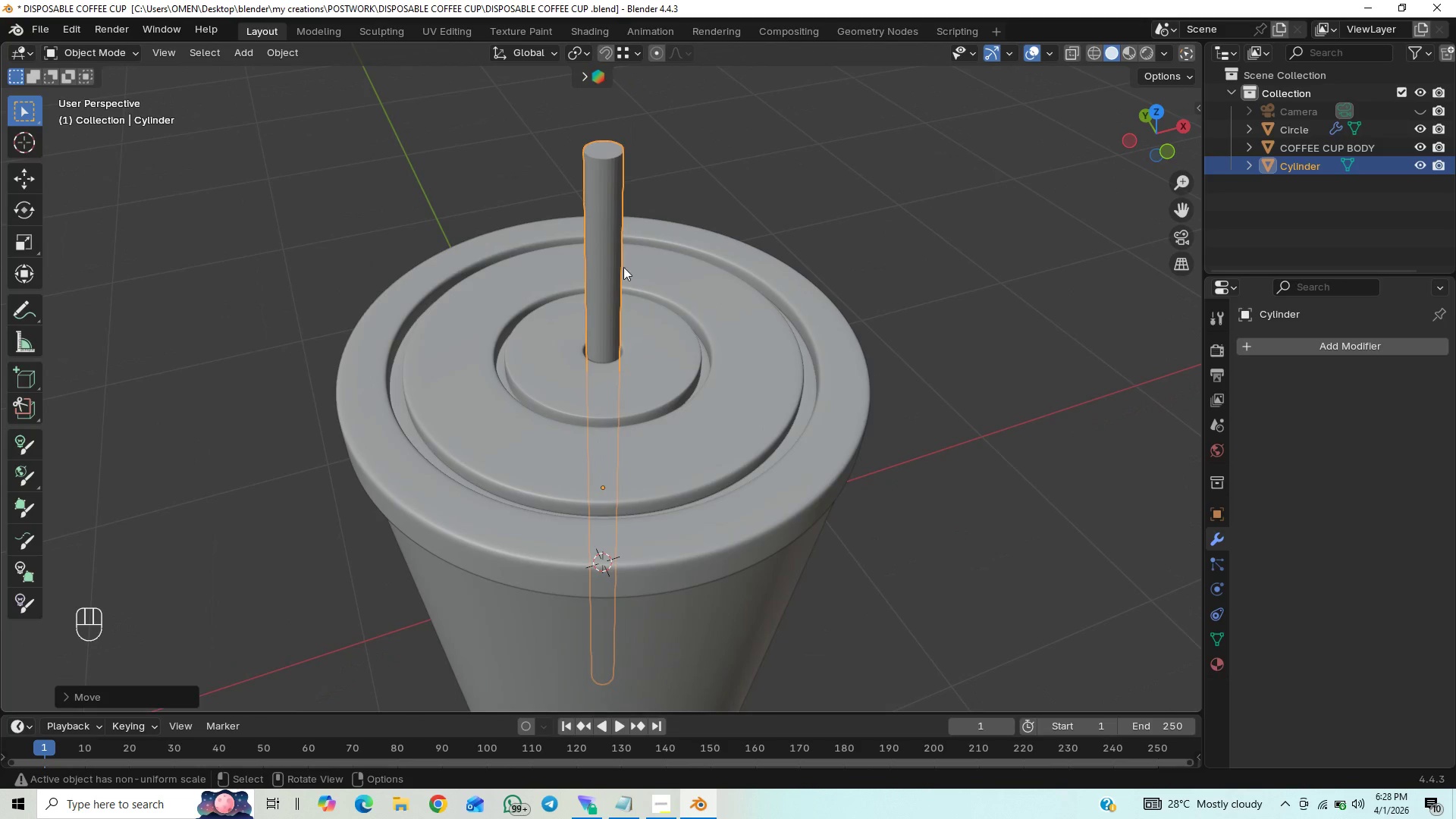 
key(Control+3)
 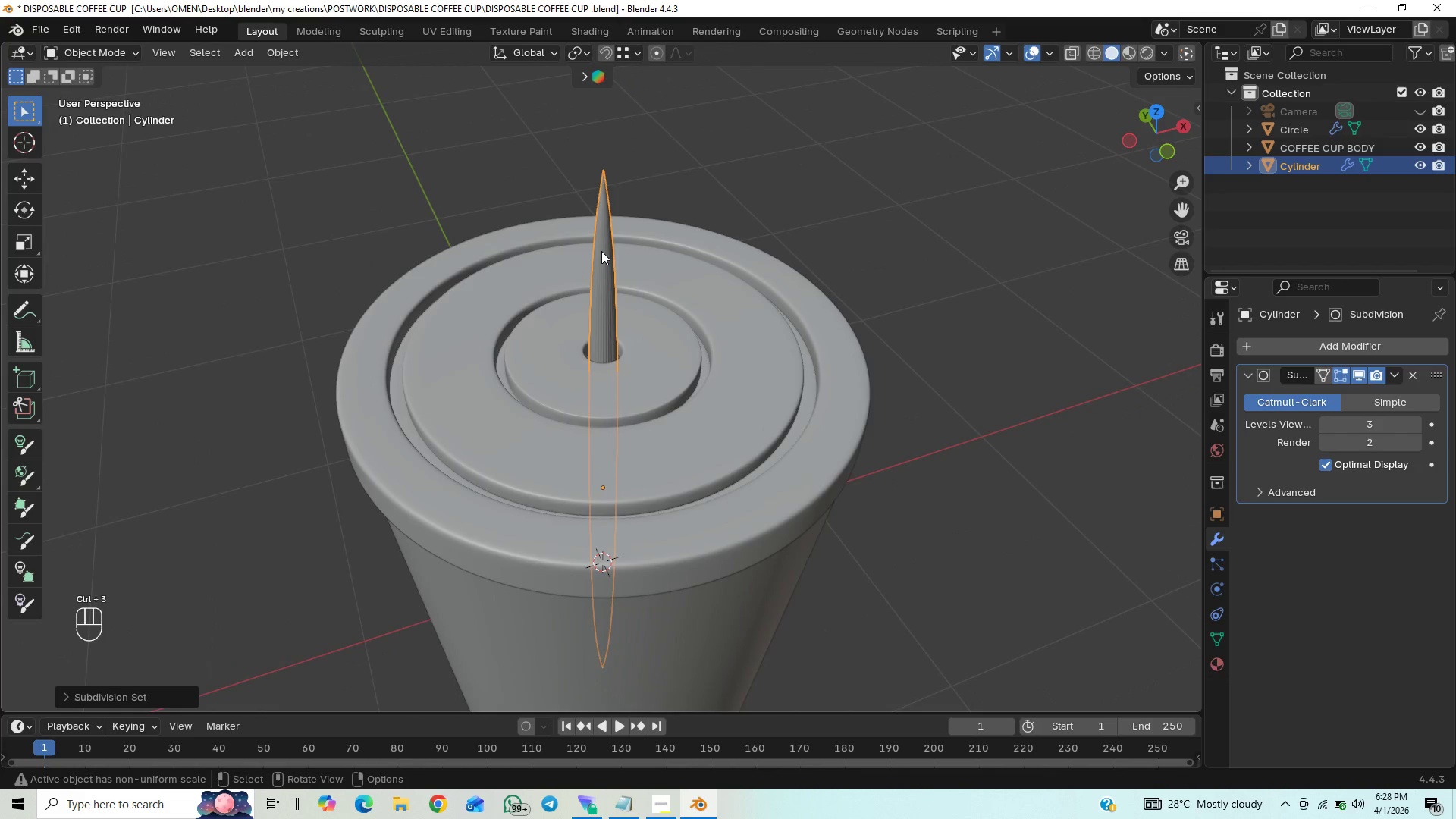 
key(Control+Z)
 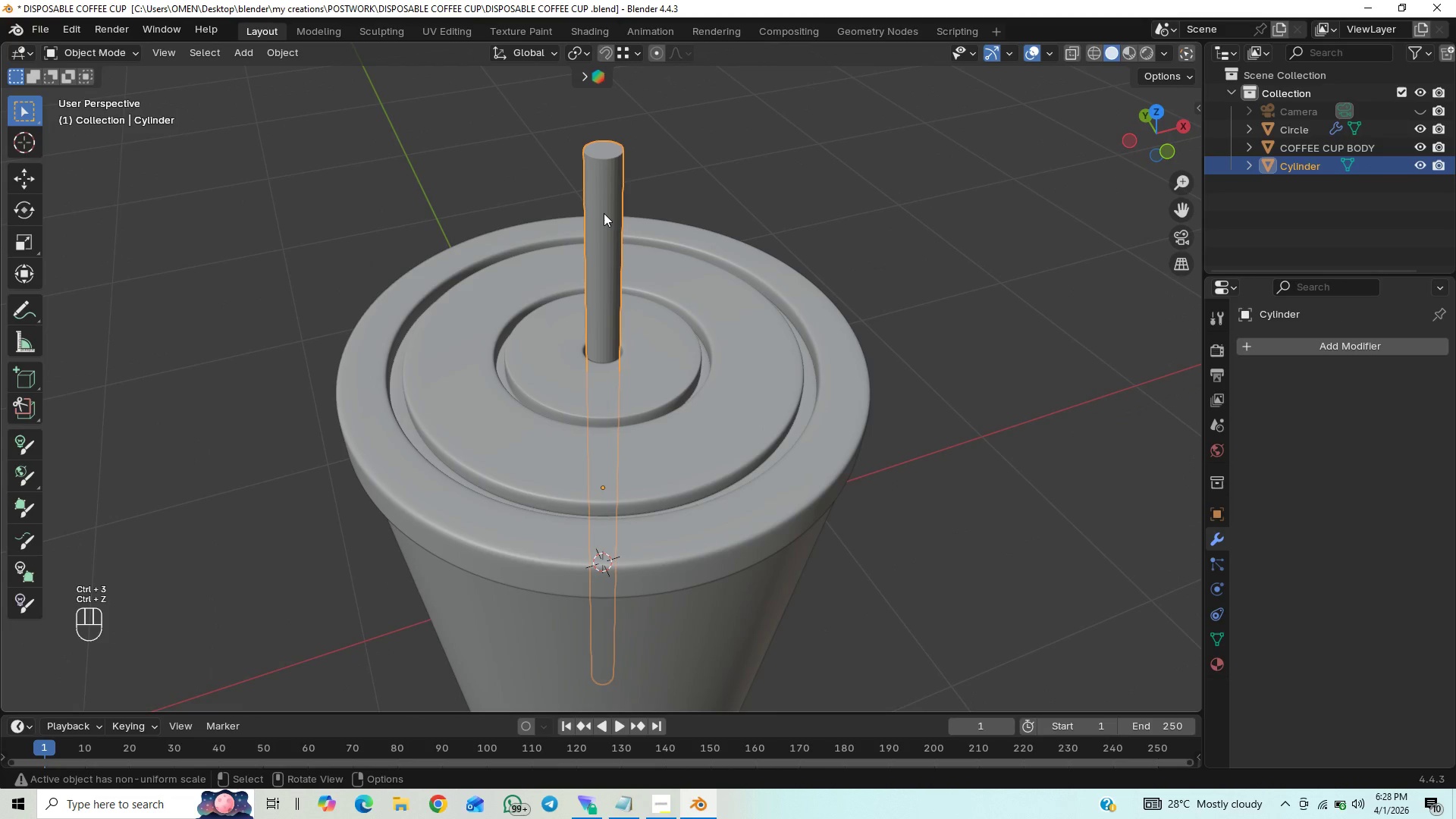 
key(3)
 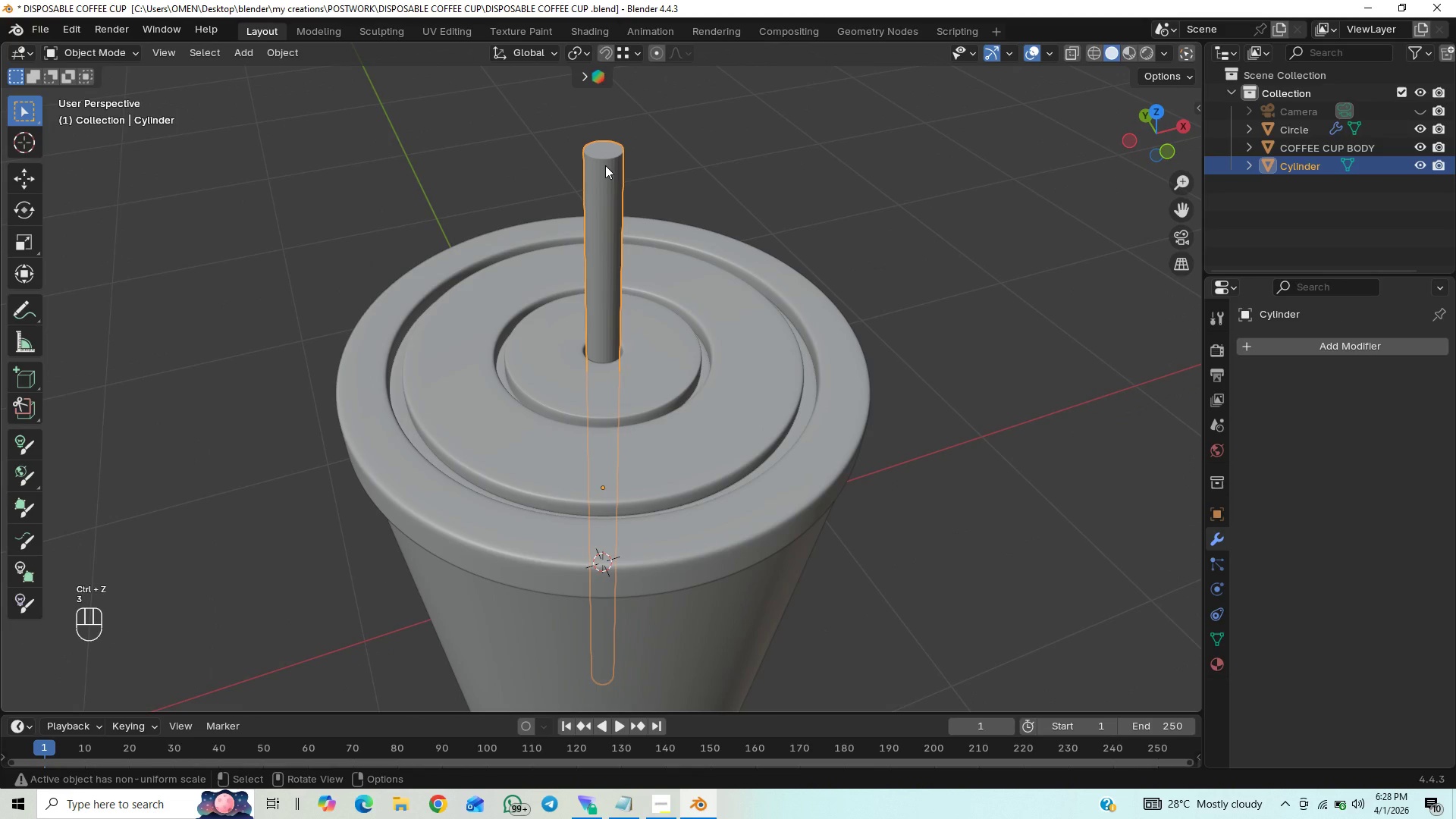 
key(Backquote)
 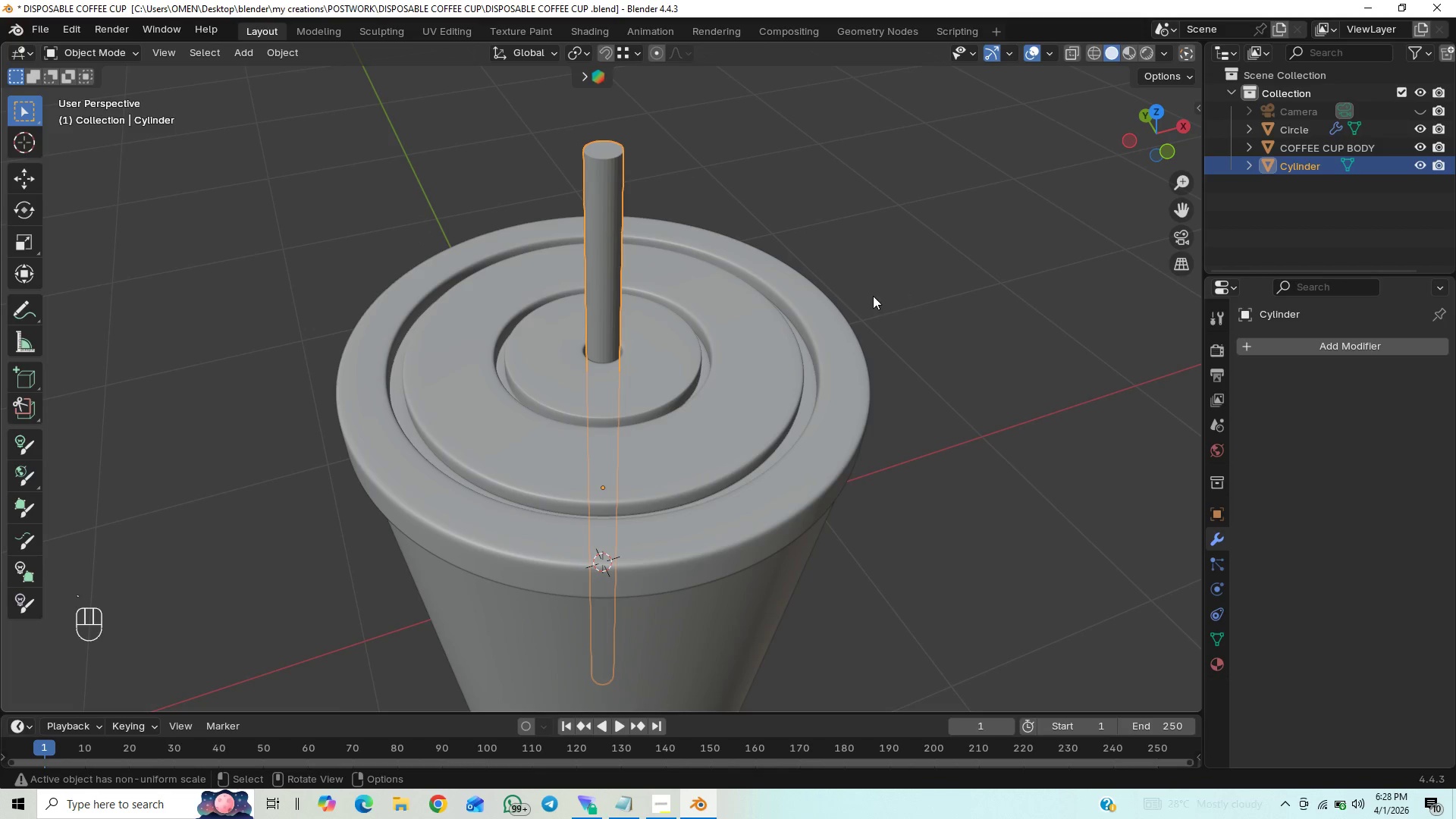 
key(Tab)
 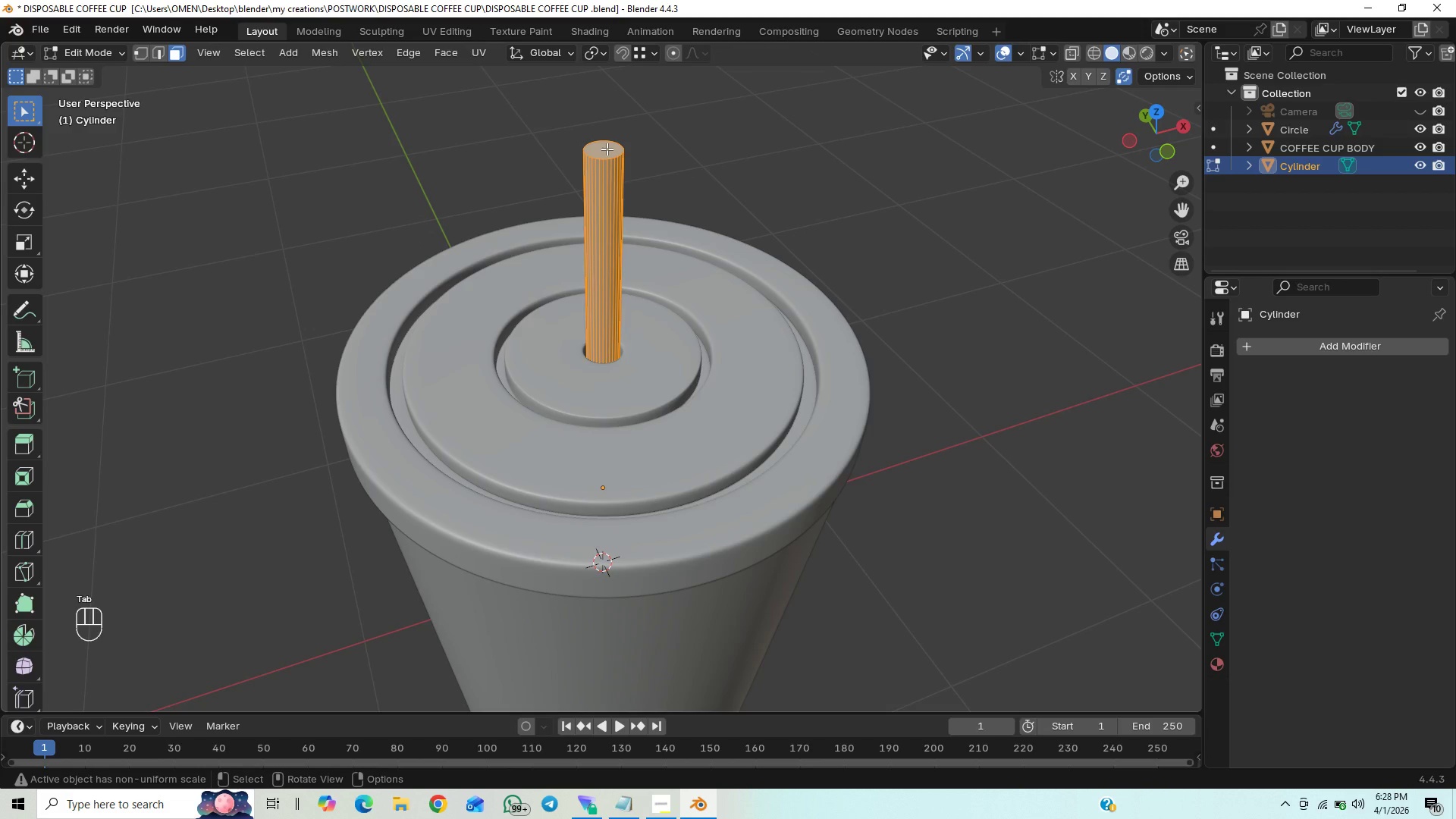 
key(3)
 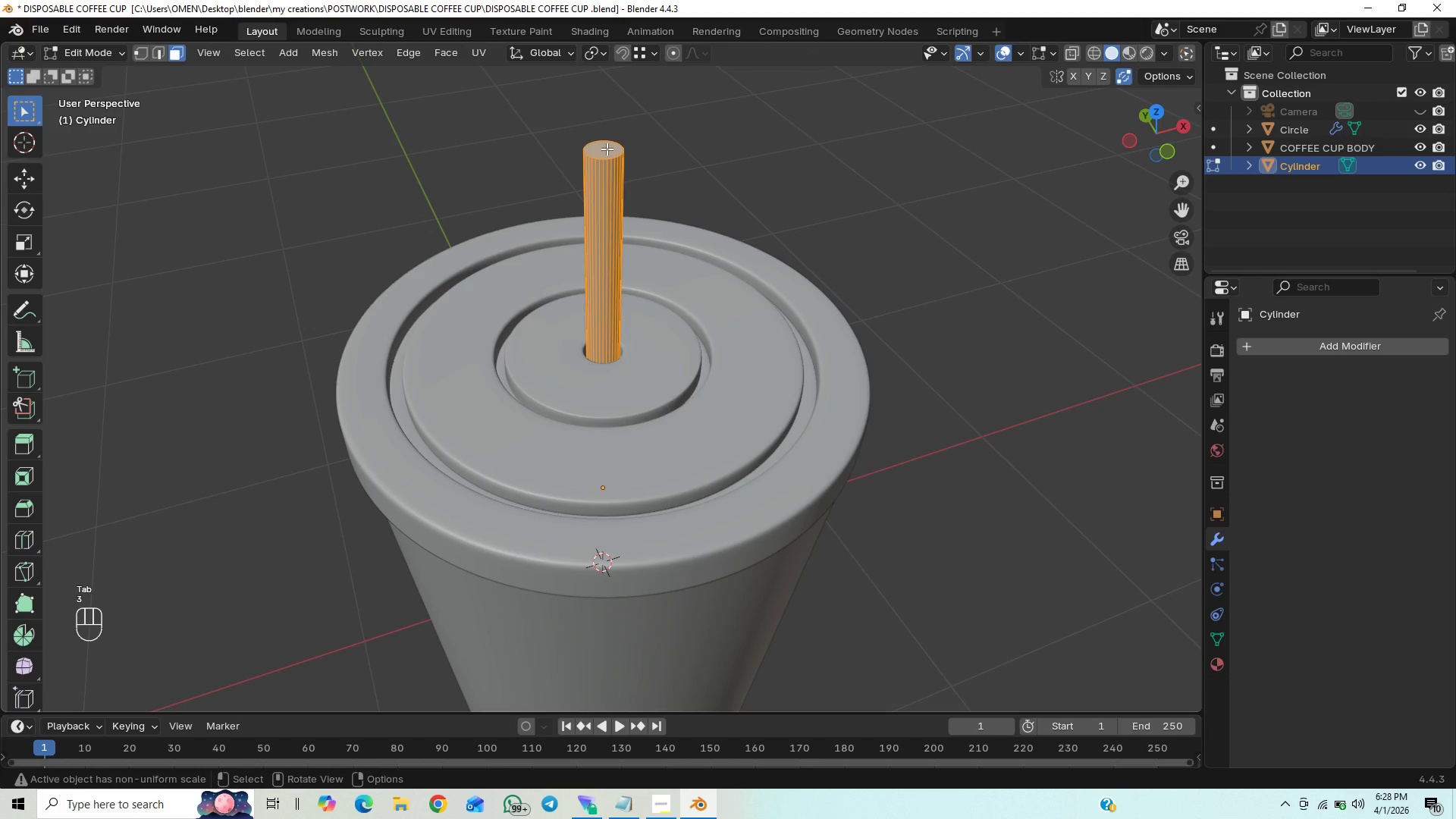 
left_click([607, 149])
 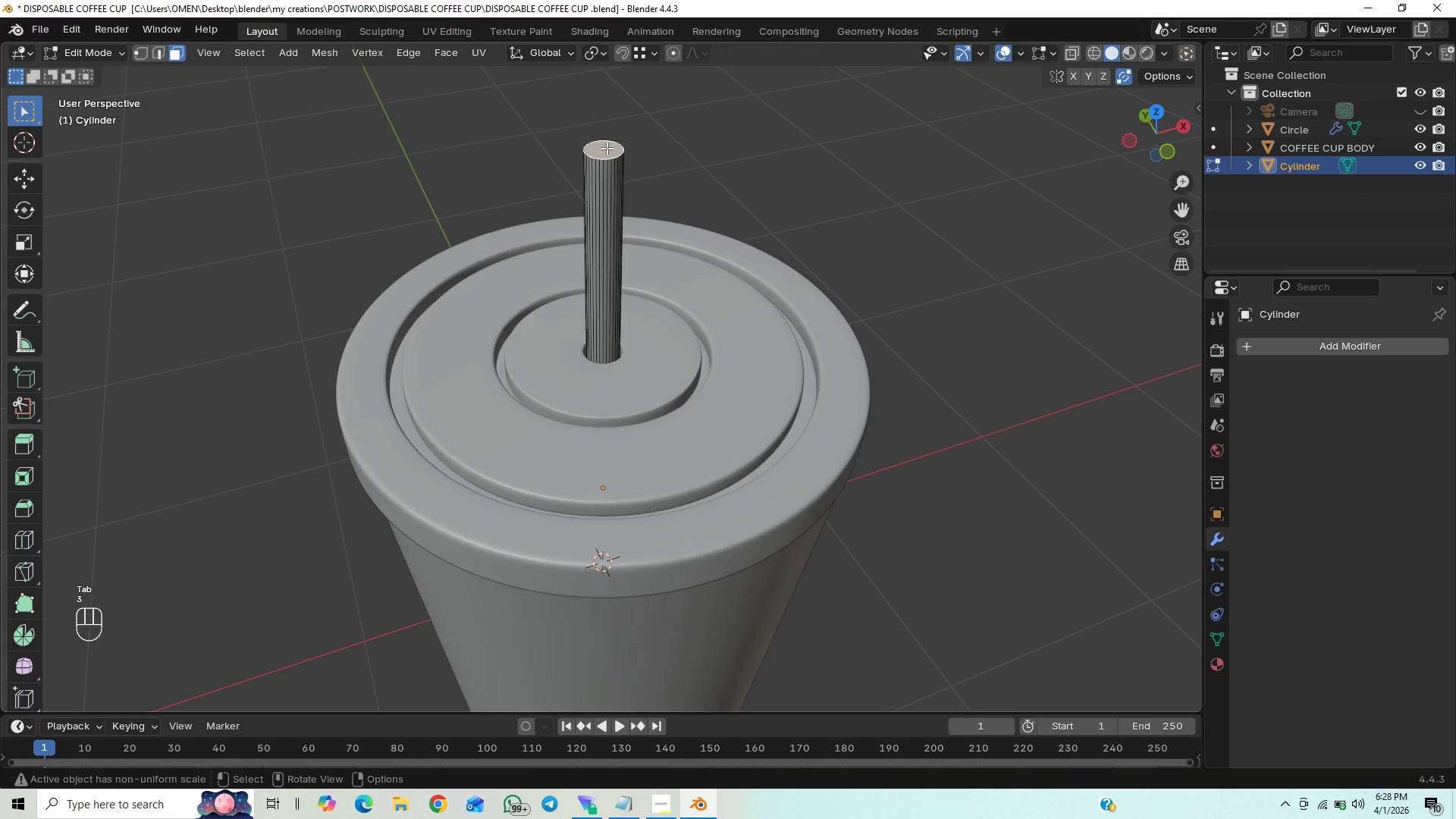 
key(X)
 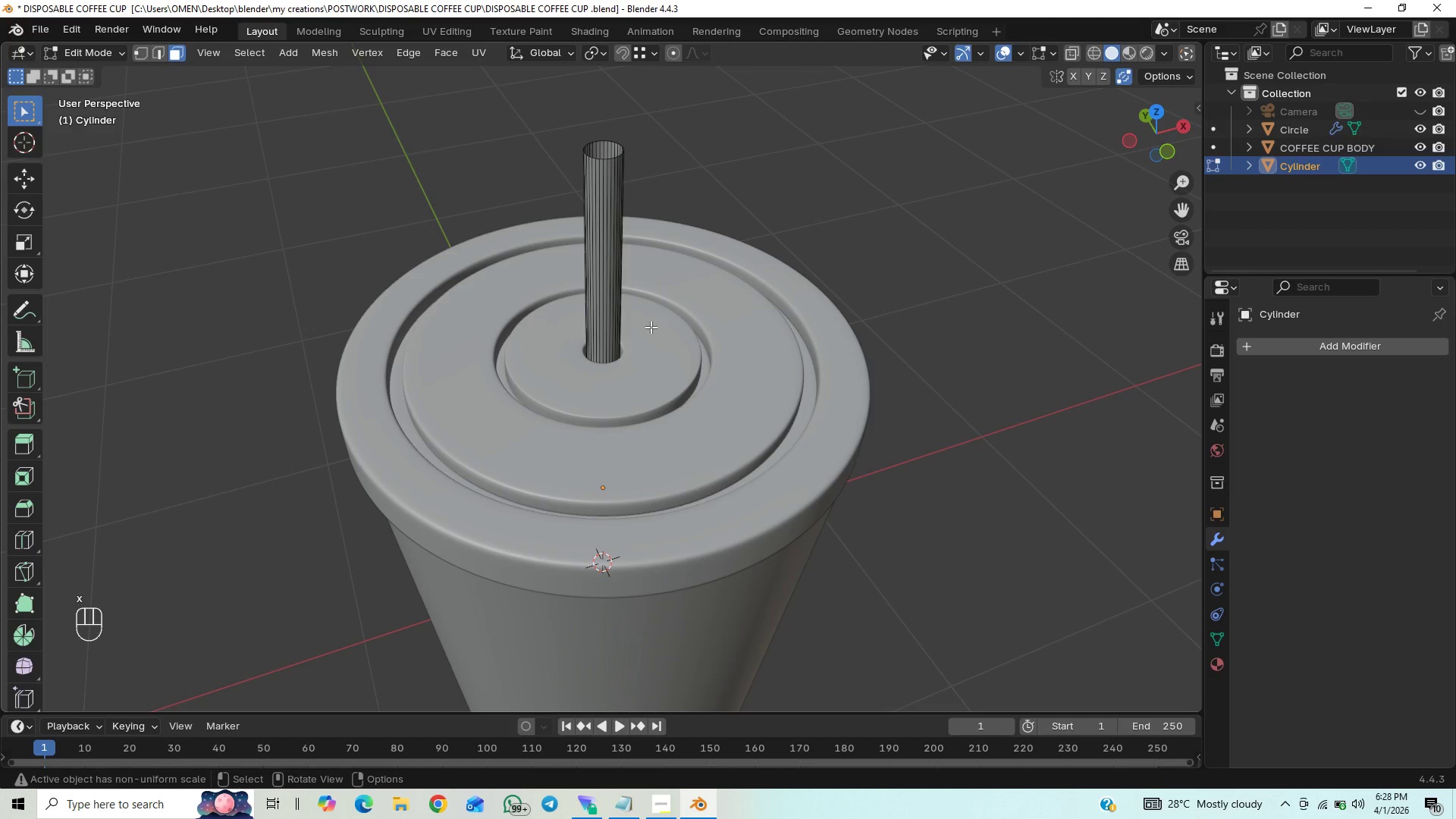 
hold_key(key=ShiftLeft, duration=0.48)
 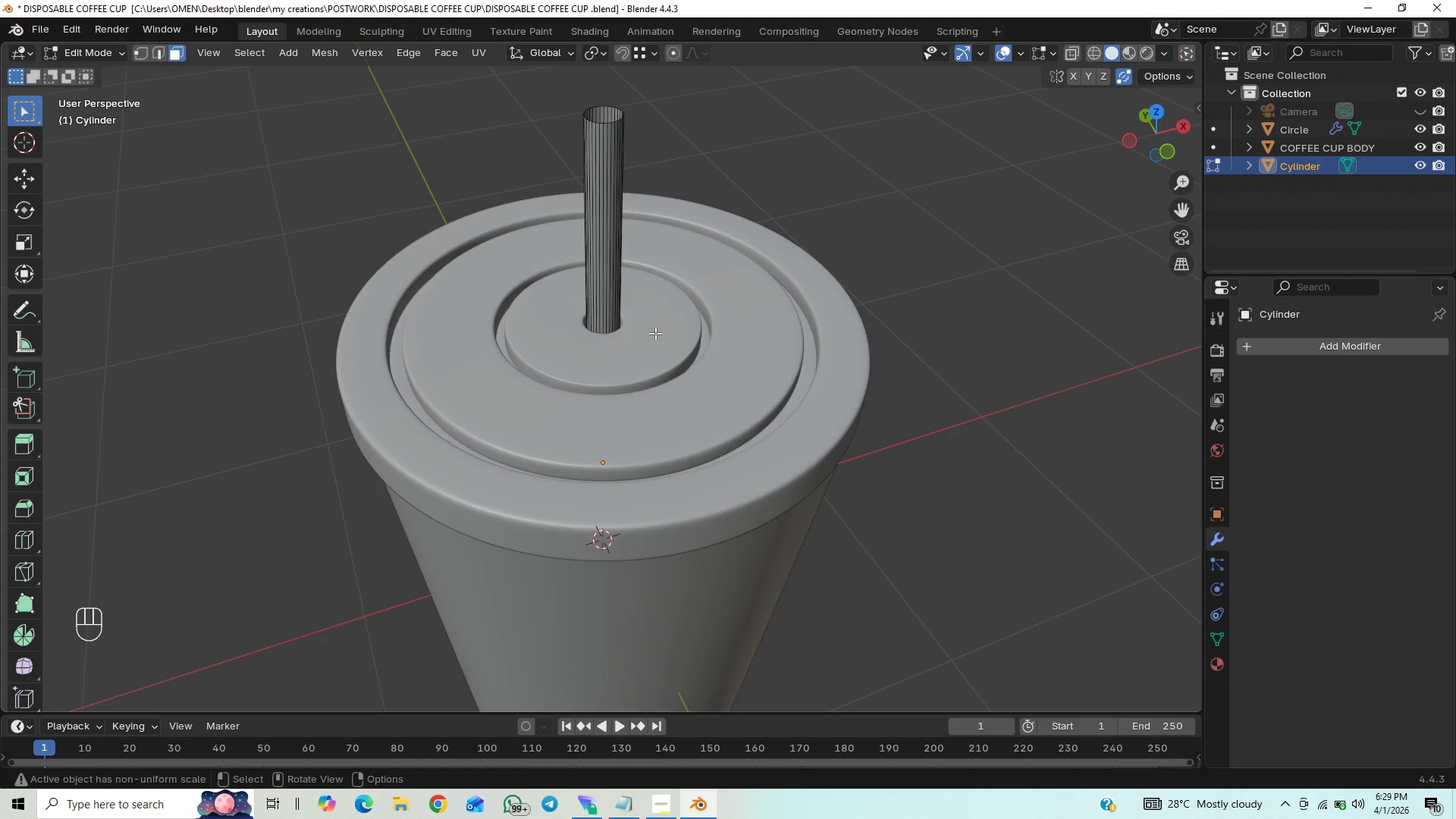 
key(Slash)
 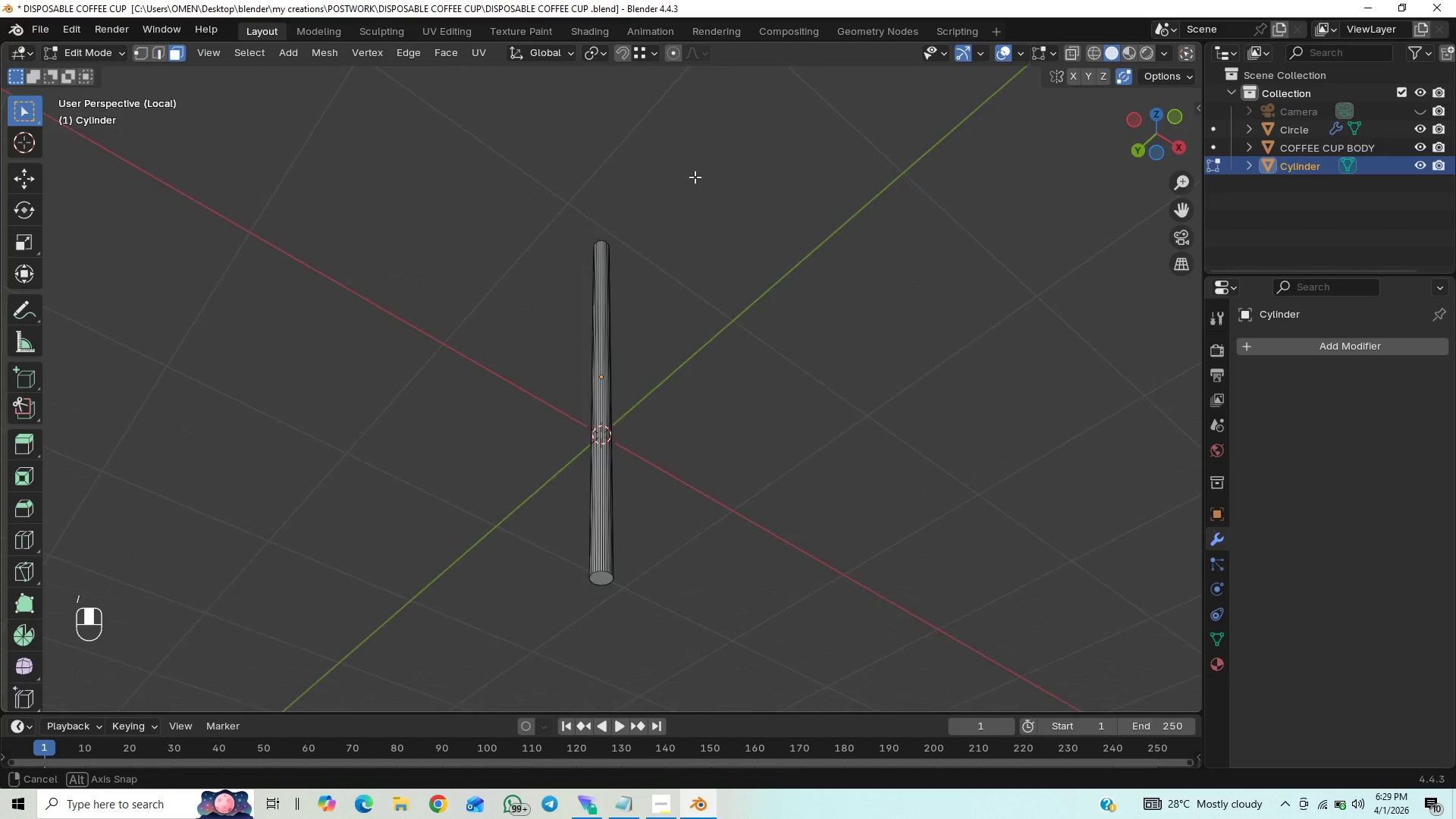 
scroll: coordinate [714, 168], scroll_direction: up, amount: 1.0
 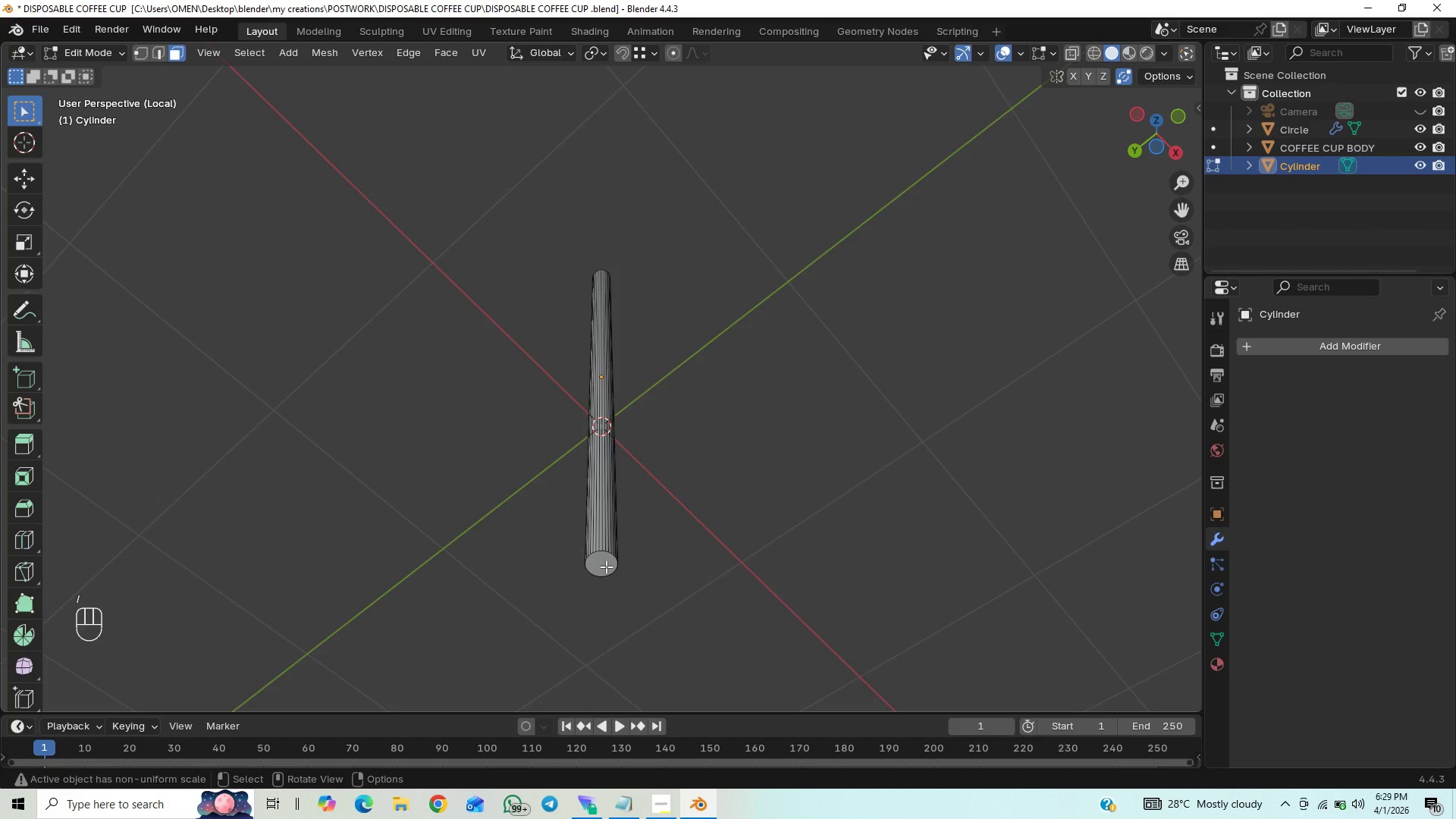 
left_click([606, 566])
 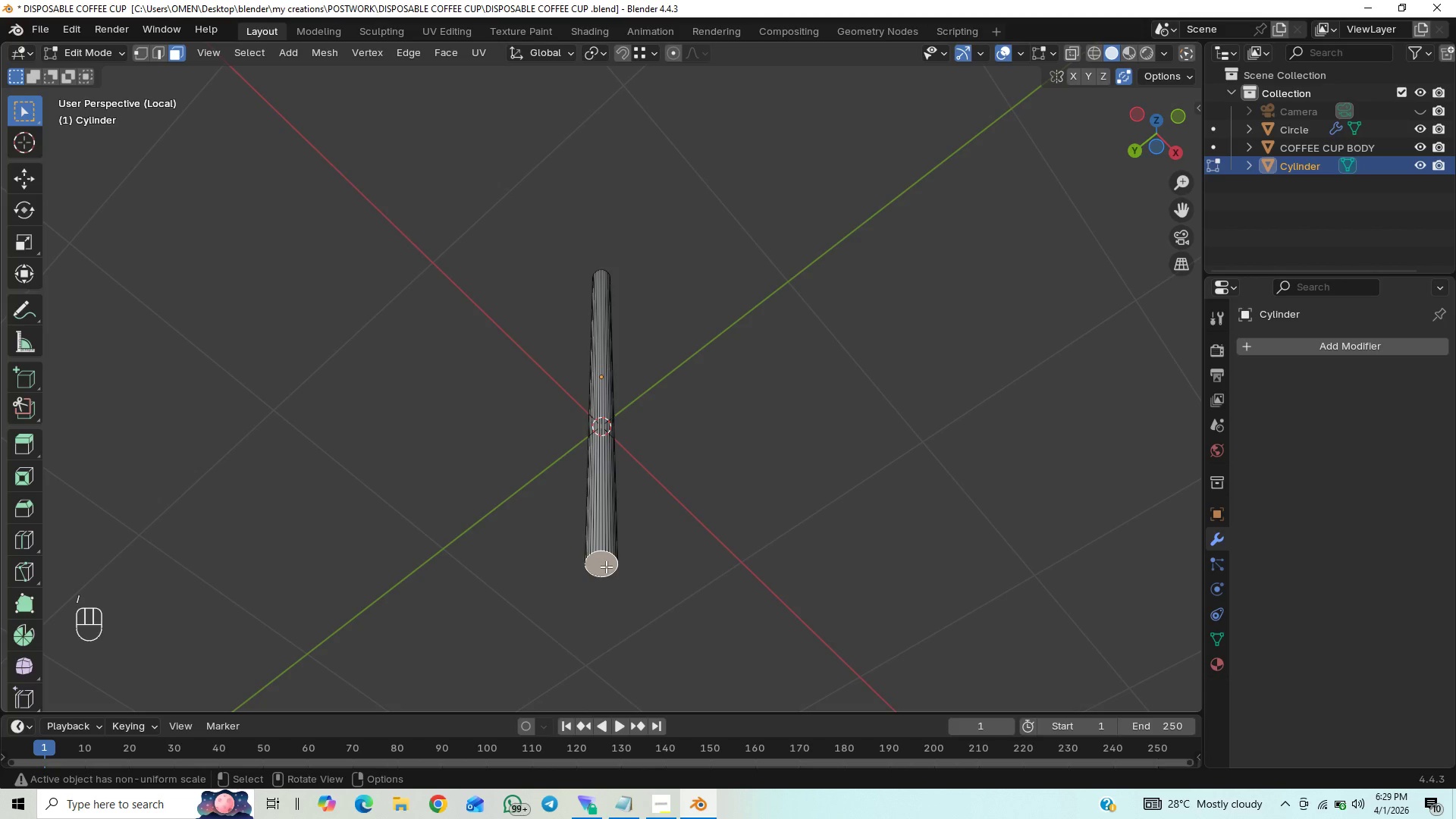 
key(X)
 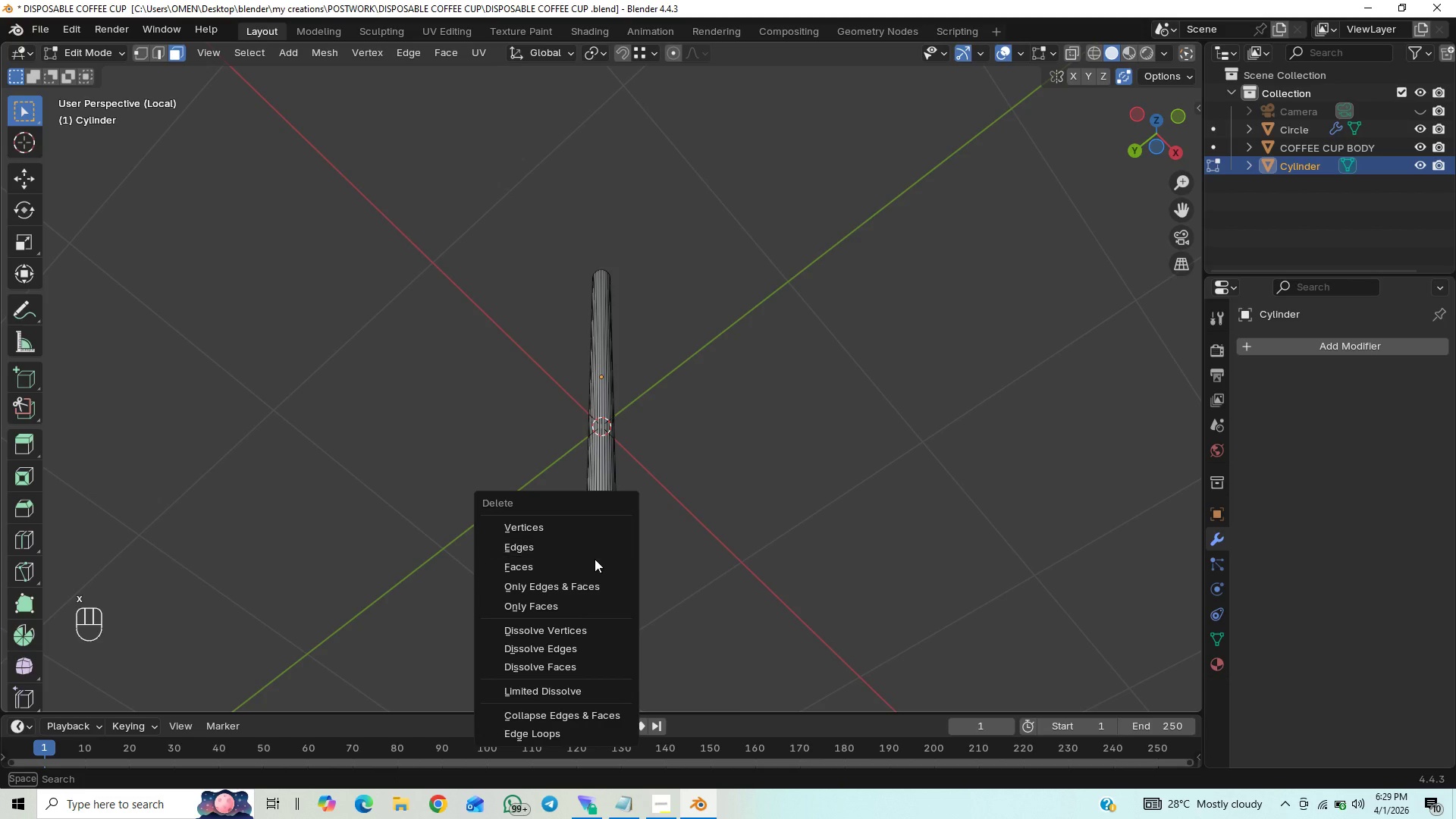 
left_click([592, 562])
 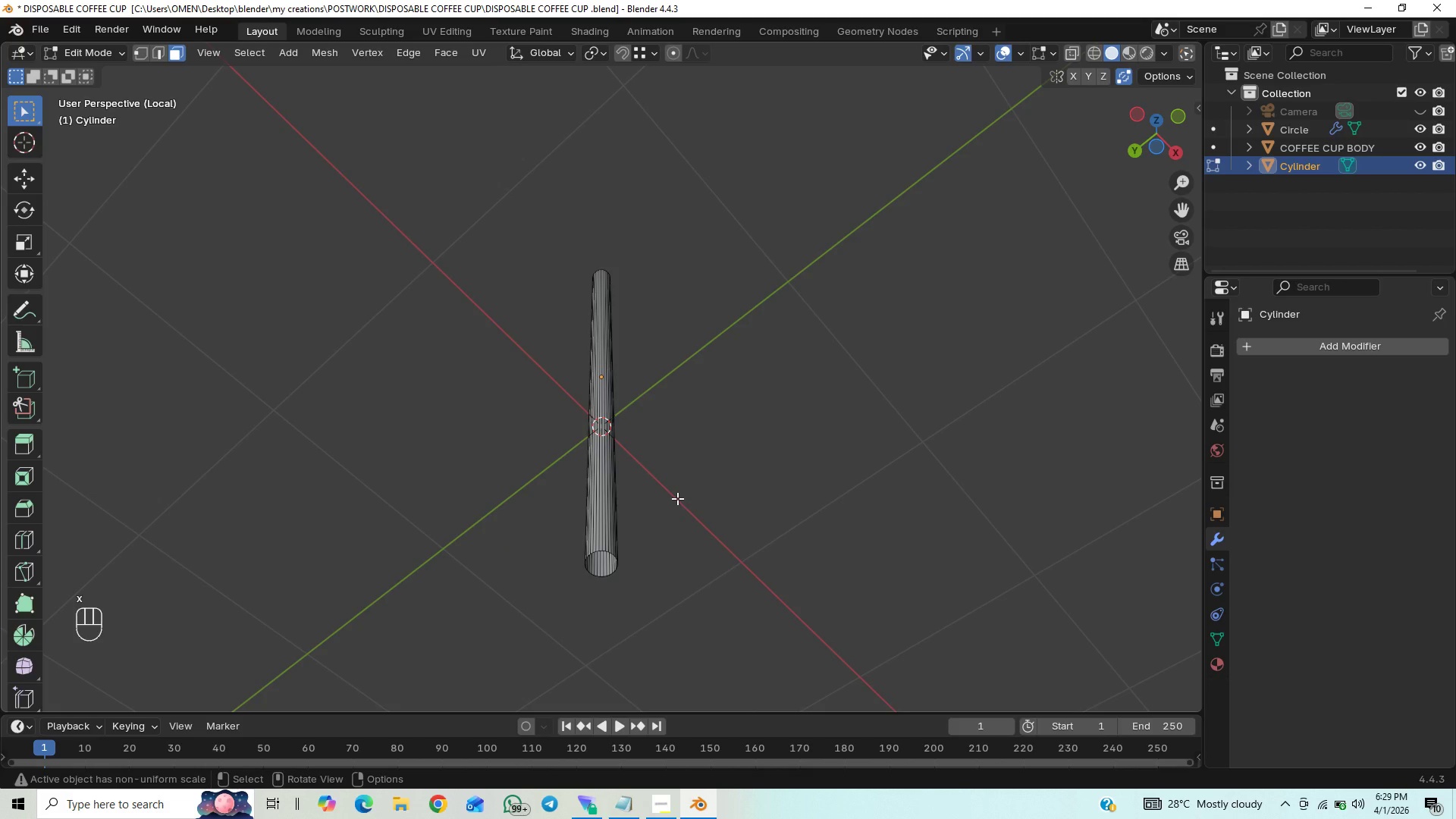 
key(Slash)
 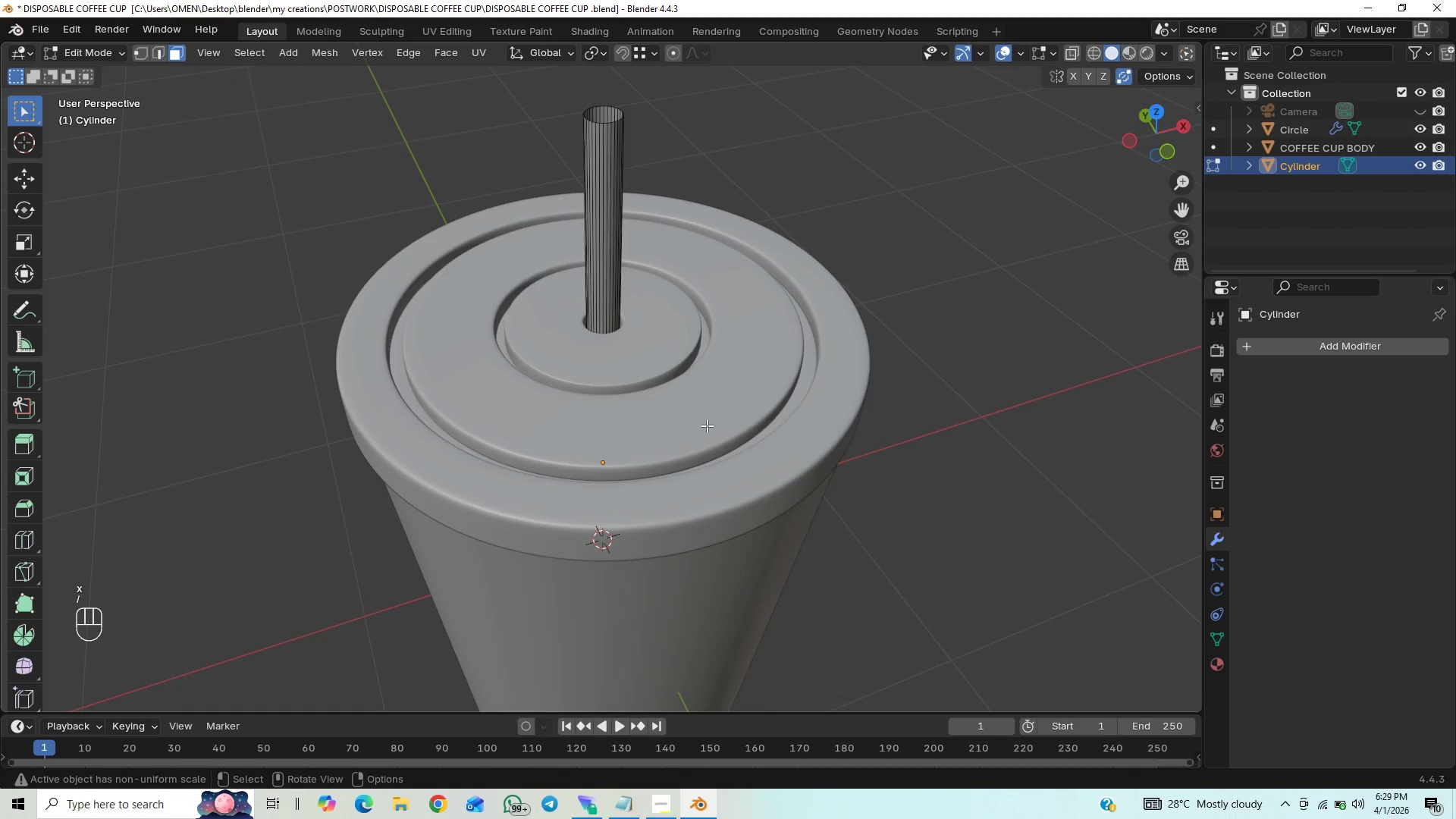 
scroll: coordinate [707, 425], scroll_direction: down, amount: 1.0
 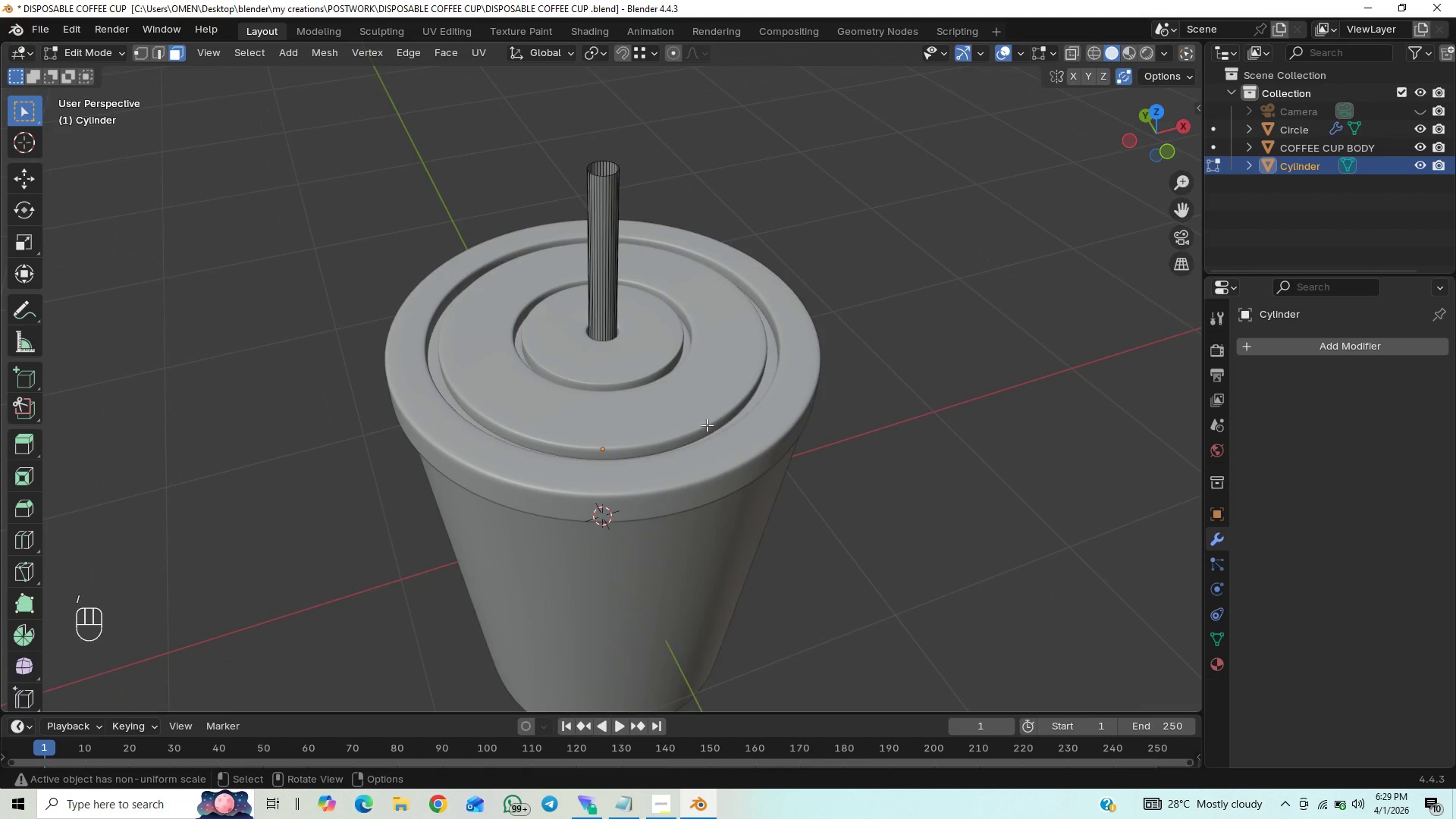 
key(Tab)
 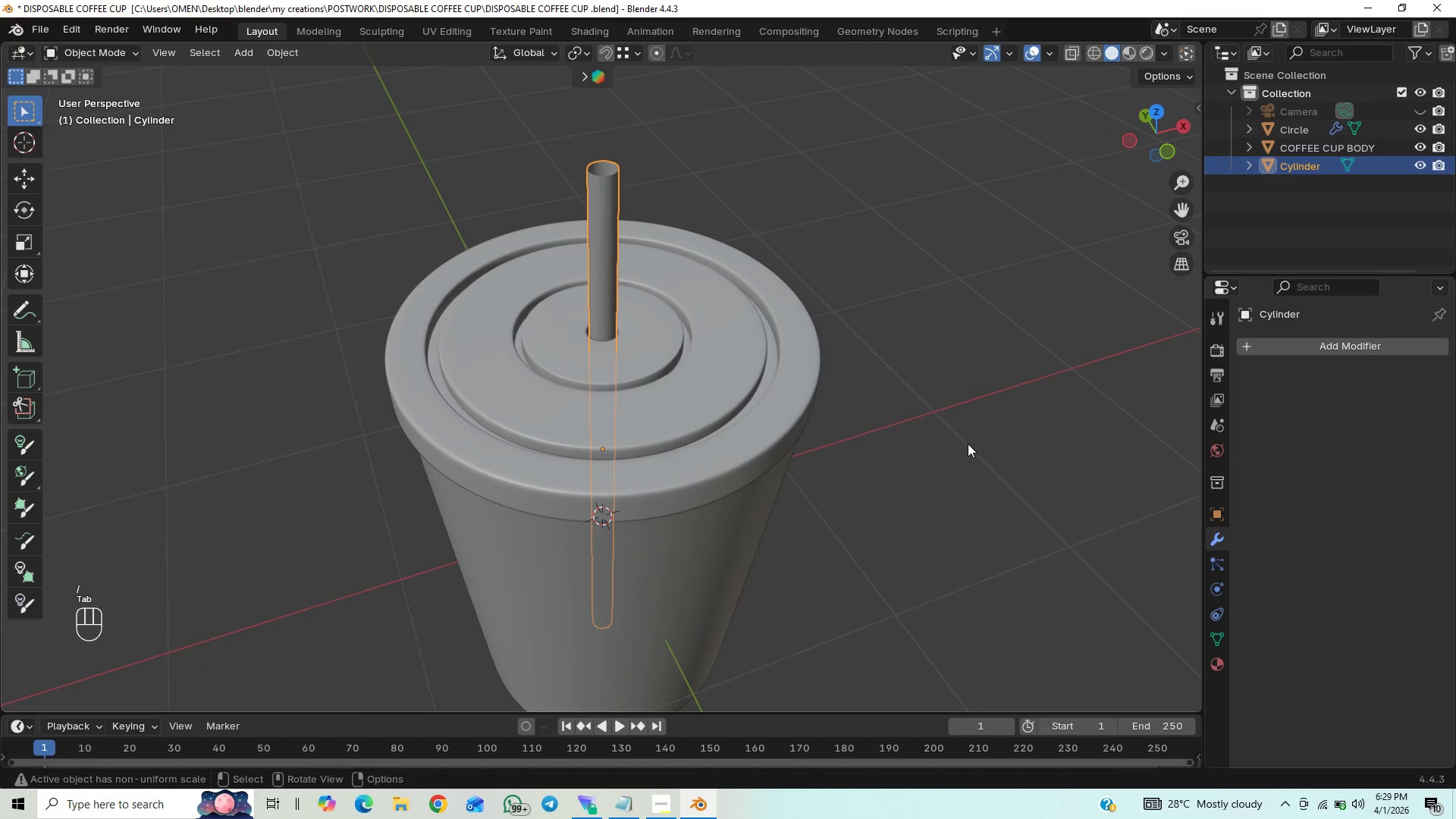 
key(Control+S)
 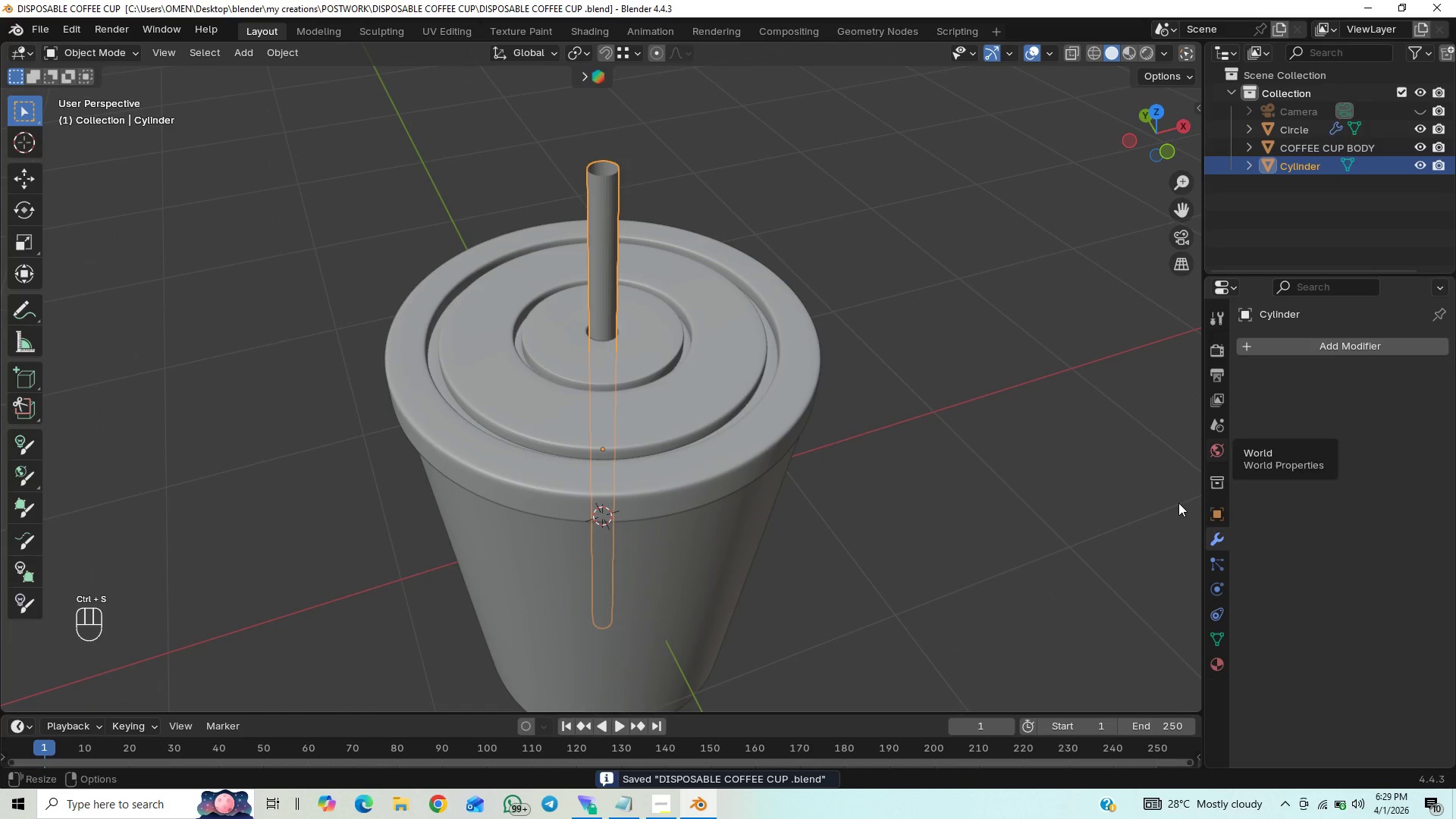 
left_click([1290, 343])
 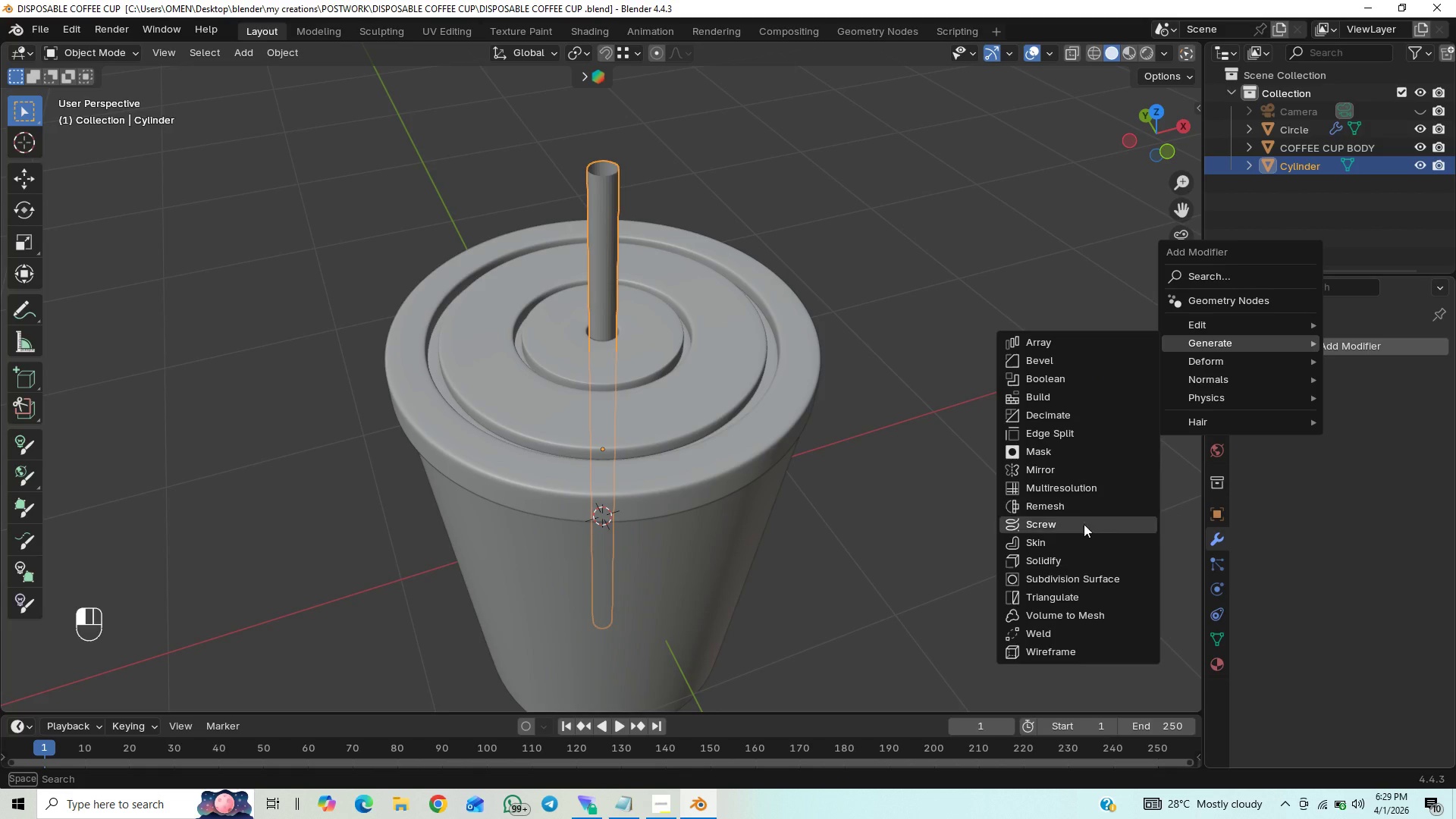 
left_click([1064, 554])
 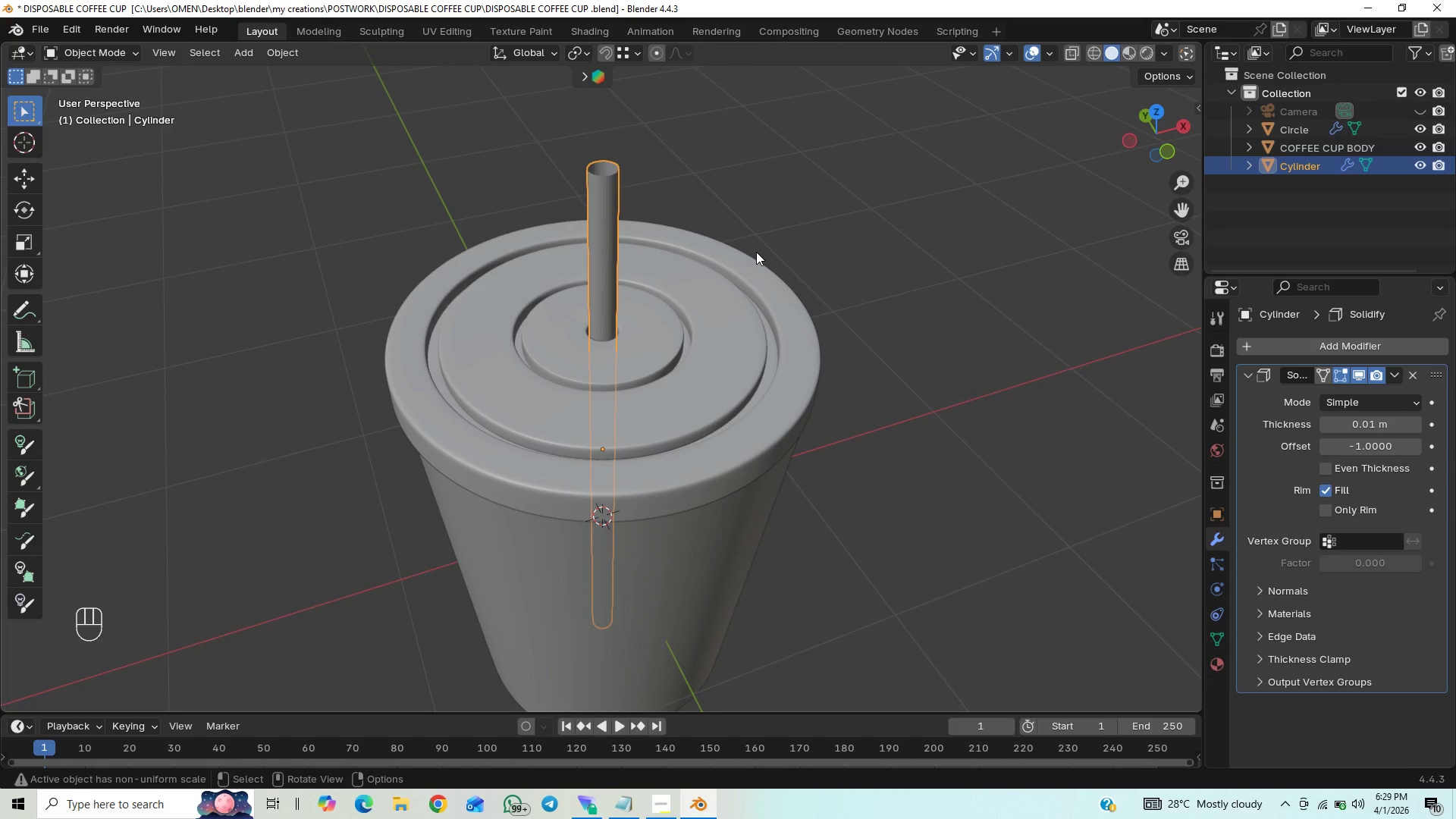 
hold_key(key=ShiftLeft, duration=0.36)
 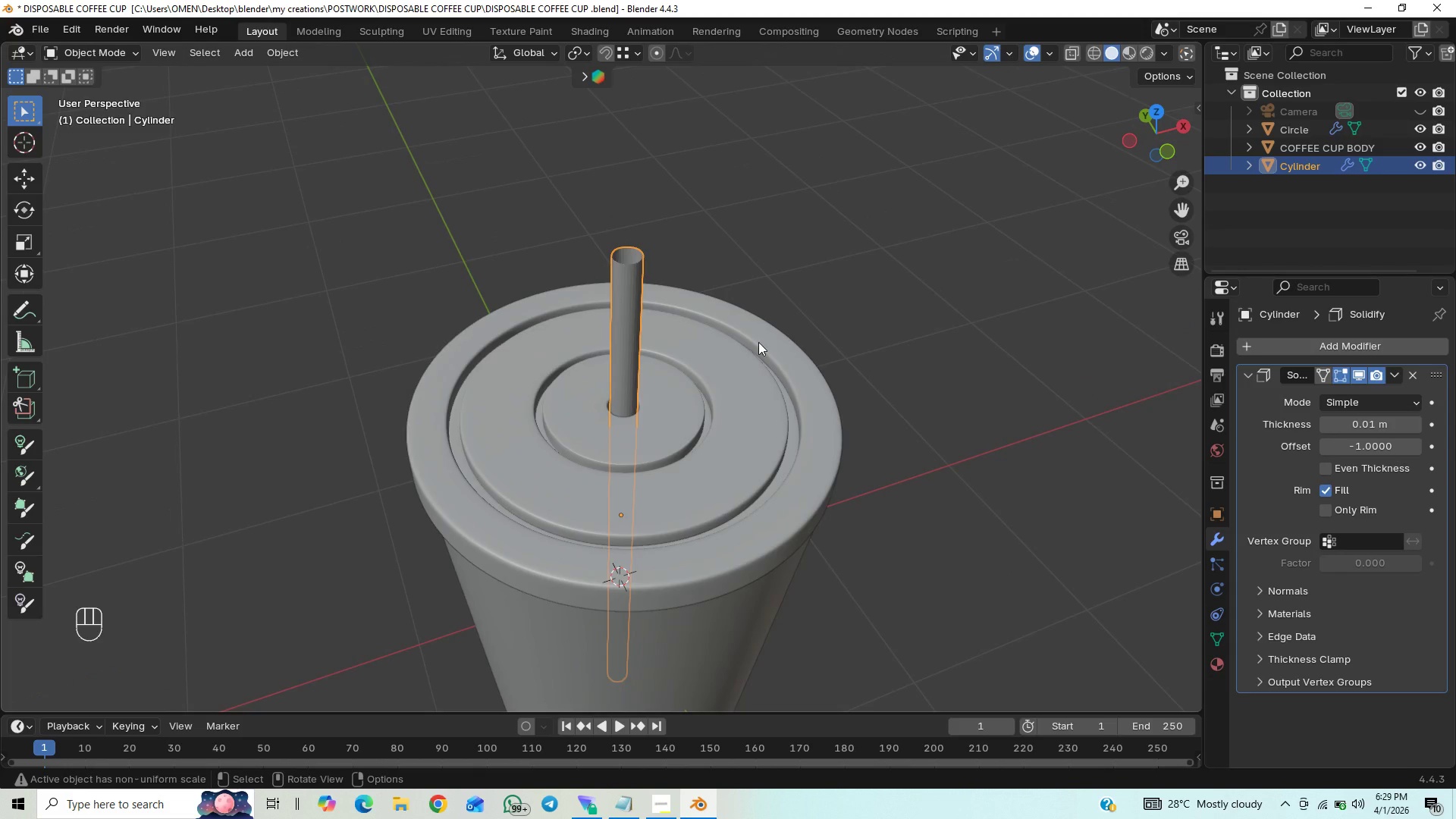 
hold_key(key=ControlLeft, duration=0.59)
 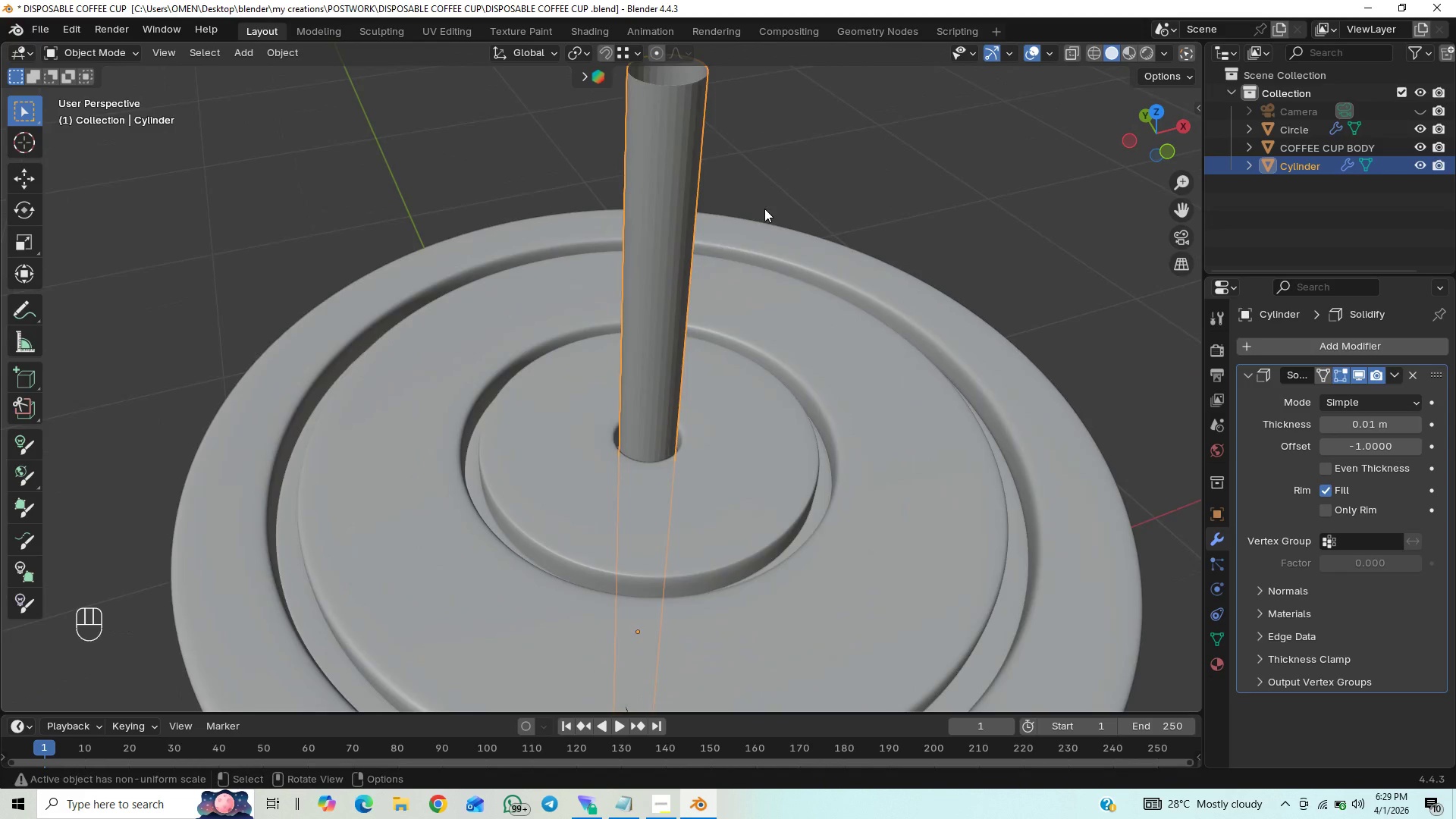 
hold_key(key=ShiftLeft, duration=0.48)
 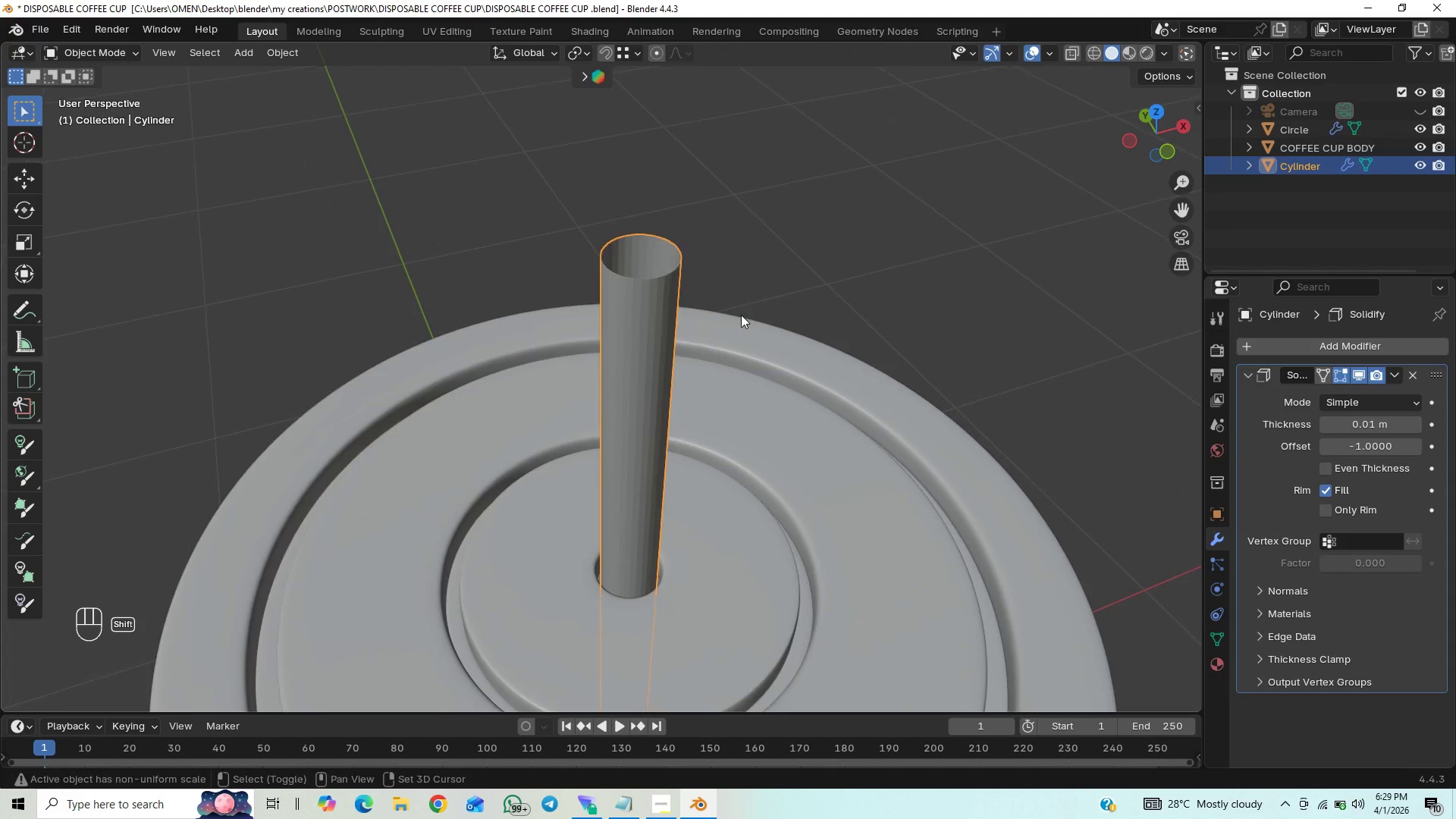 
key(Shift+ShiftLeft)
 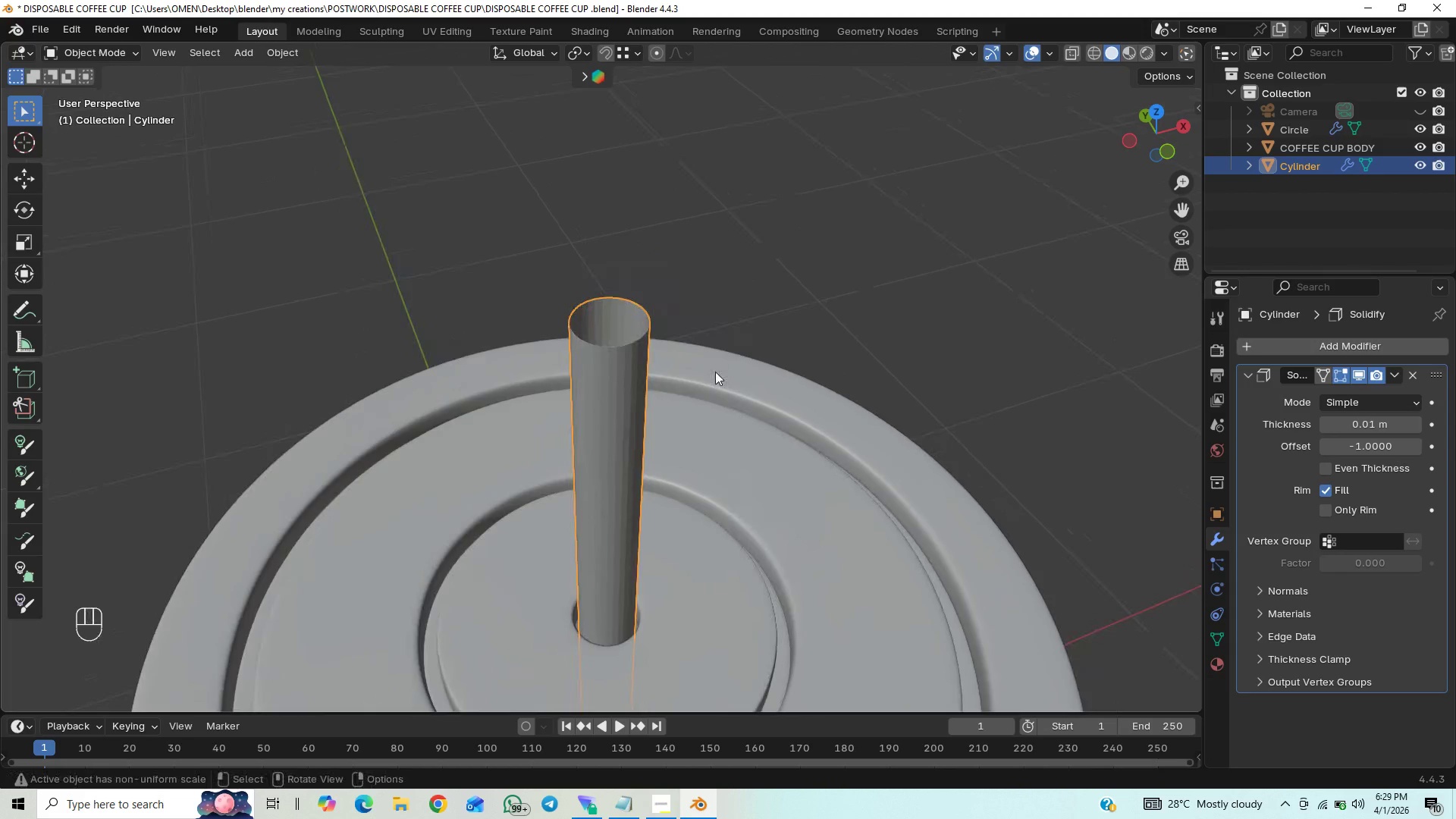 
hold_key(key=ControlLeft, duration=0.97)
 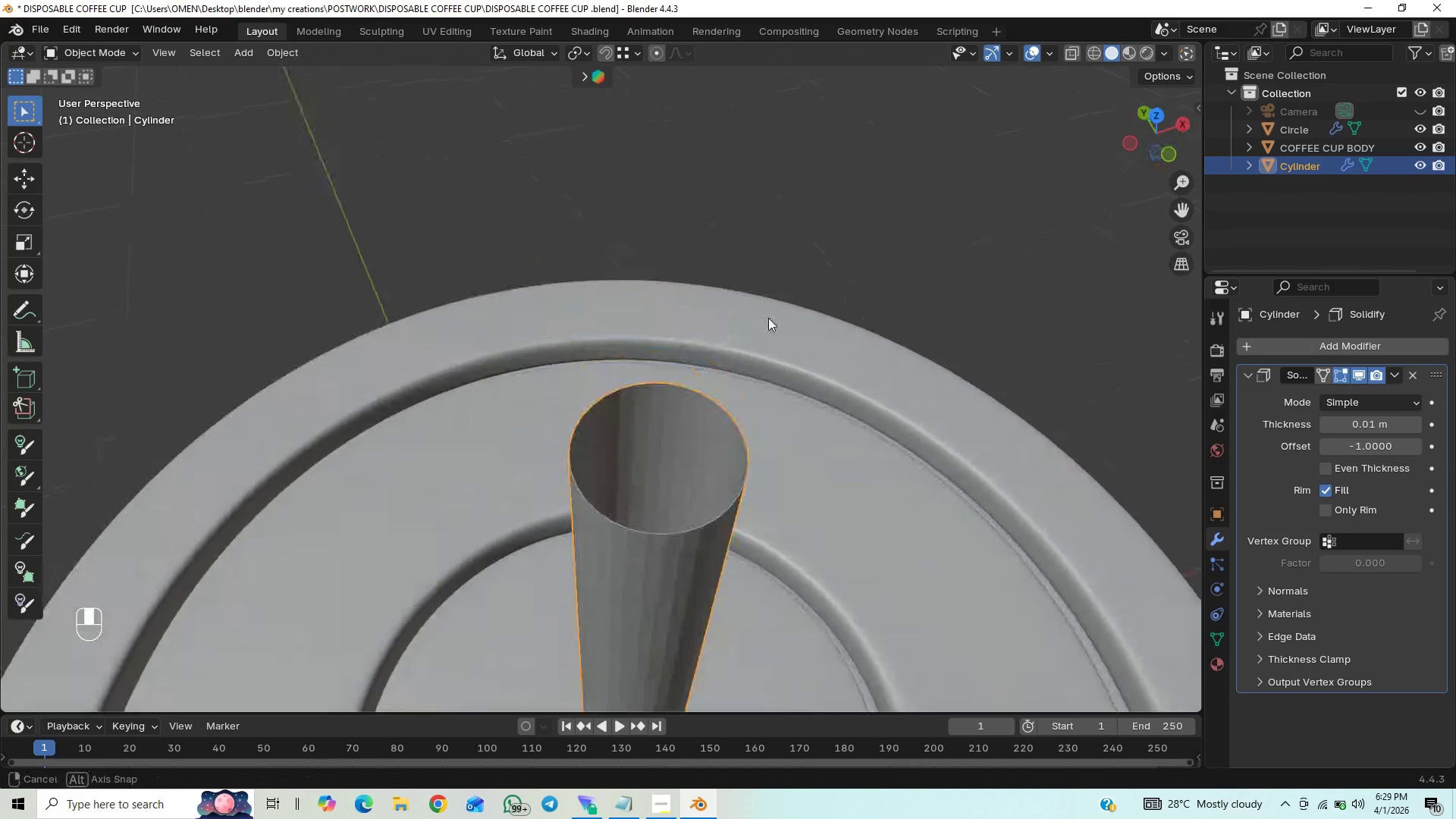 
scroll: coordinate [768, 318], scroll_direction: up, amount: 3.0
 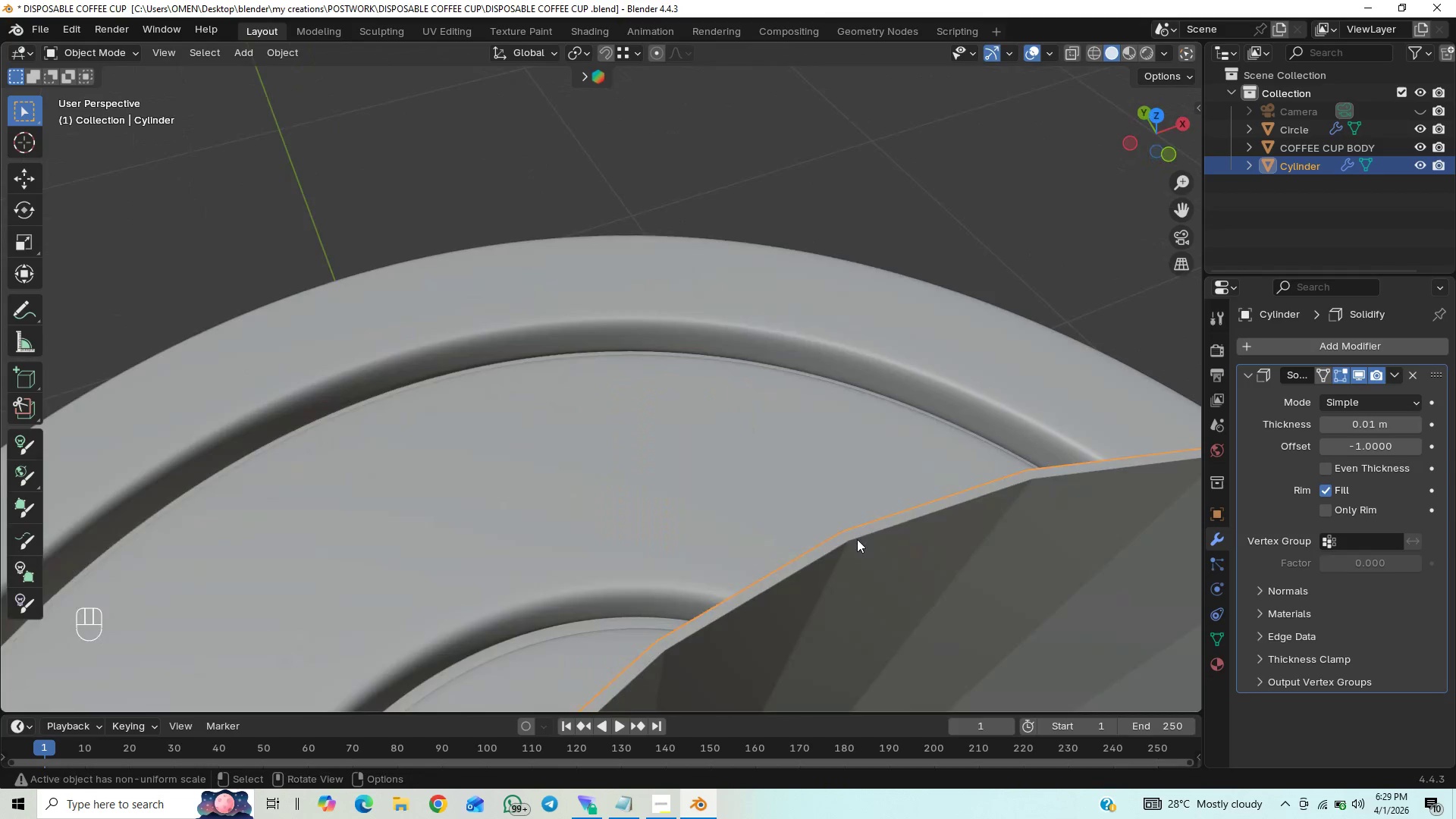 
scroll: coordinate [855, 526], scroll_direction: down, amount: 6.0
 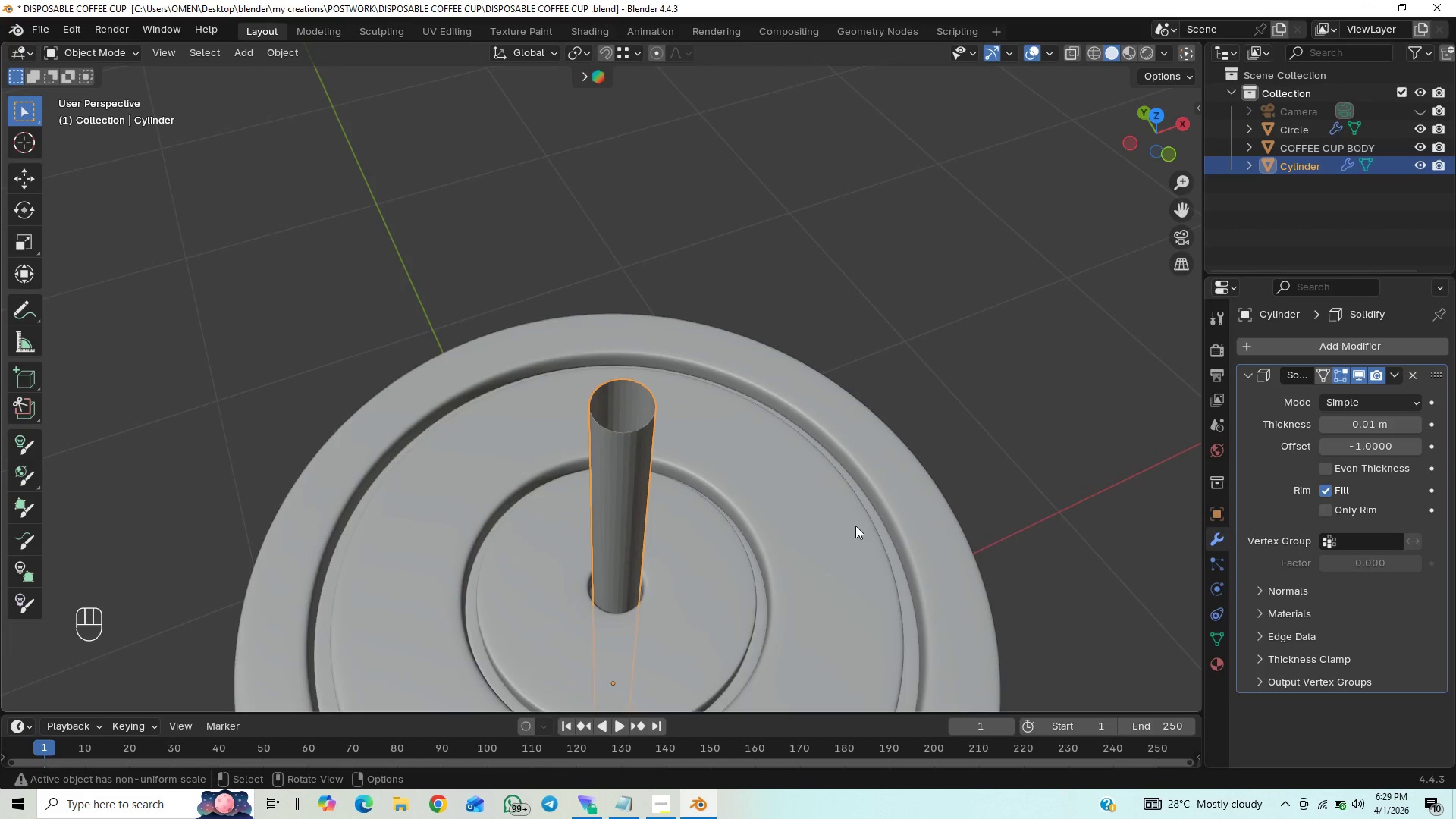 
scroll: coordinate [855, 526], scroll_direction: up, amount: 2.0
 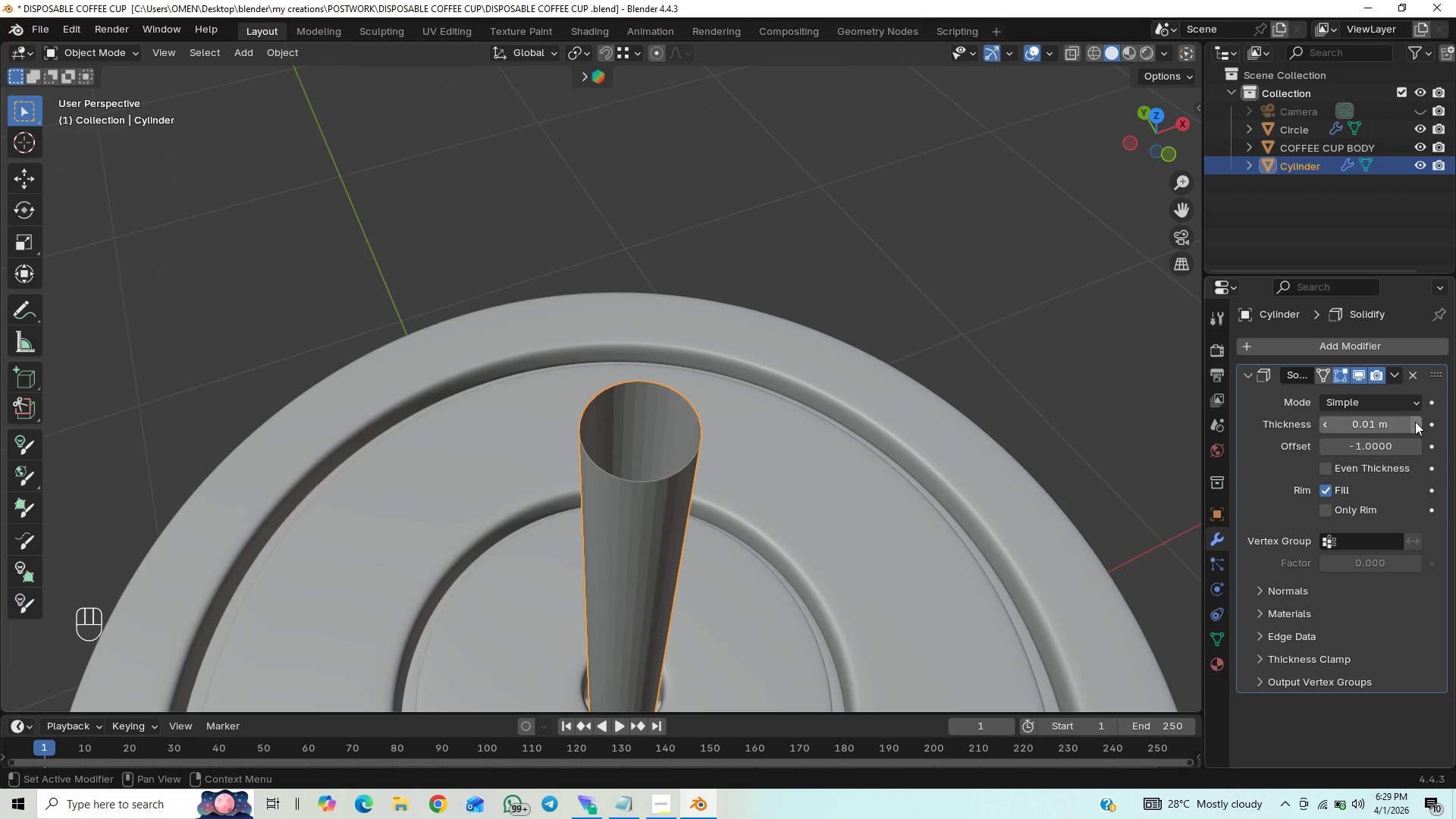 
left_click([1410, 428])
 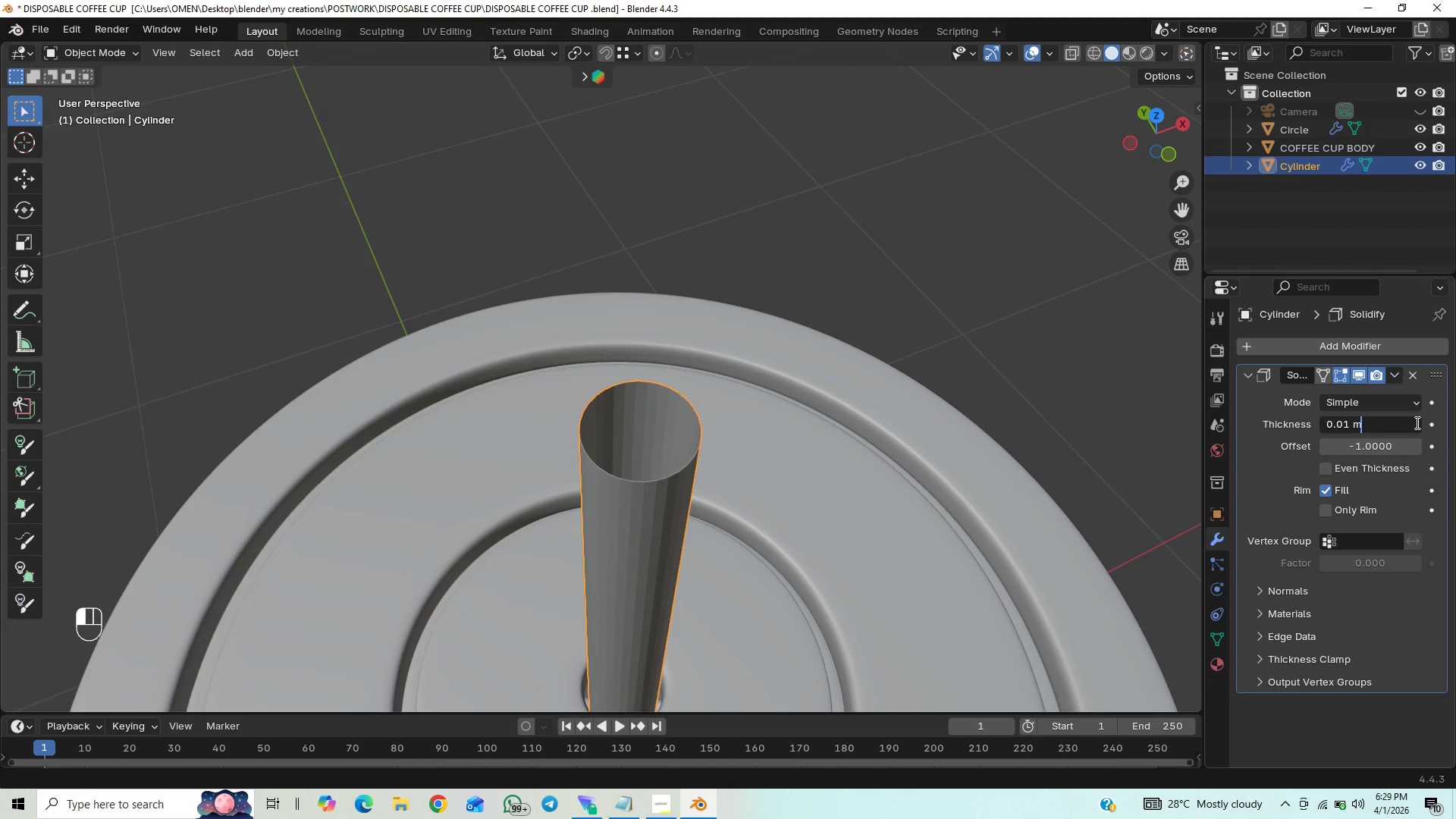 
double_click([1416, 422])
 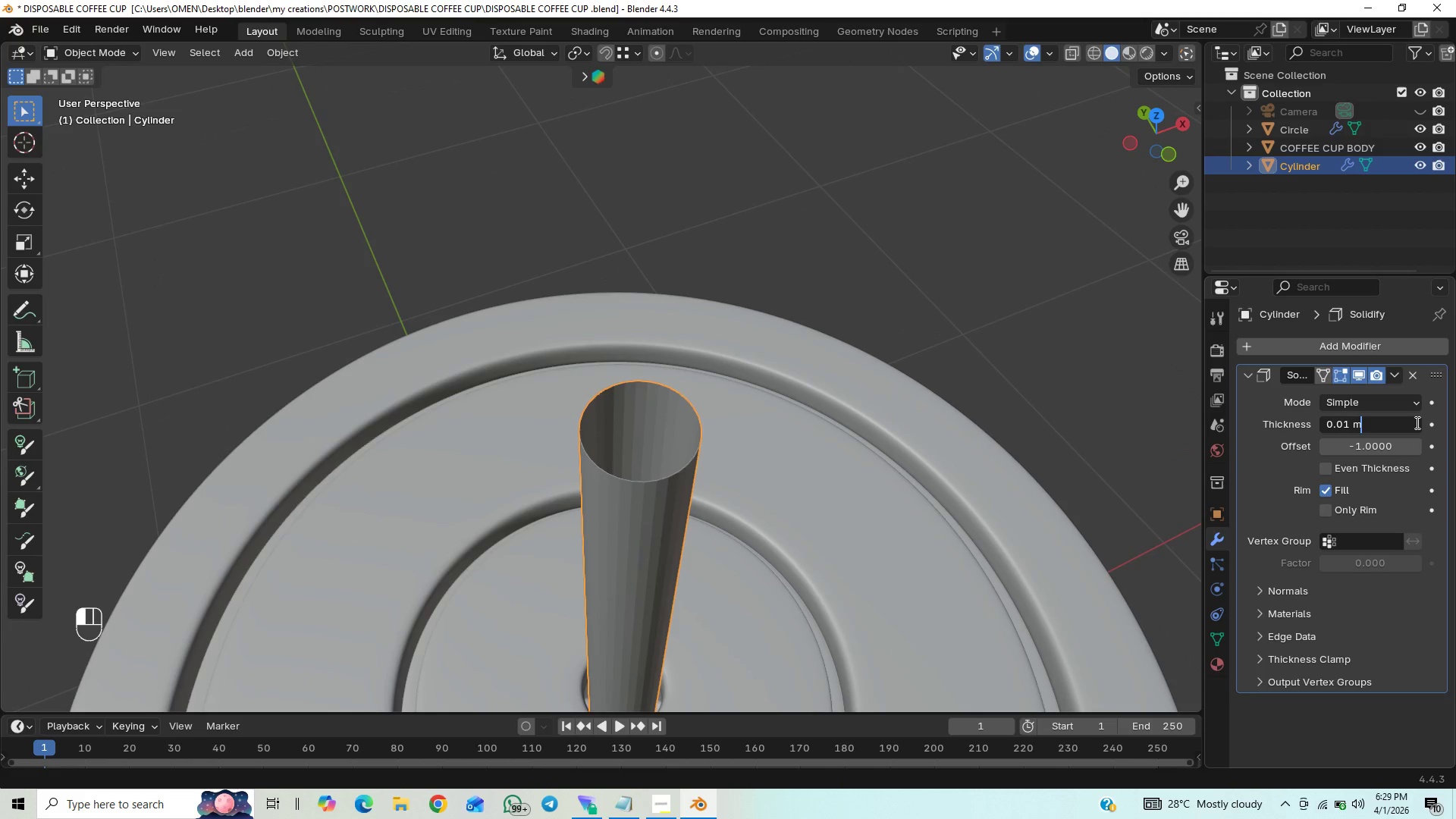 
triple_click([1416, 422])
 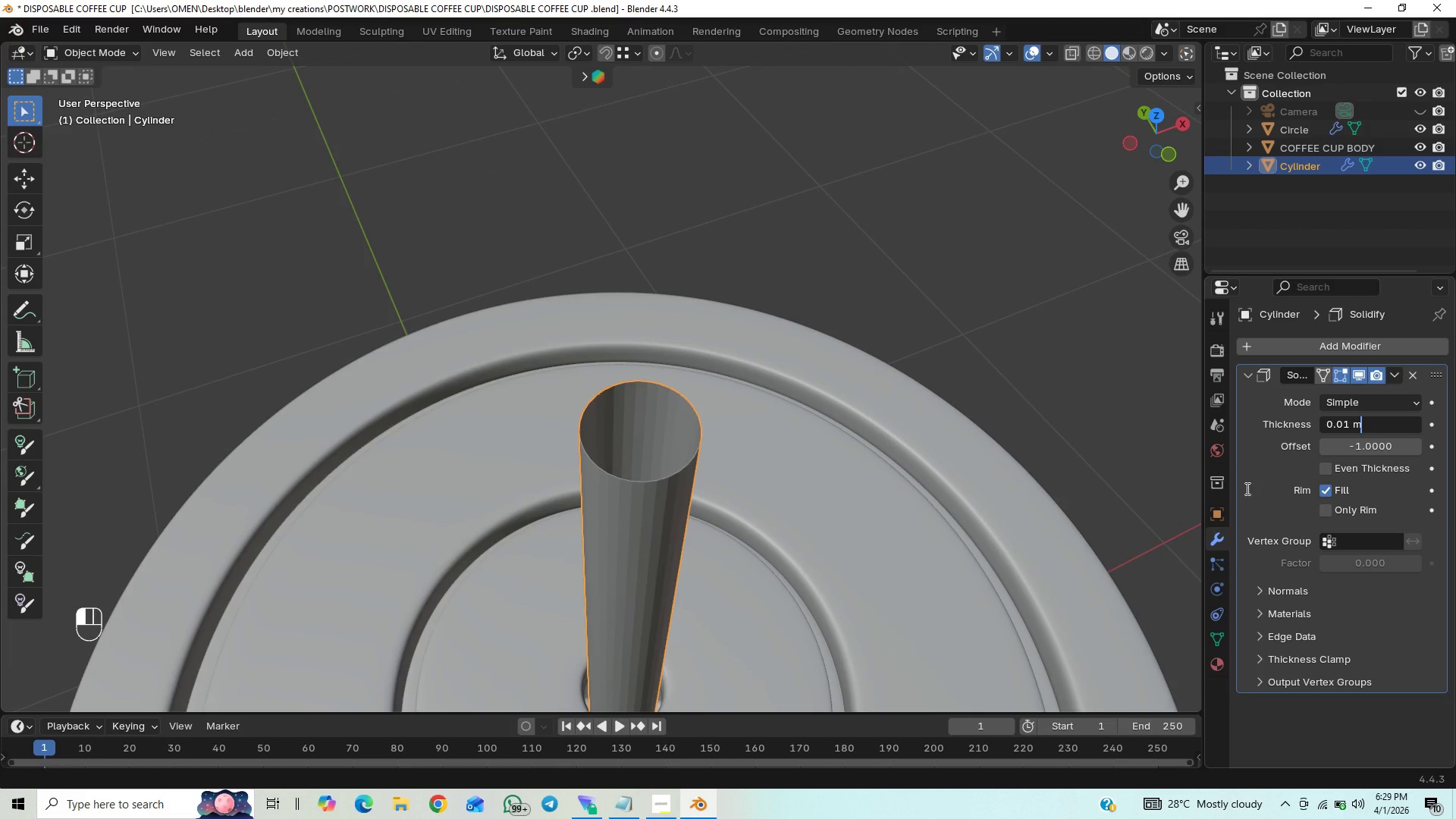 
left_click([1254, 485])
 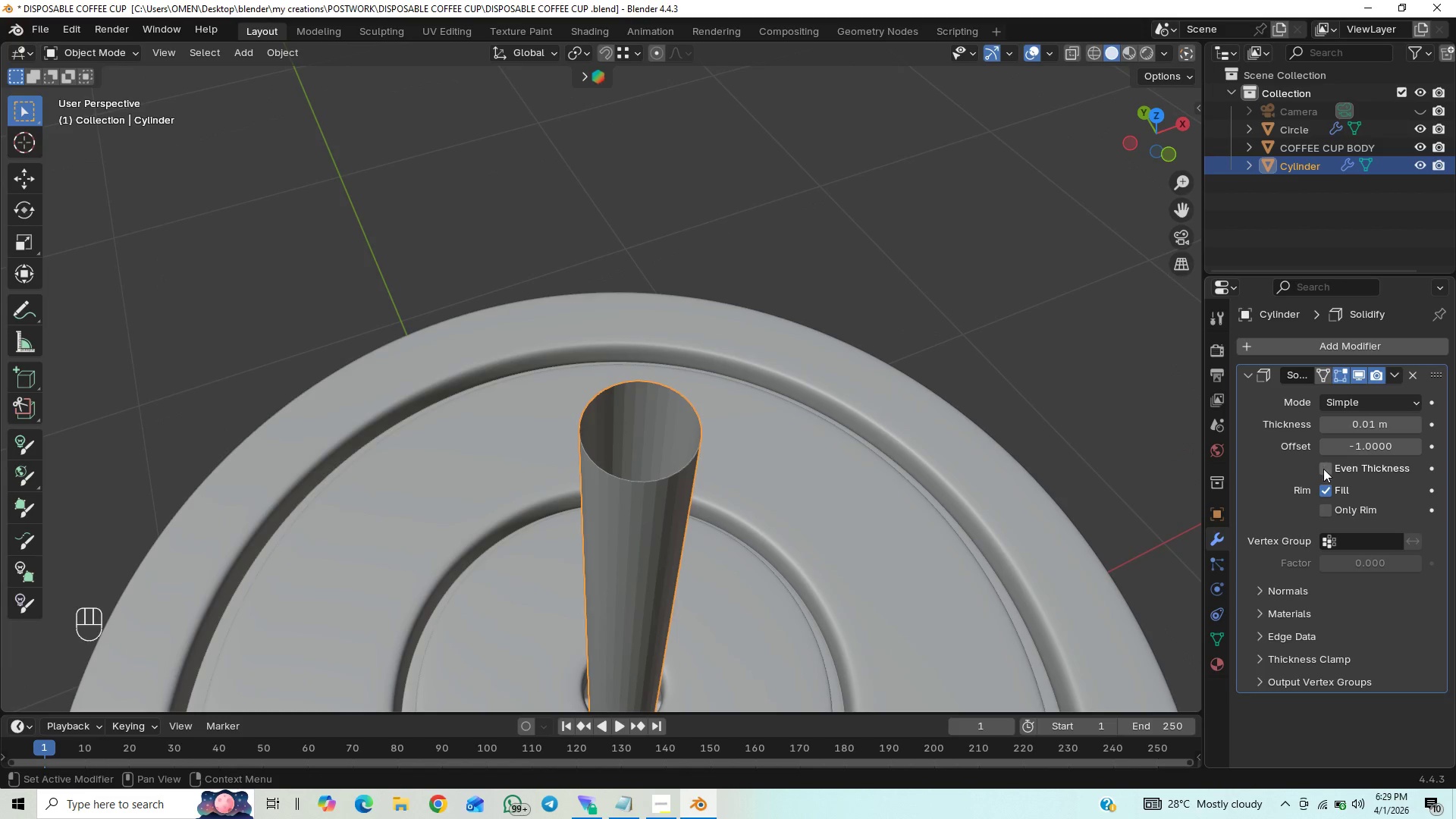 
left_click([1323, 469])
 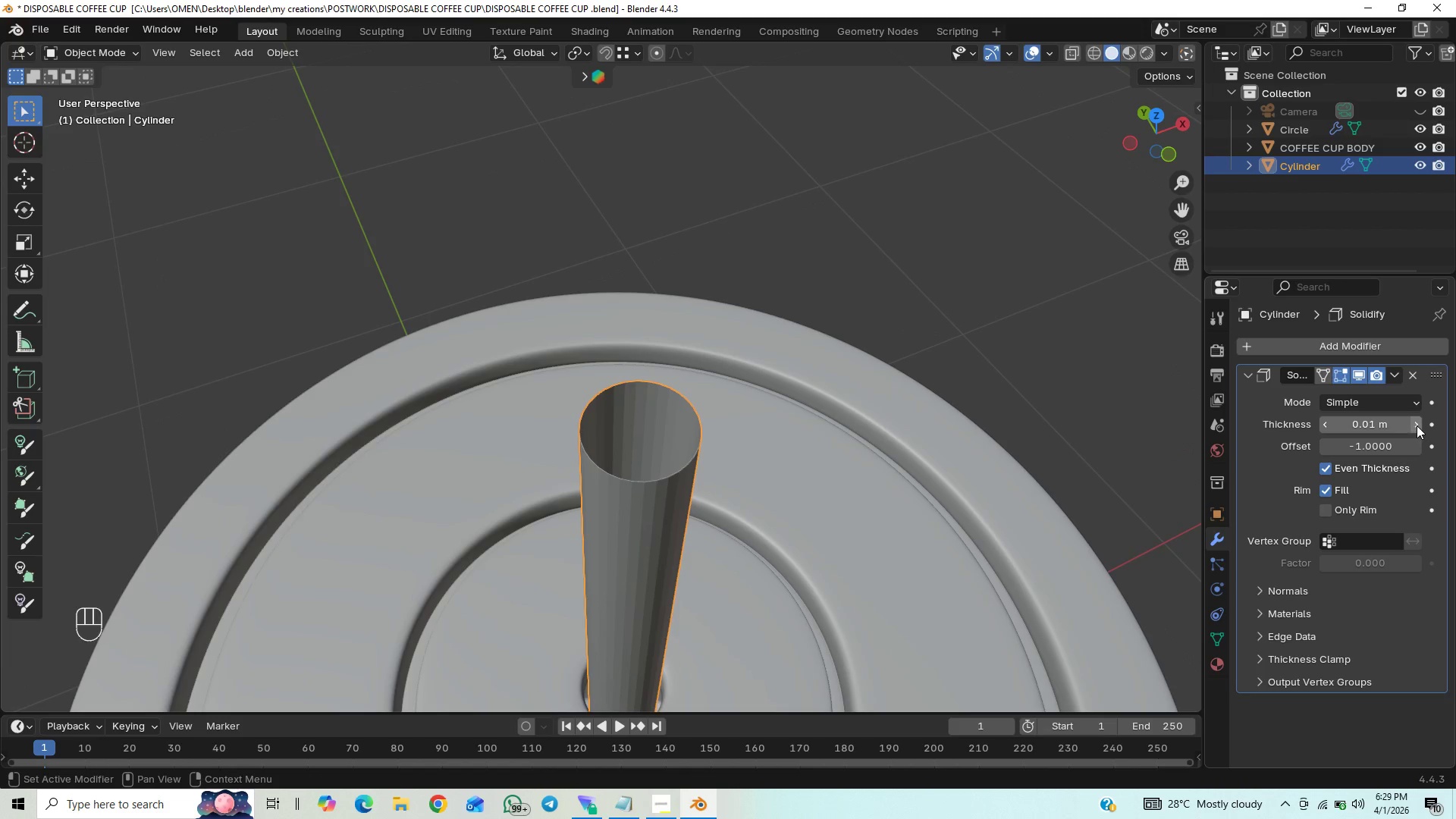 
left_click_drag(start_coordinate=[1417, 425], to_coordinate=[253, 425])
 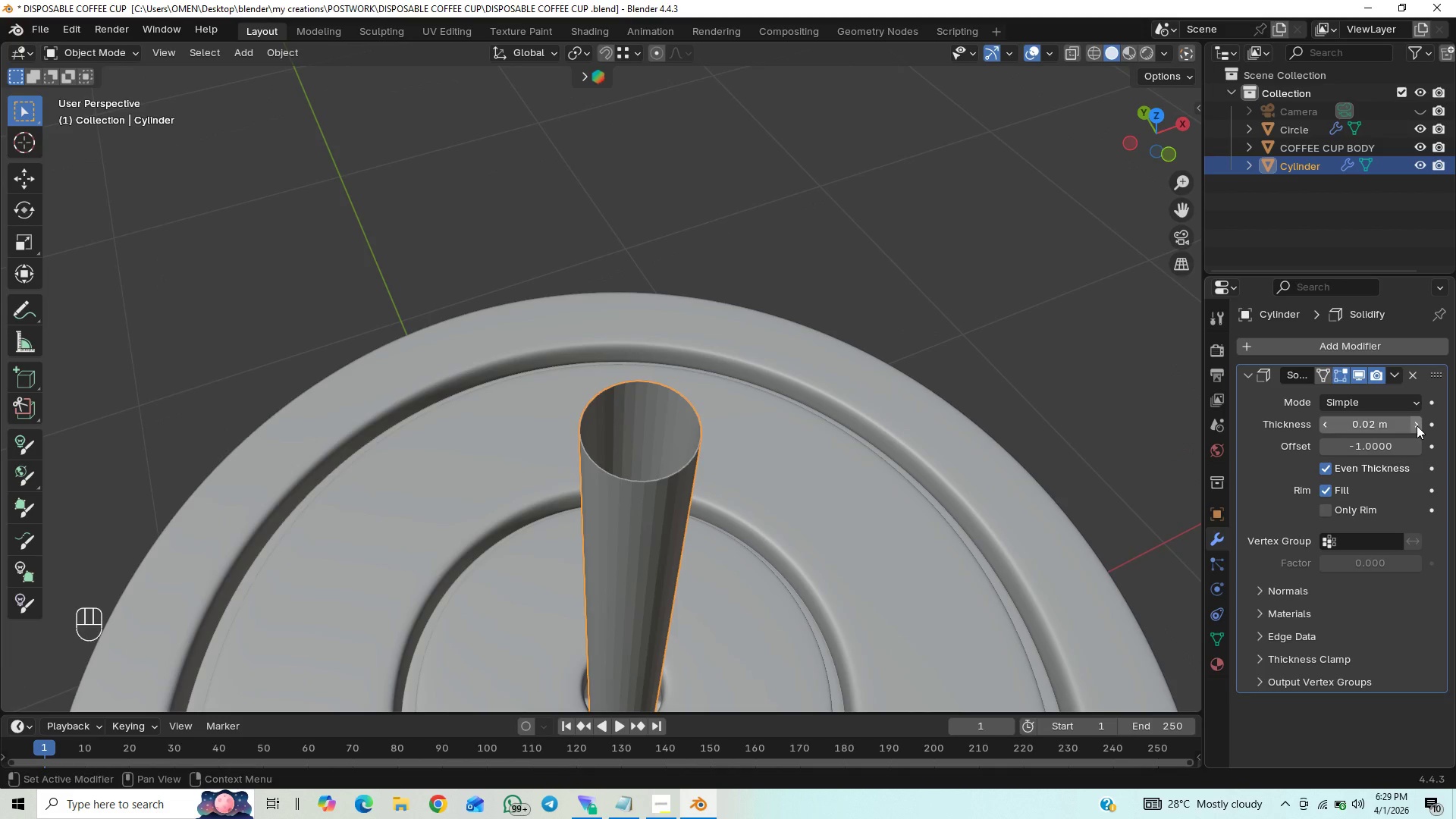 
double_click([1417, 425])
 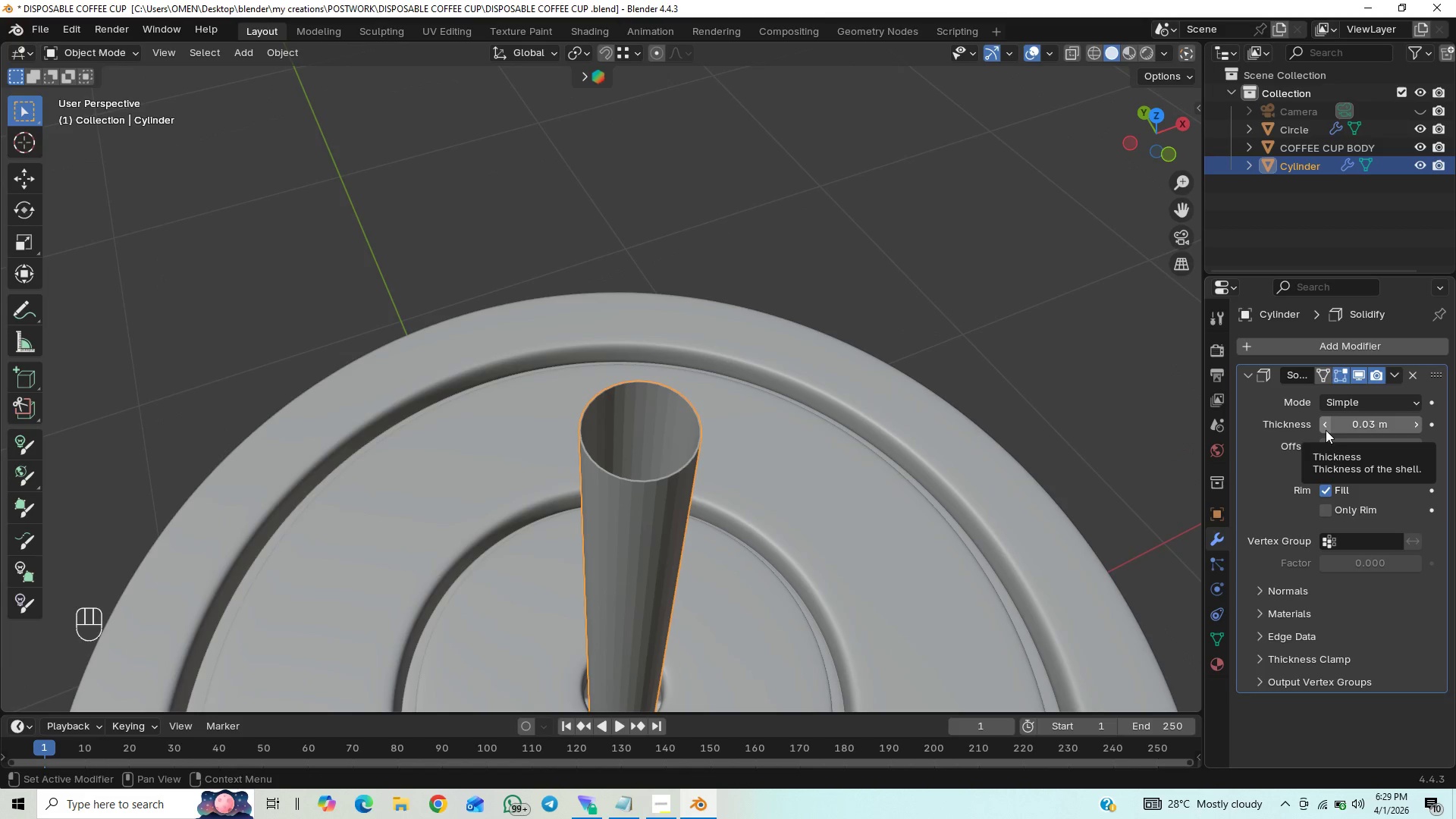 
left_click([1326, 430])
 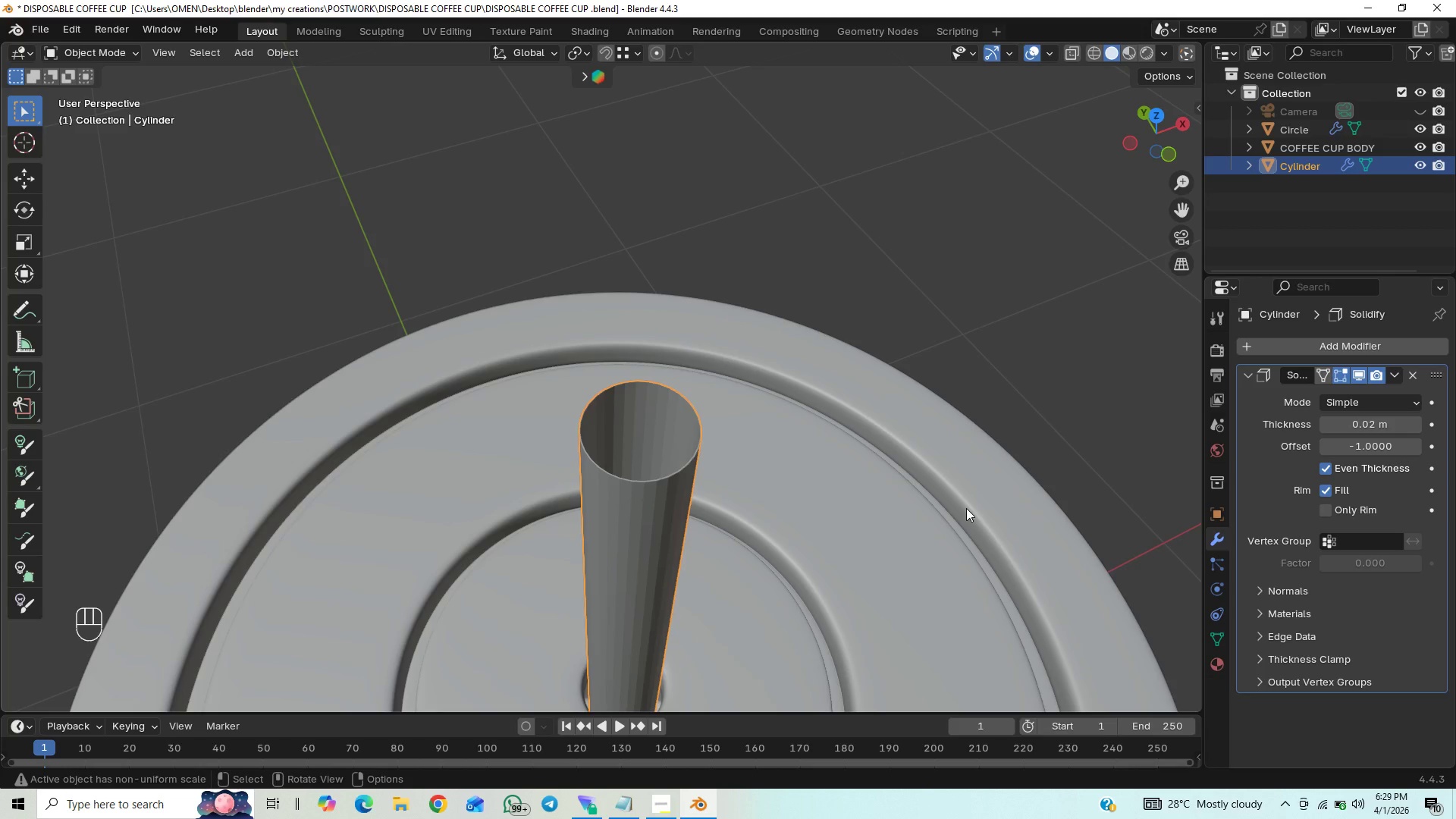 
scroll: coordinate [963, 504], scroll_direction: down, amount: 2.0
 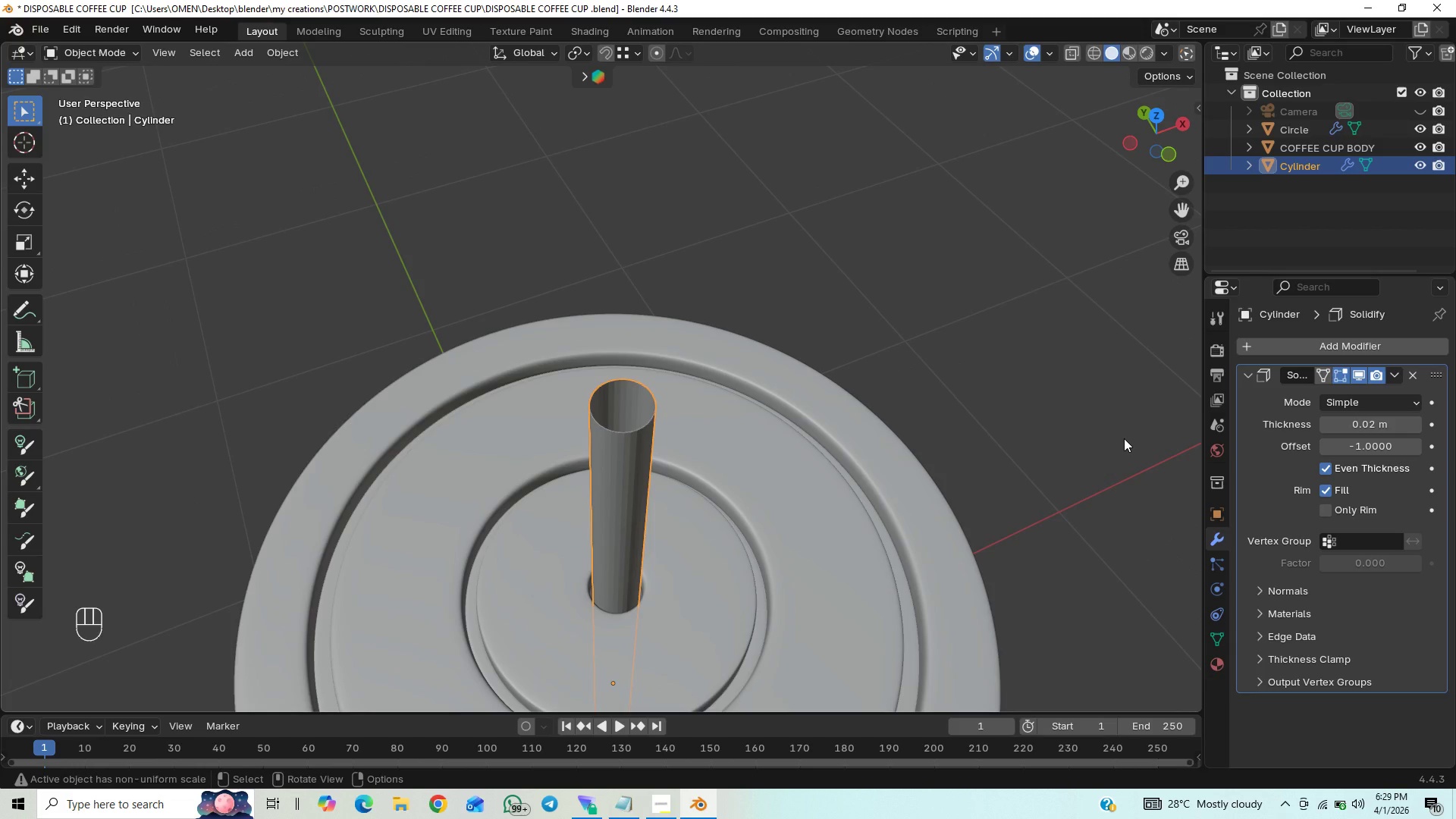 
key(Control+S)
 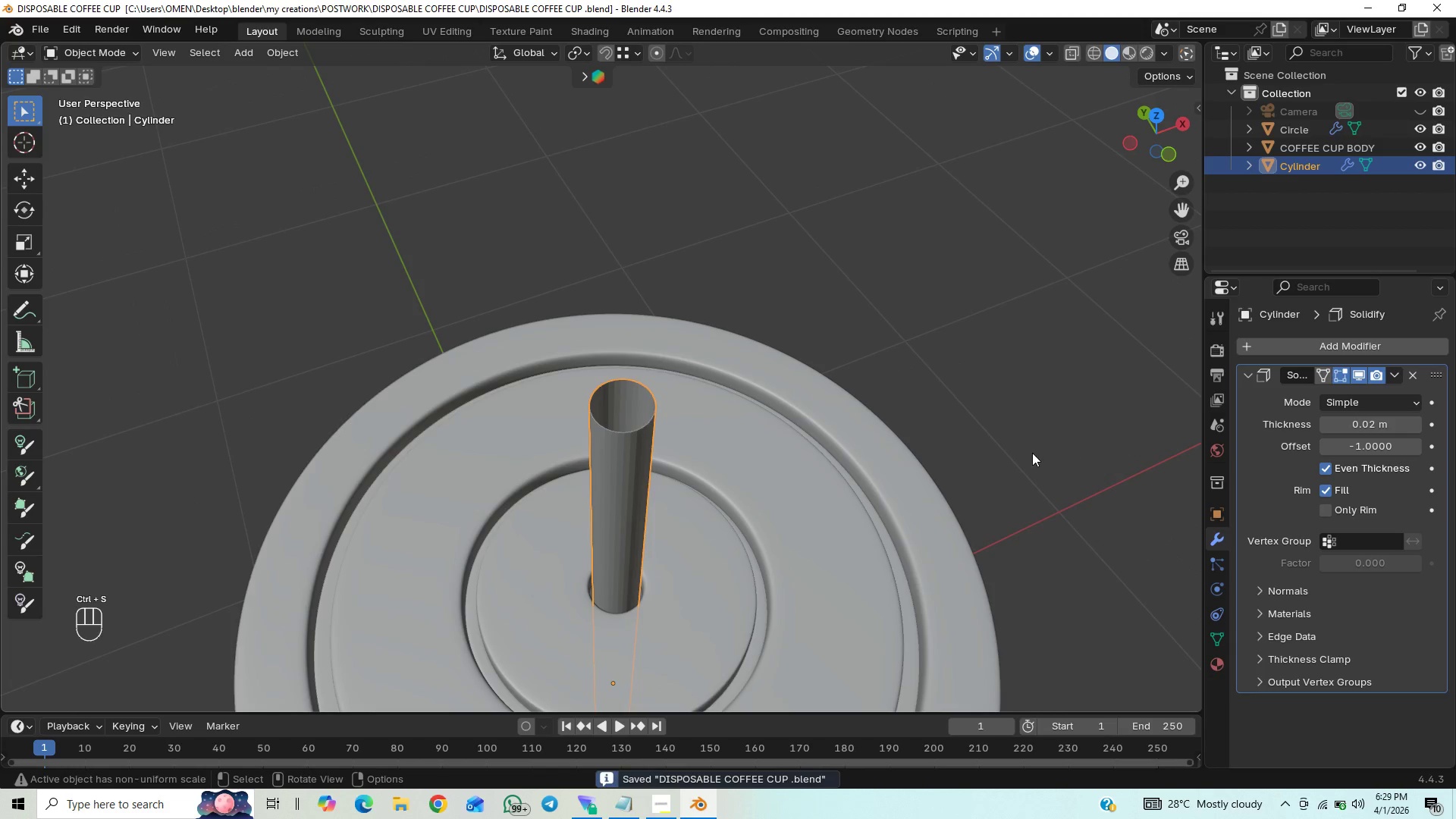 
scroll: coordinate [1031, 453], scroll_direction: down, amount: 10.0
 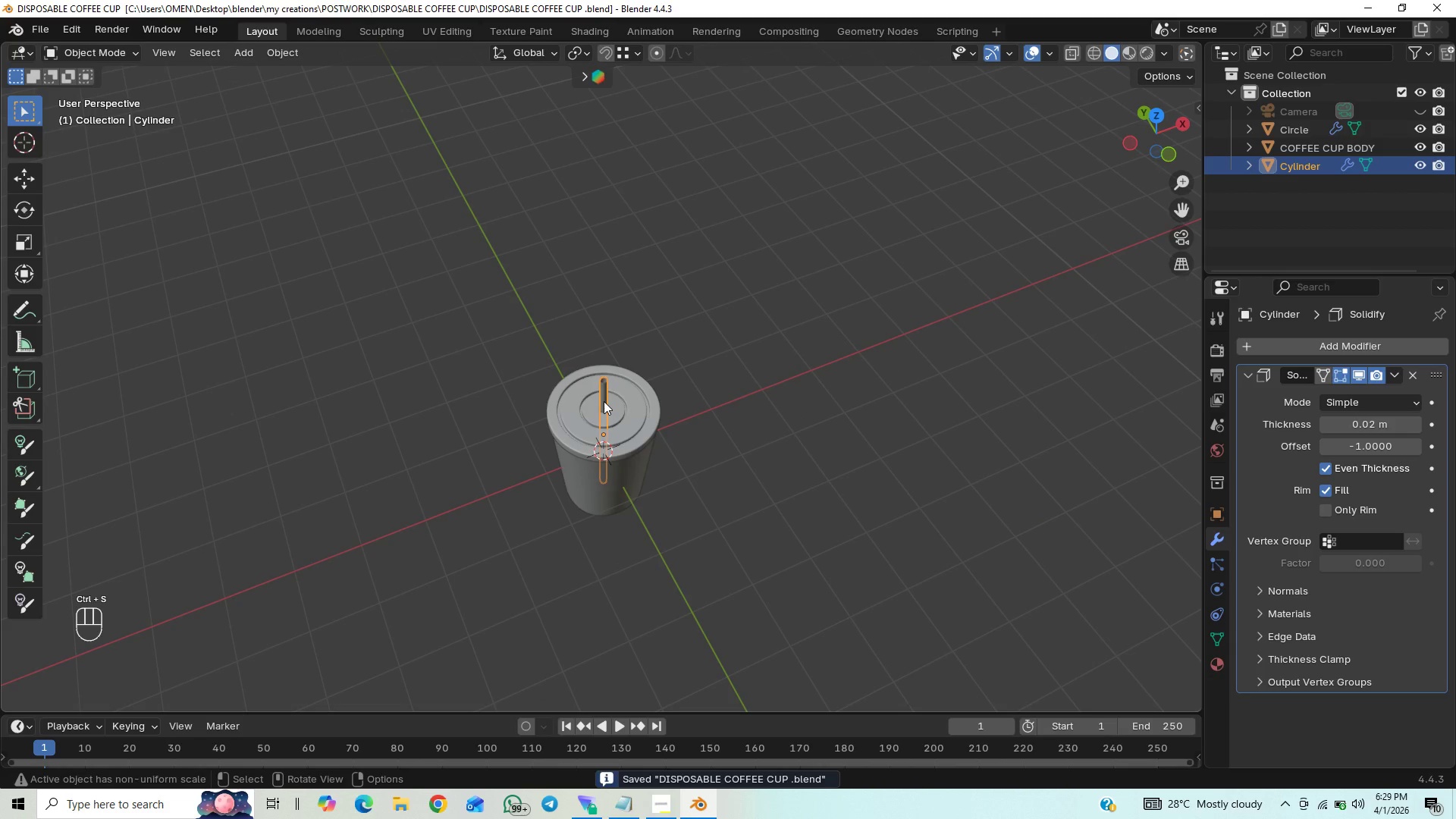 
key(Tab)
 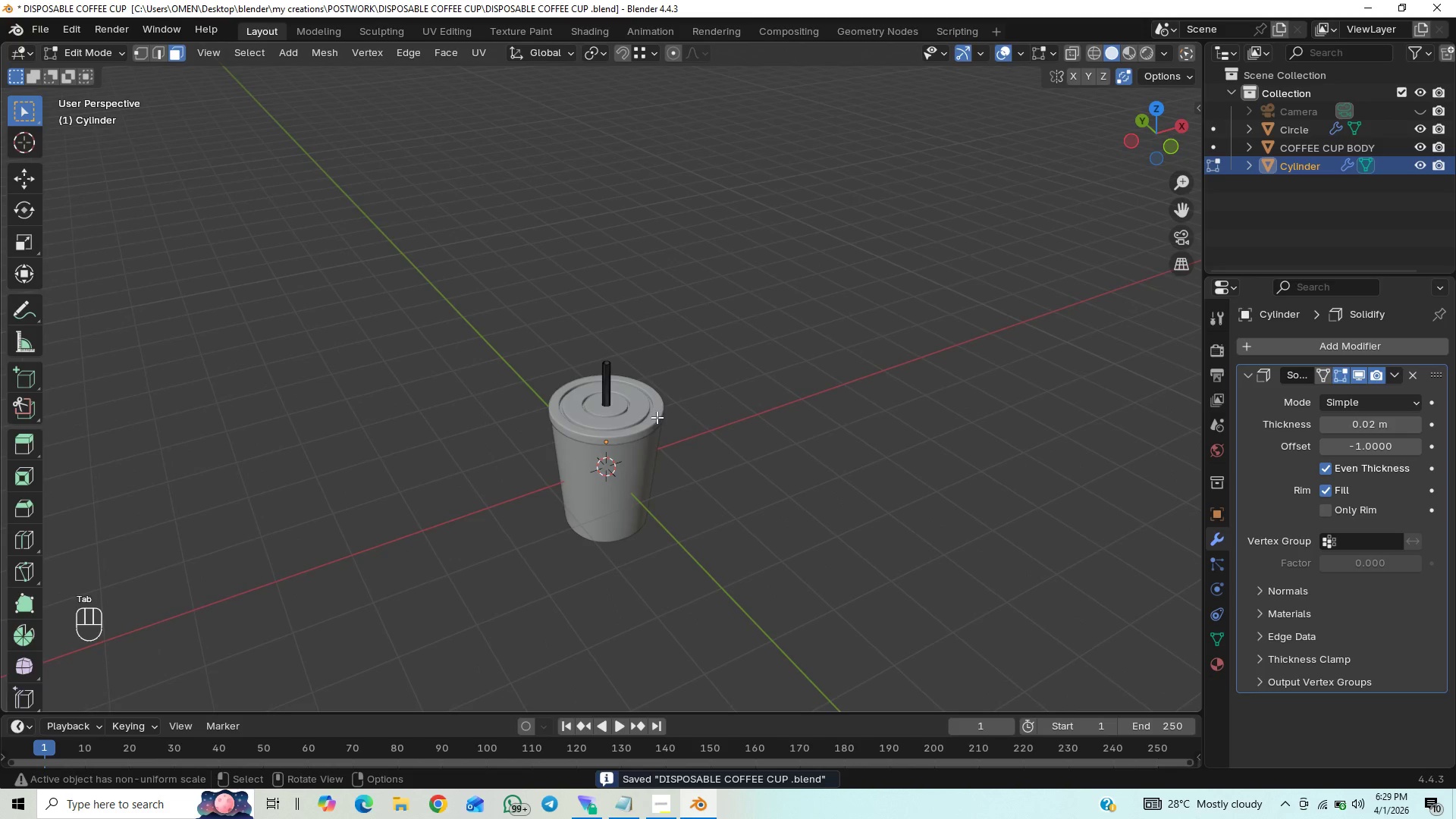 
key(Tab)
 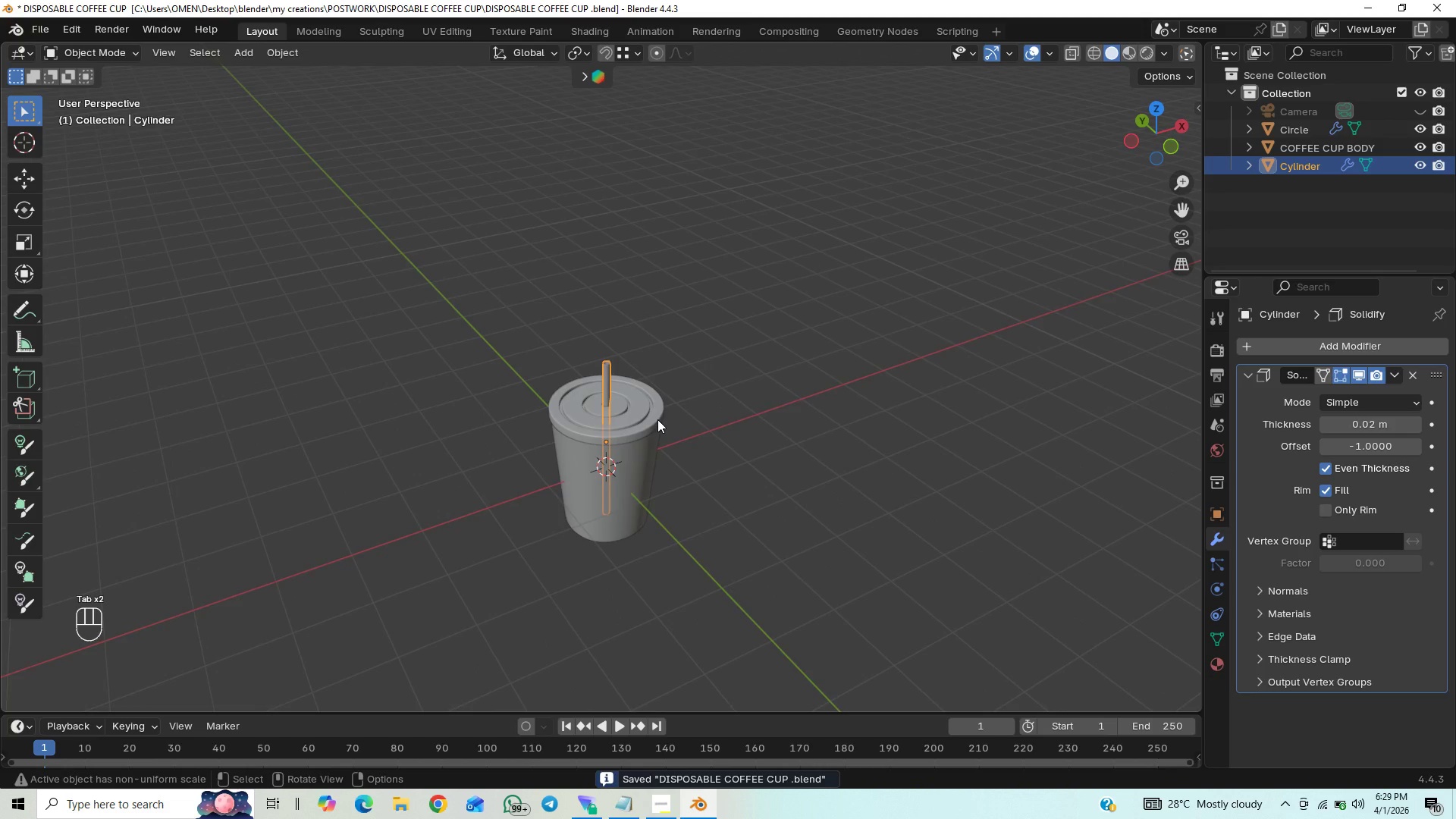 
scroll: coordinate [657, 419], scroll_direction: up, amount: 15.0
 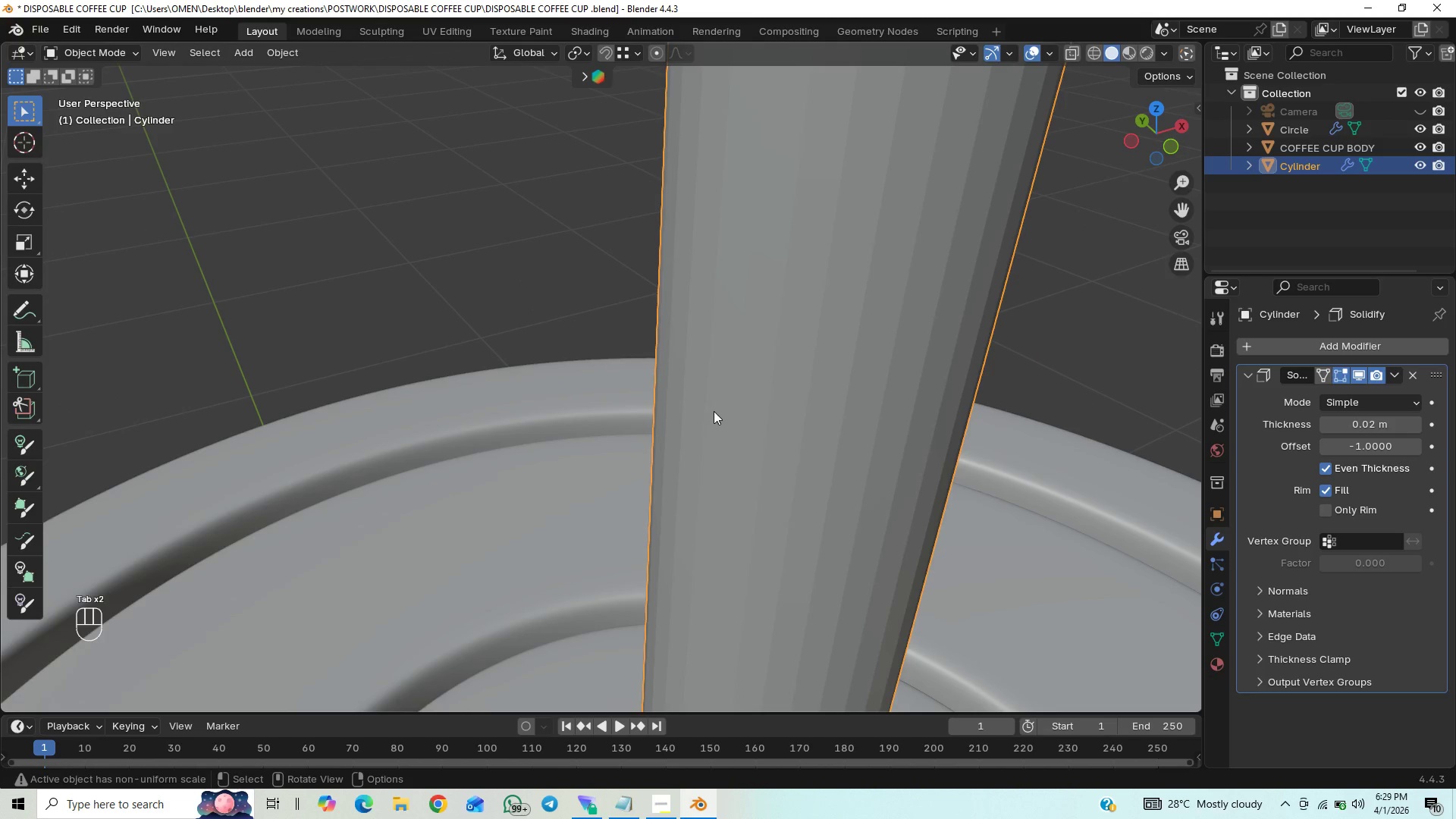 
key(Control+3)
 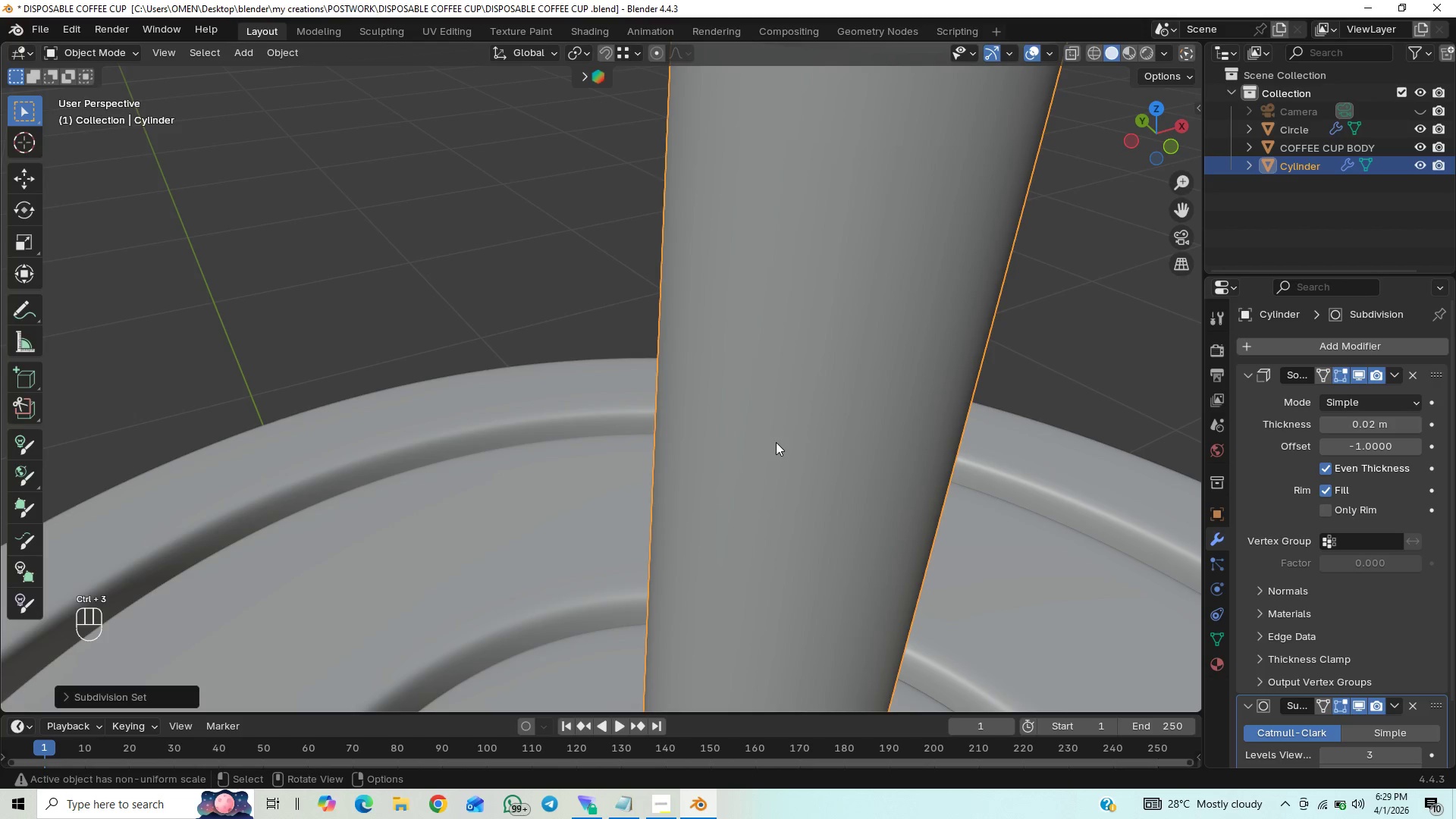 
scroll: coordinate [777, 444], scroll_direction: down, amount: 1.0
 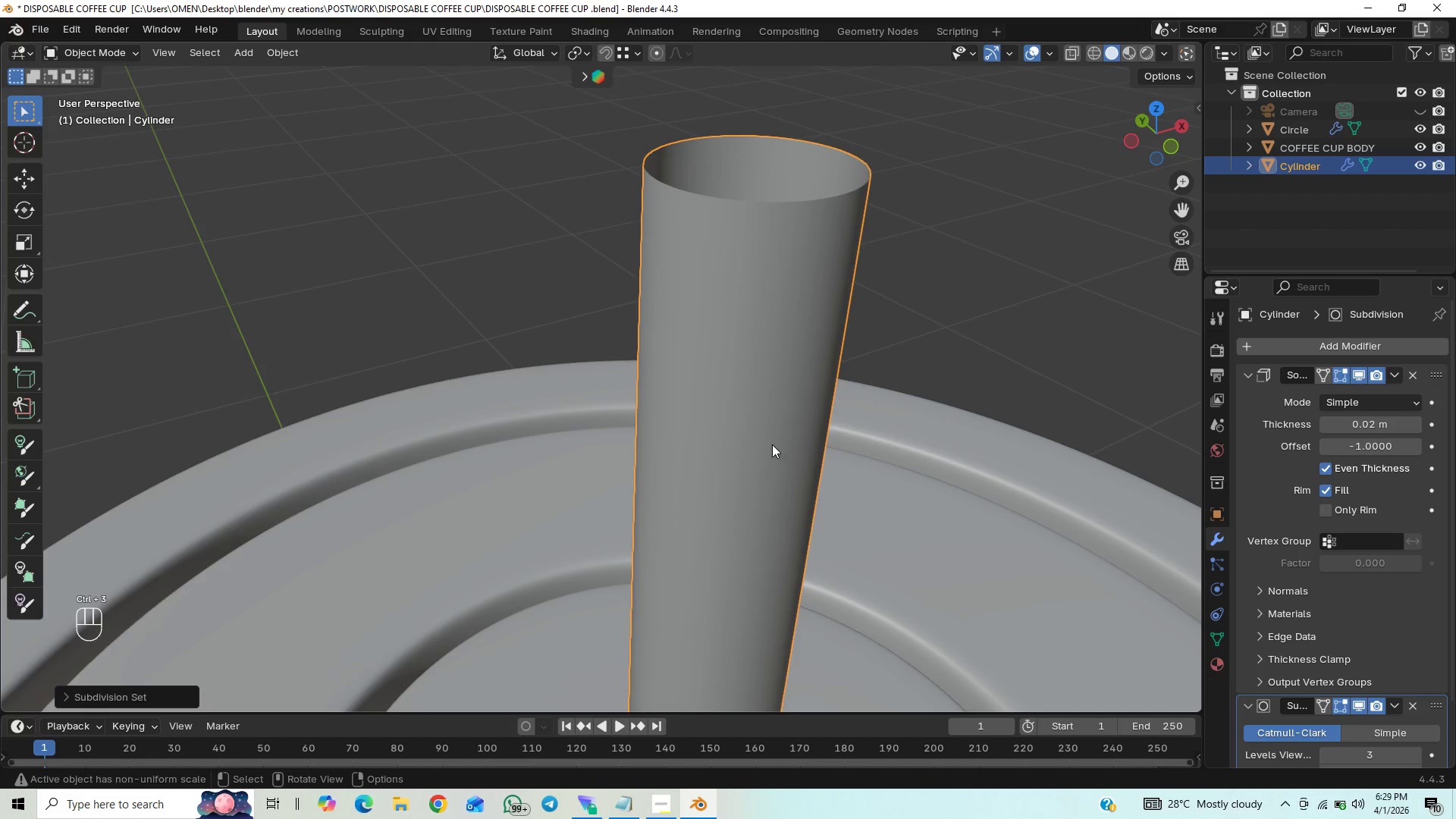 
right_click([772, 444])
 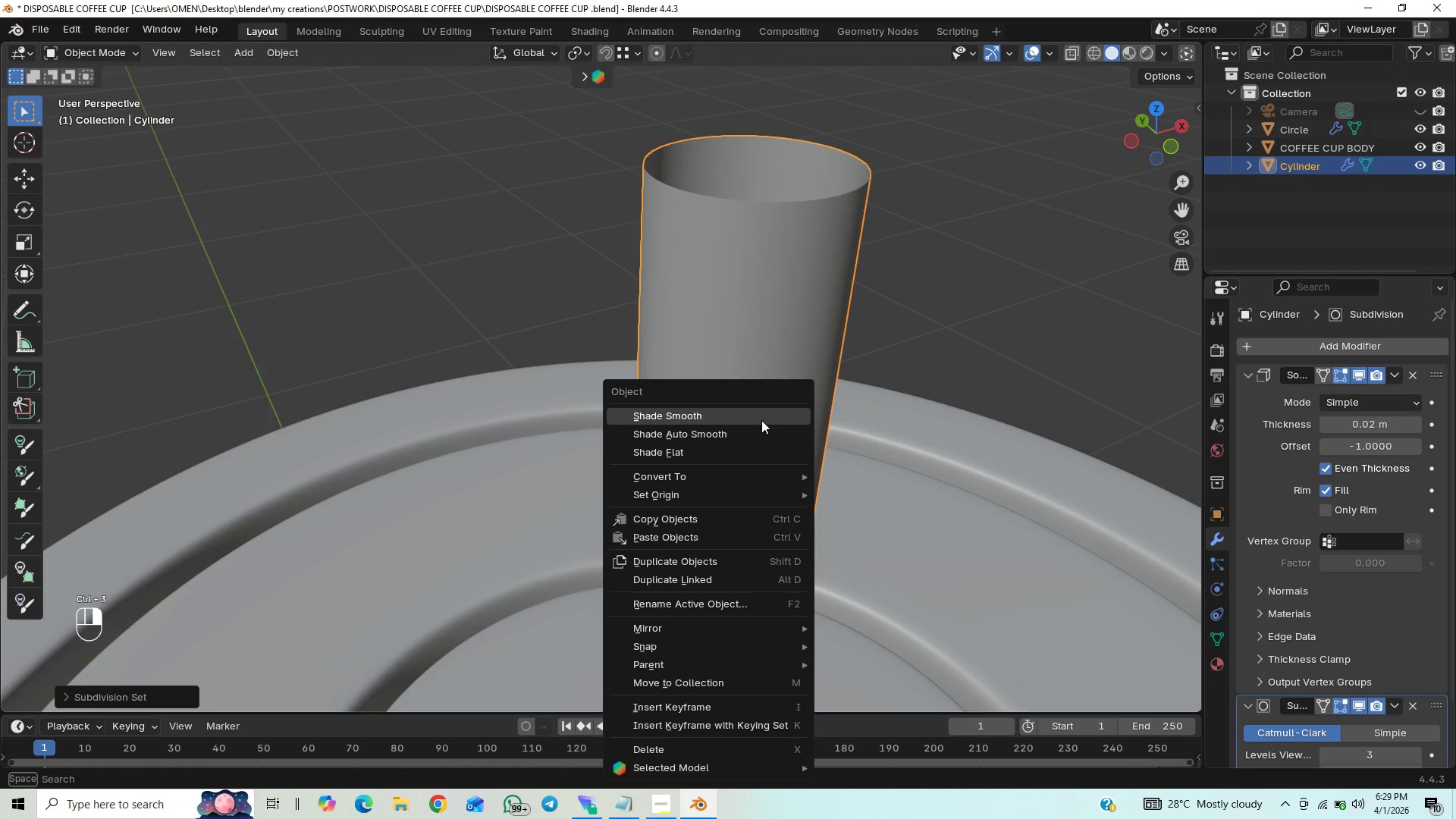 
left_click([761, 418])
 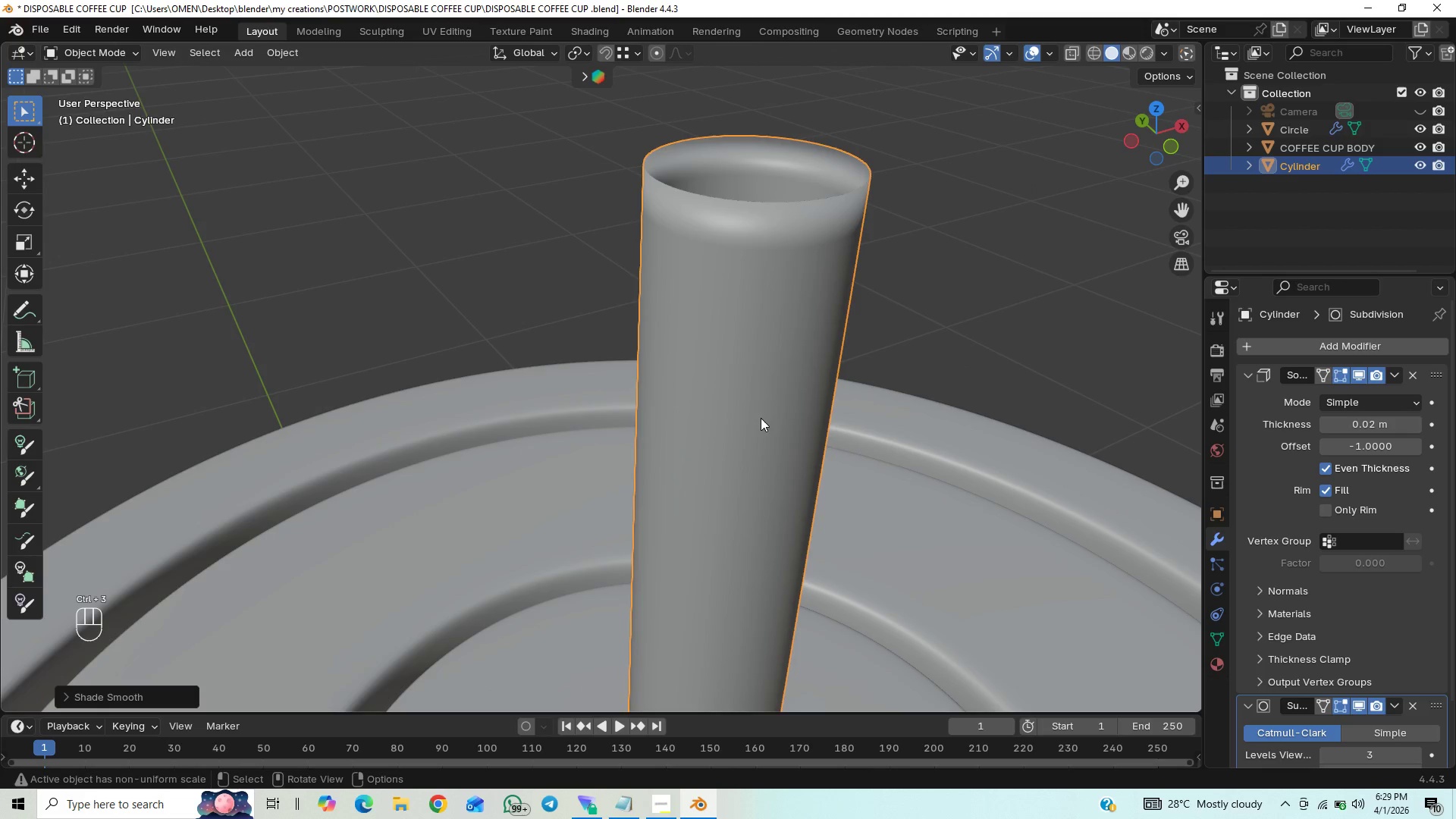 
key(Control+Z)
 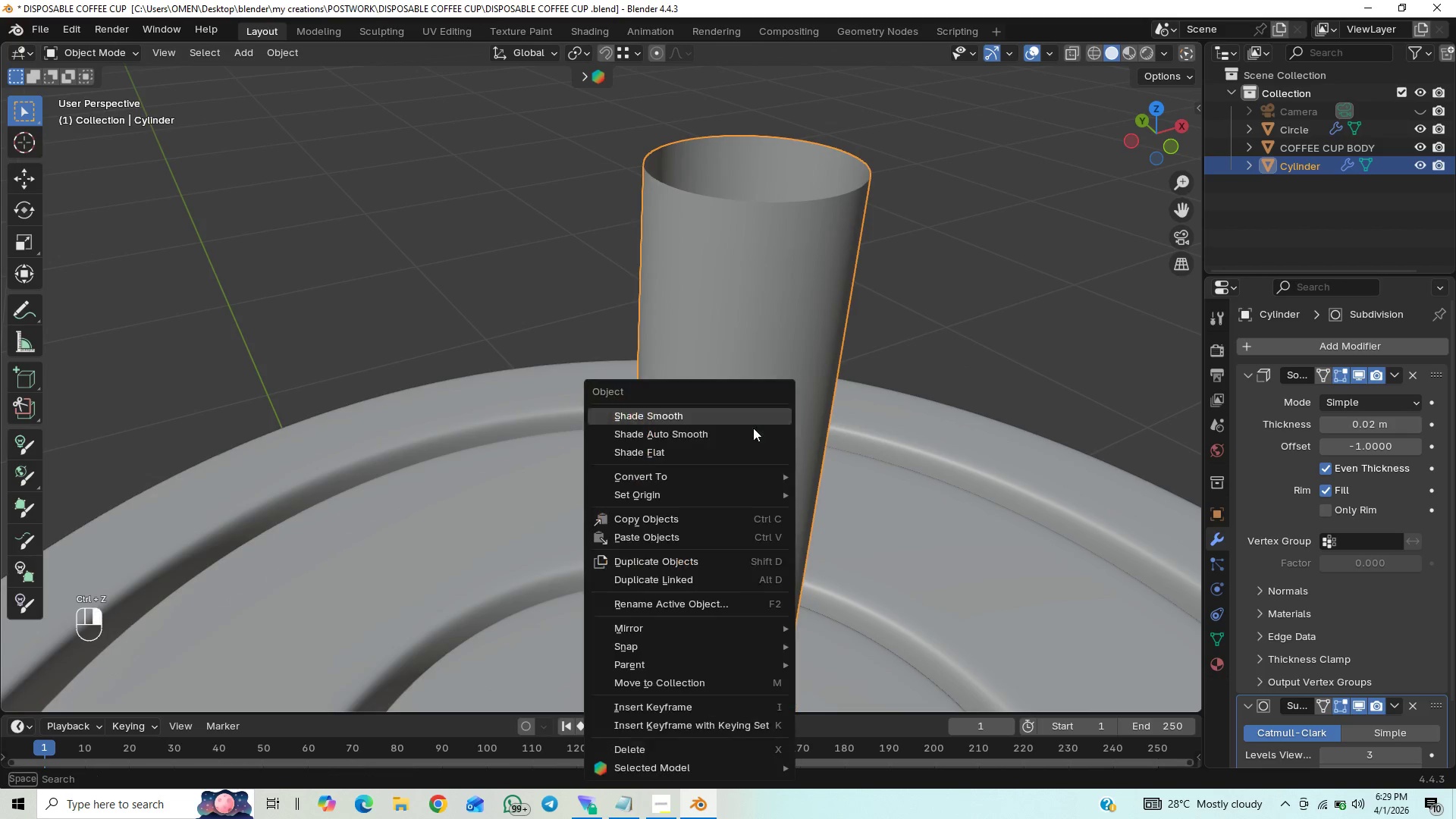 
right_click([753, 428])
 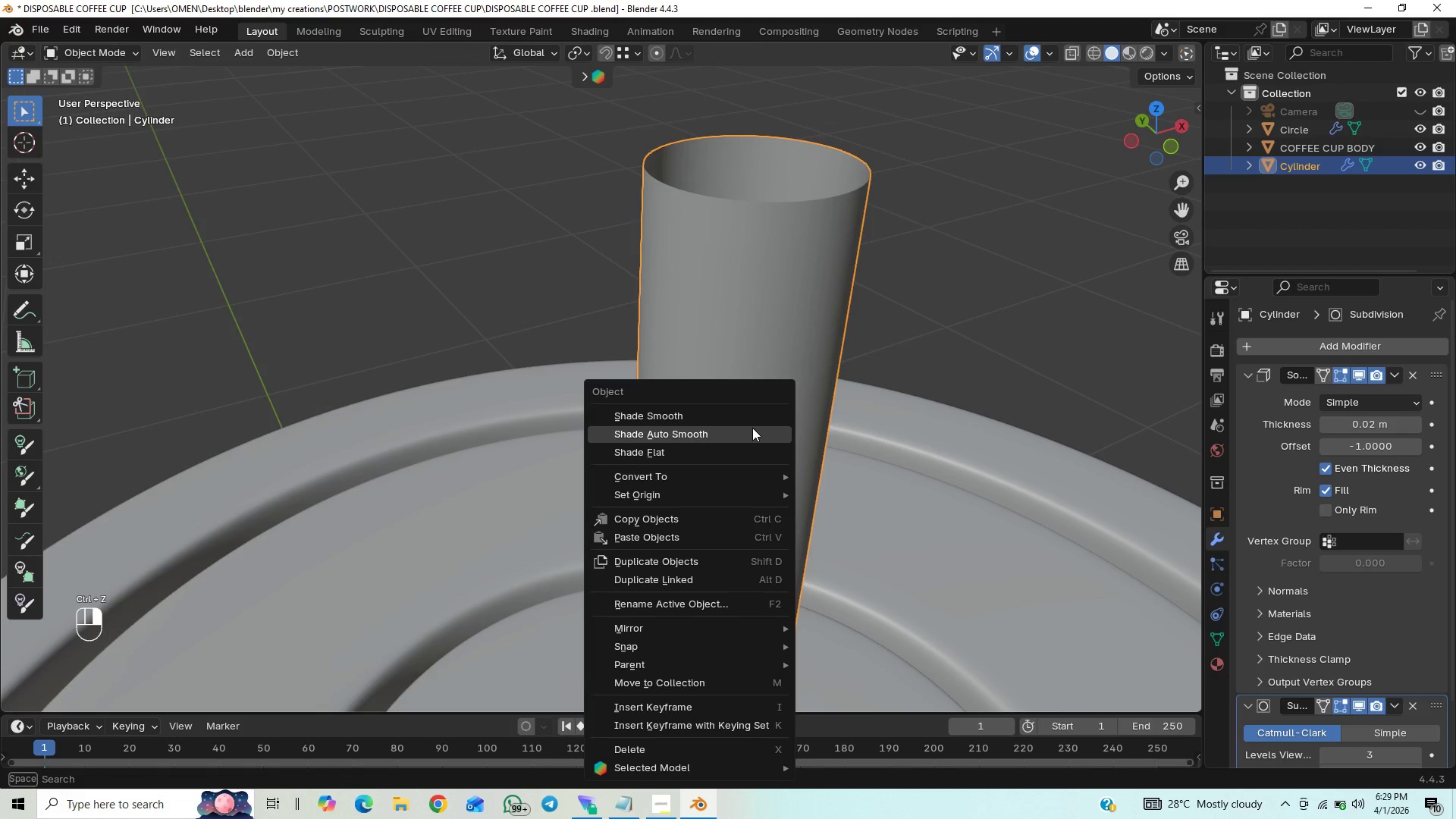 
left_click([752, 428])
 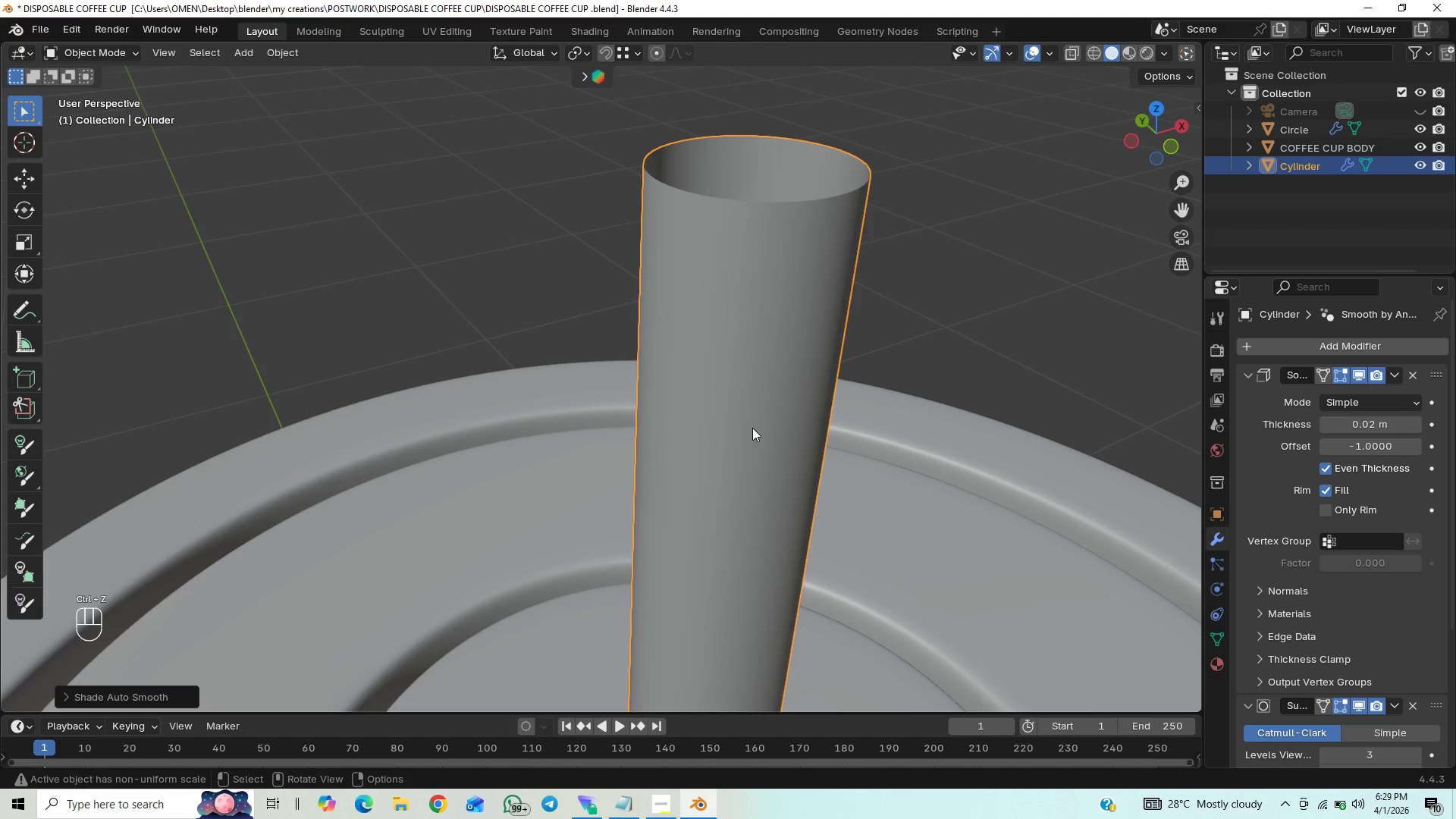 
key(Control+S)
 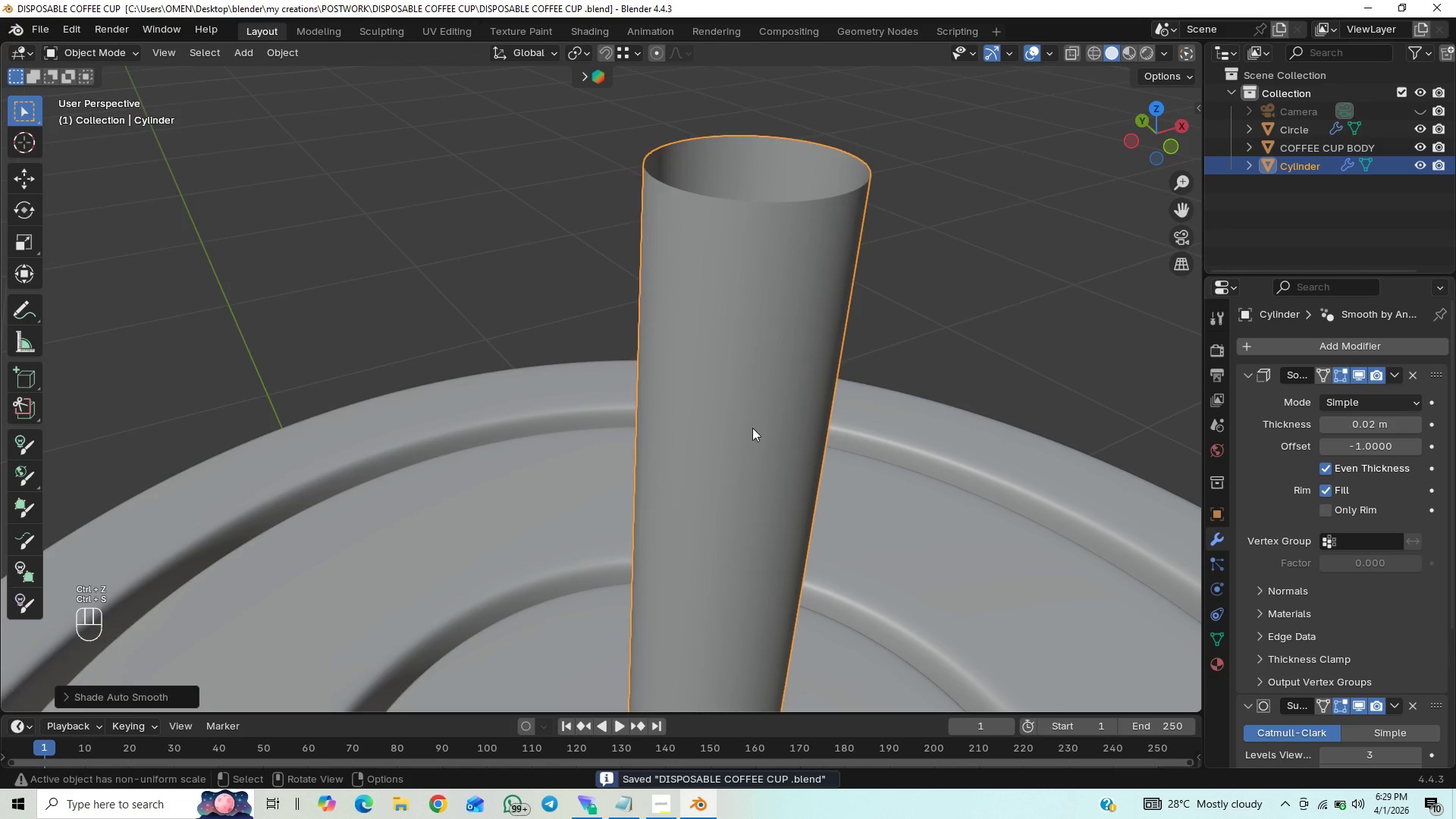 
key(End)
 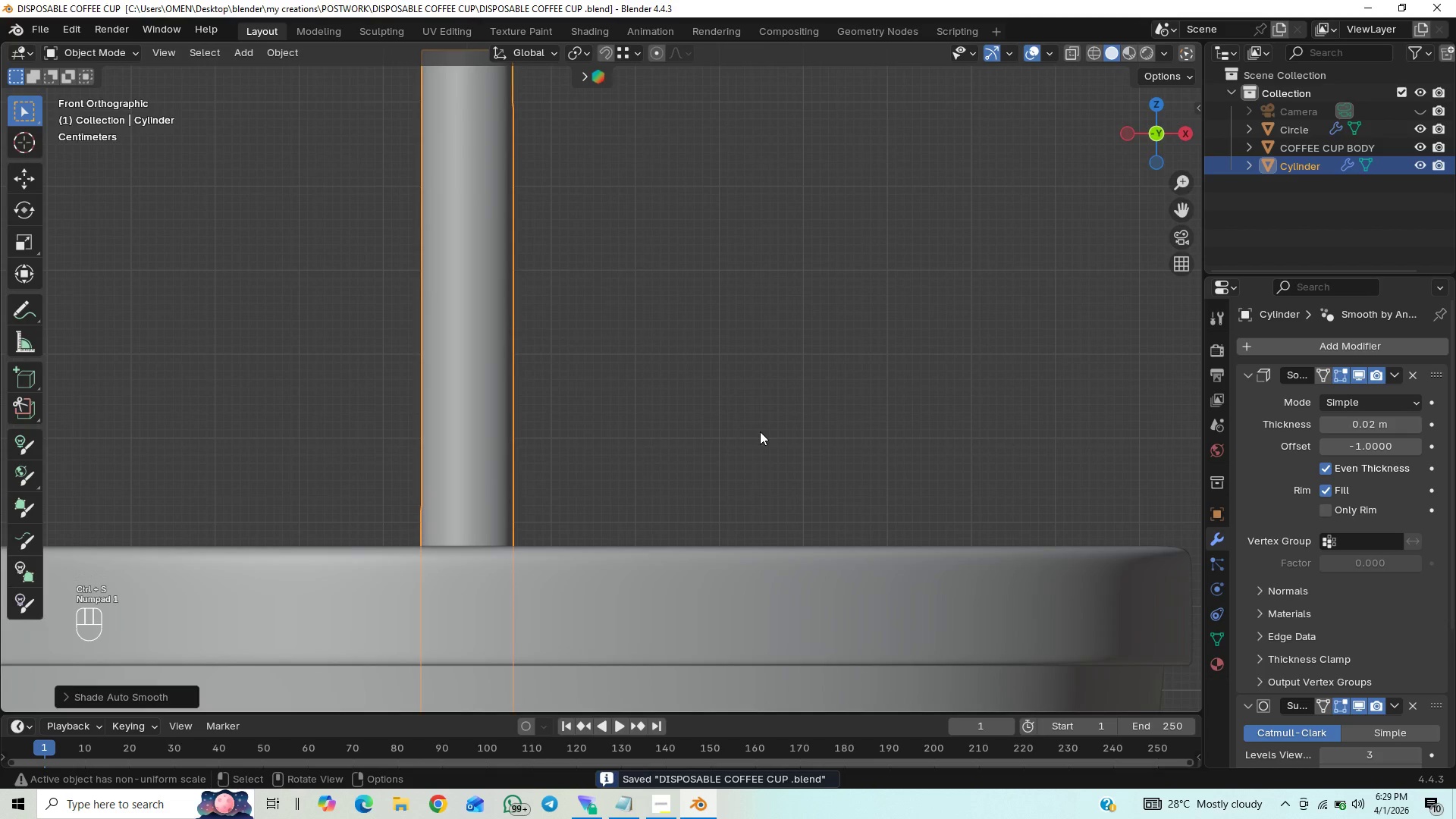 
scroll: coordinate [761, 431], scroll_direction: down, amount: 32.0
 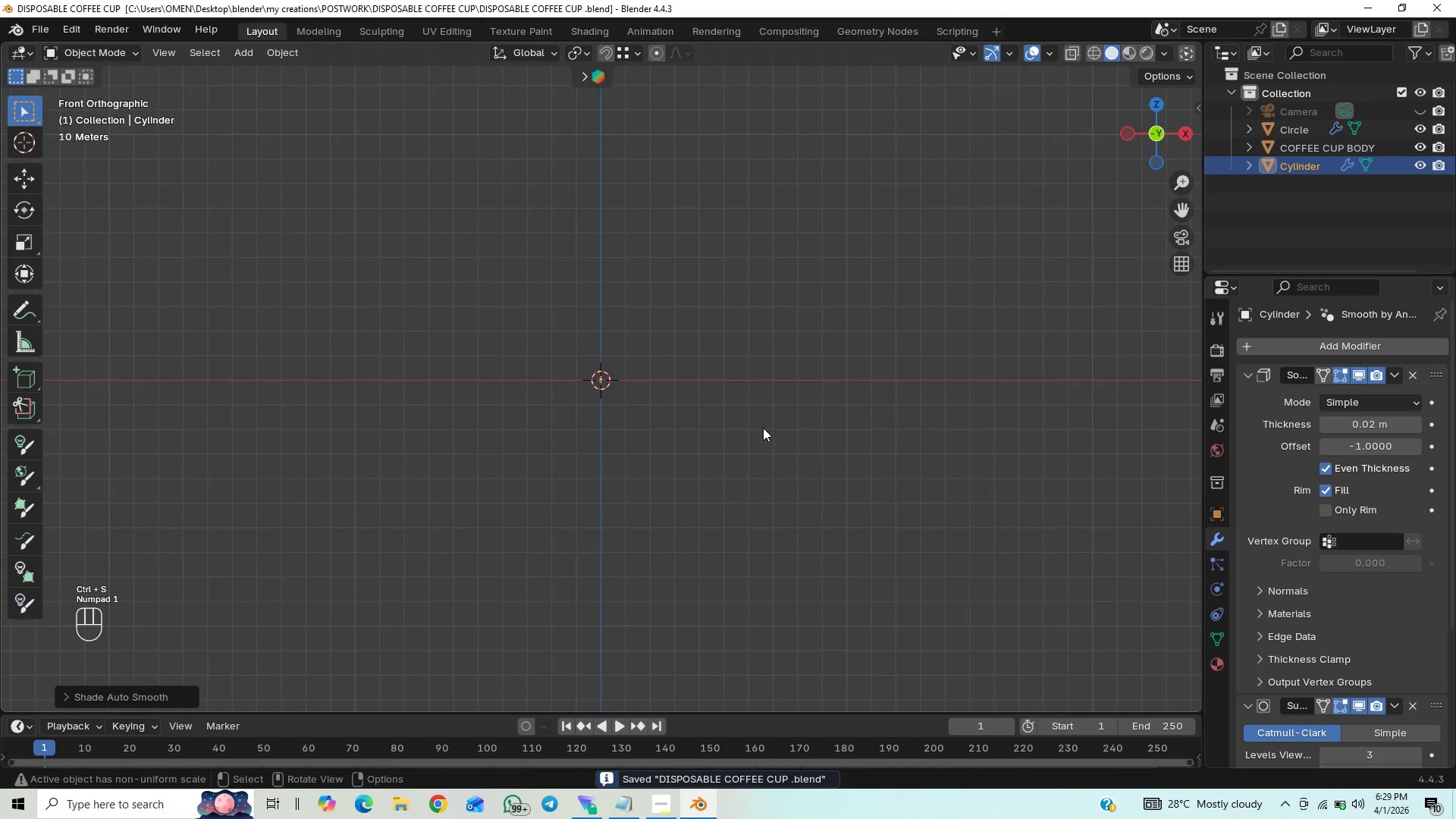 
scroll: coordinate [763, 428], scroll_direction: up, amount: 21.0
 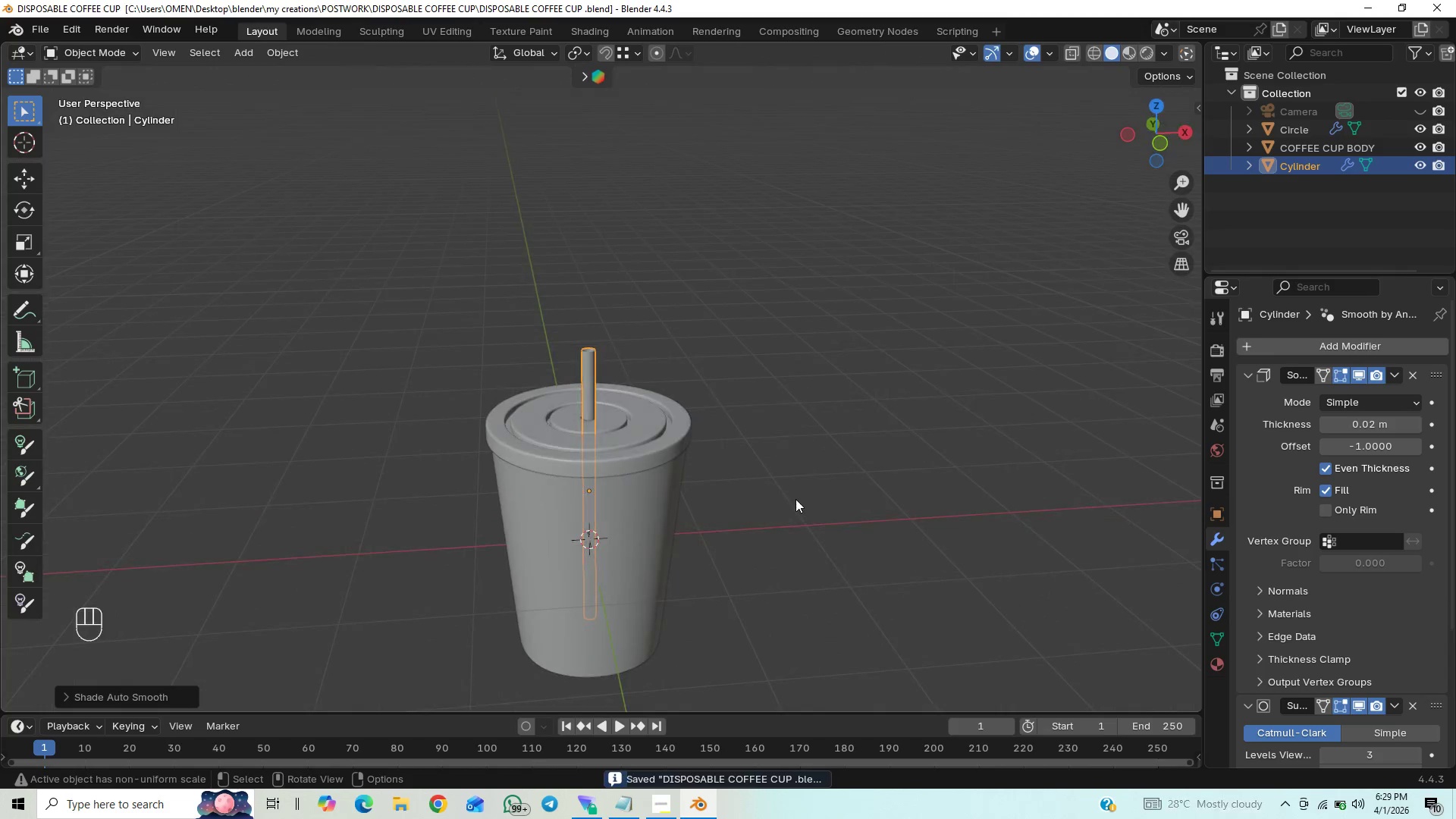 
scroll: coordinate [795, 498], scroll_direction: down, amount: 9.0
 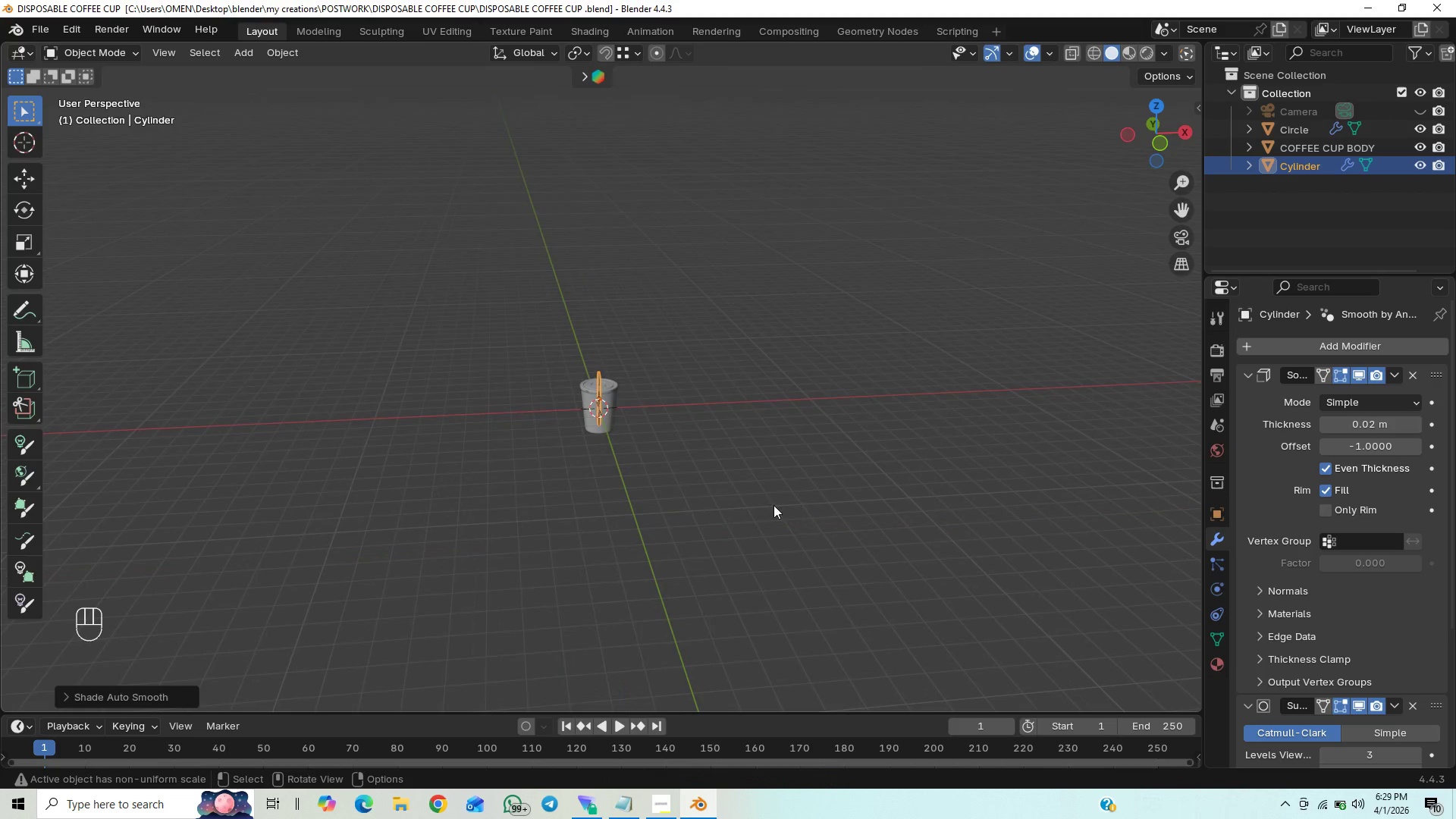 
key(Control+S)
 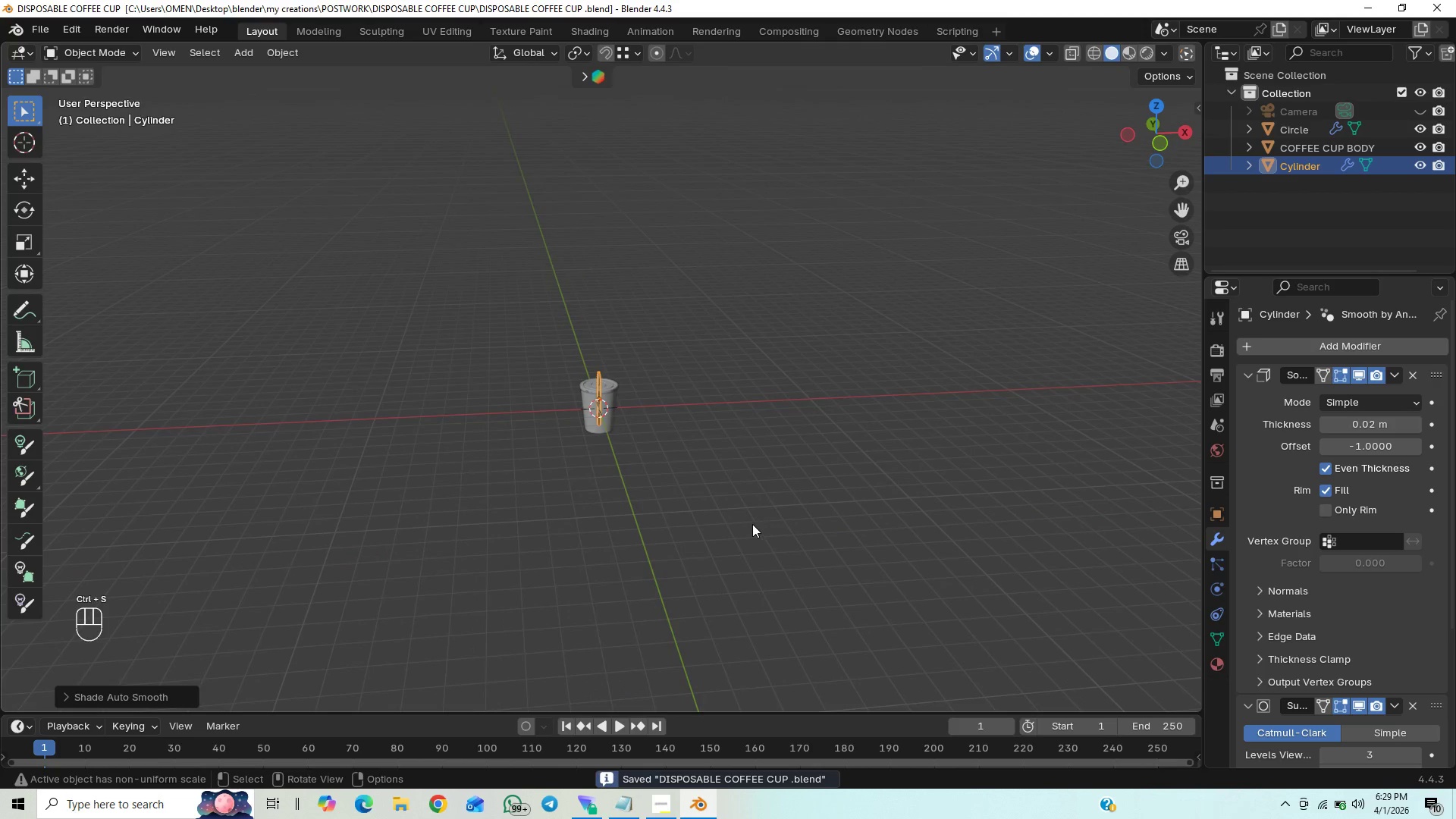 
hold_key(key=ShiftLeft, duration=0.5)
 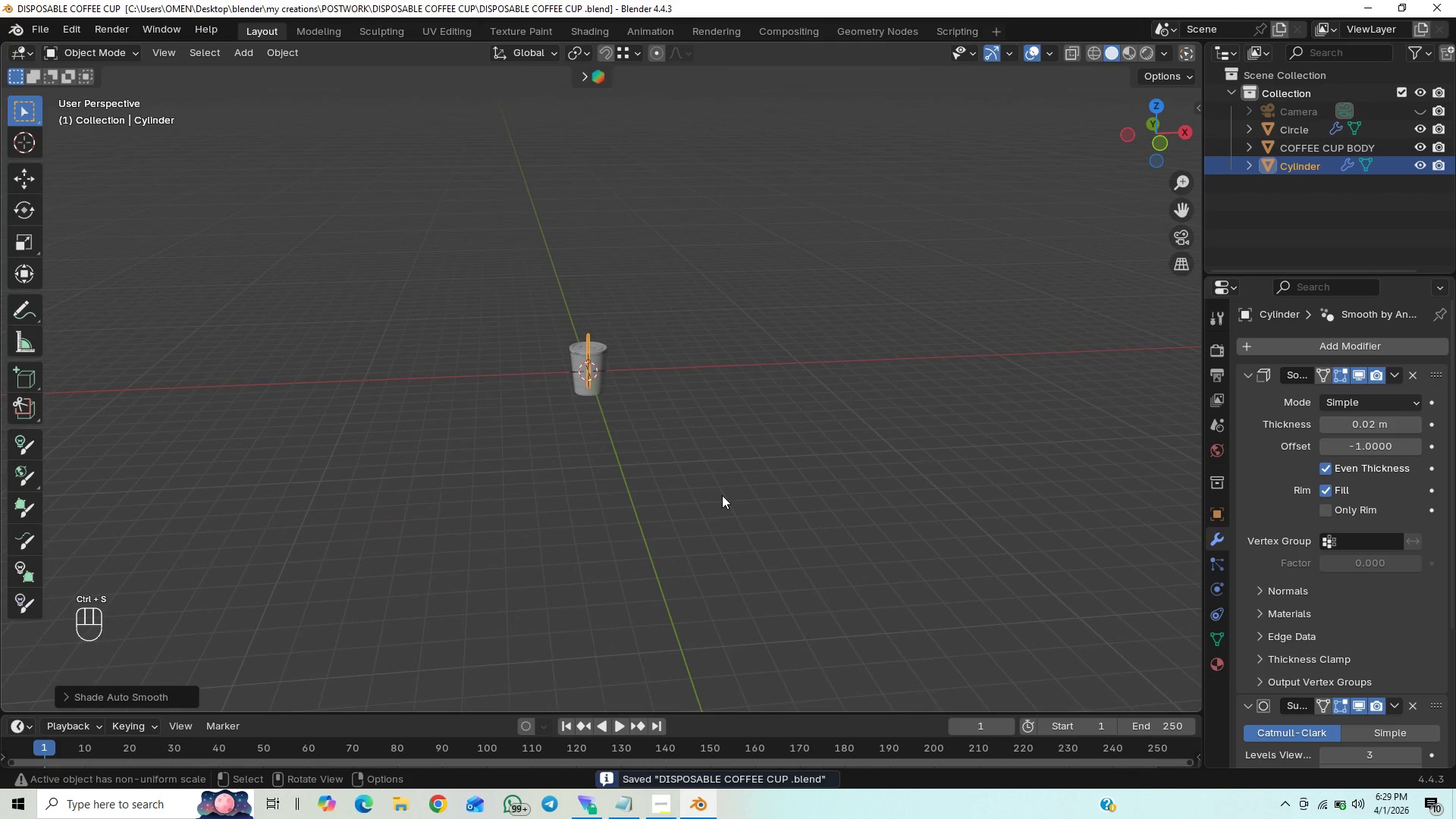 
key(Shift+A)
 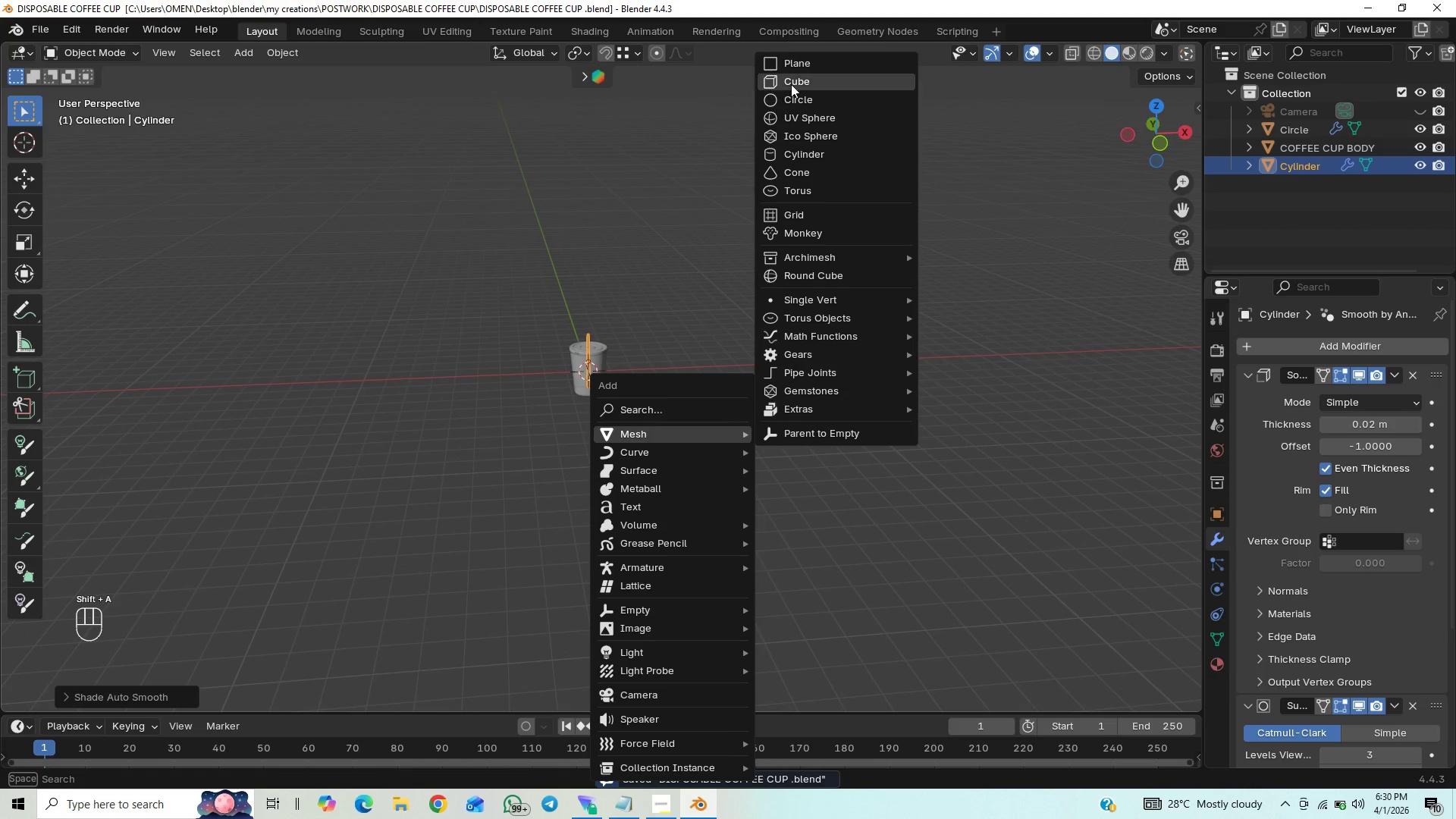 
left_click([802, 68])
 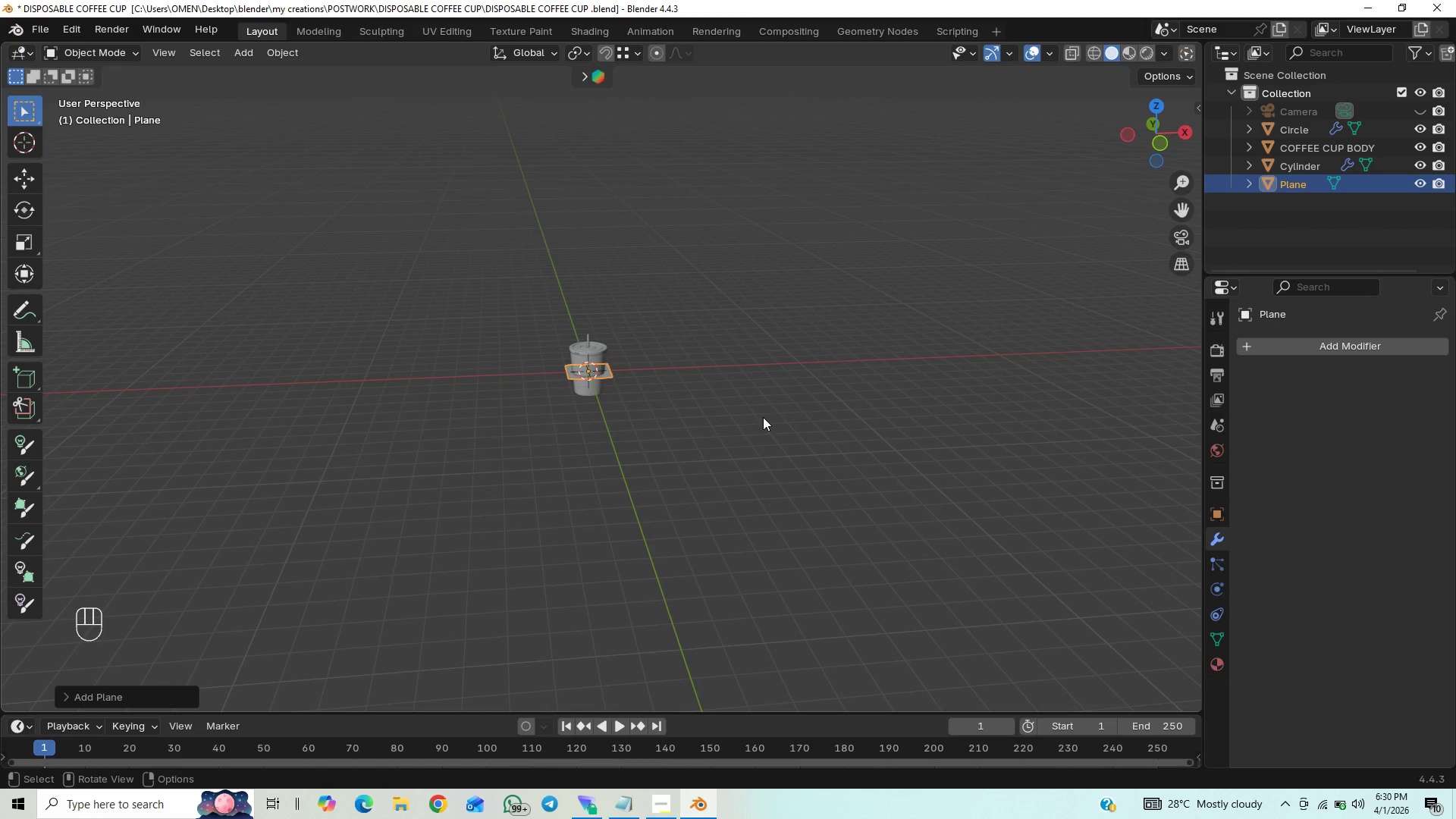 
type(gz)
 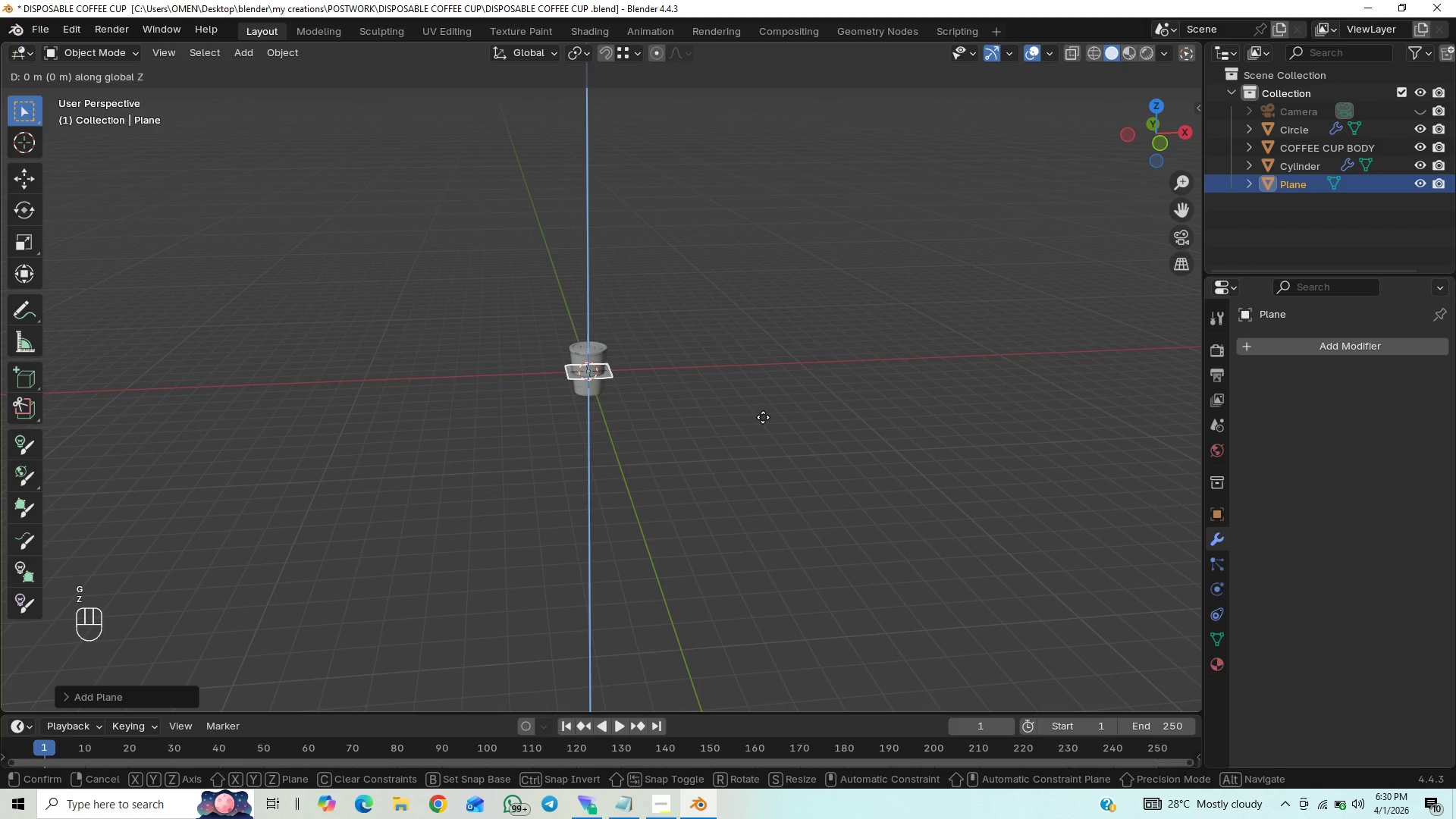 
right_click([763, 417])
 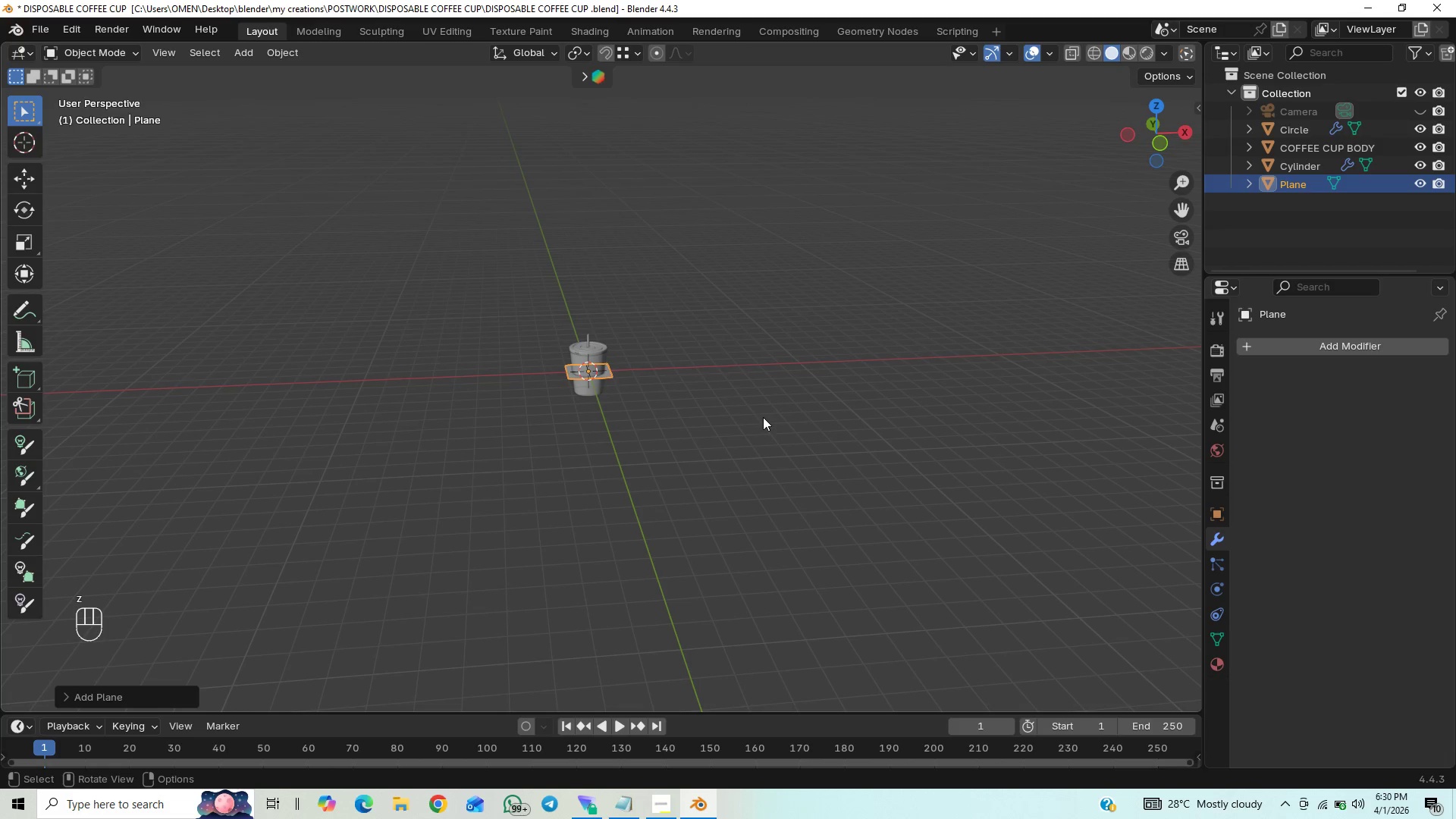 
key(H)
 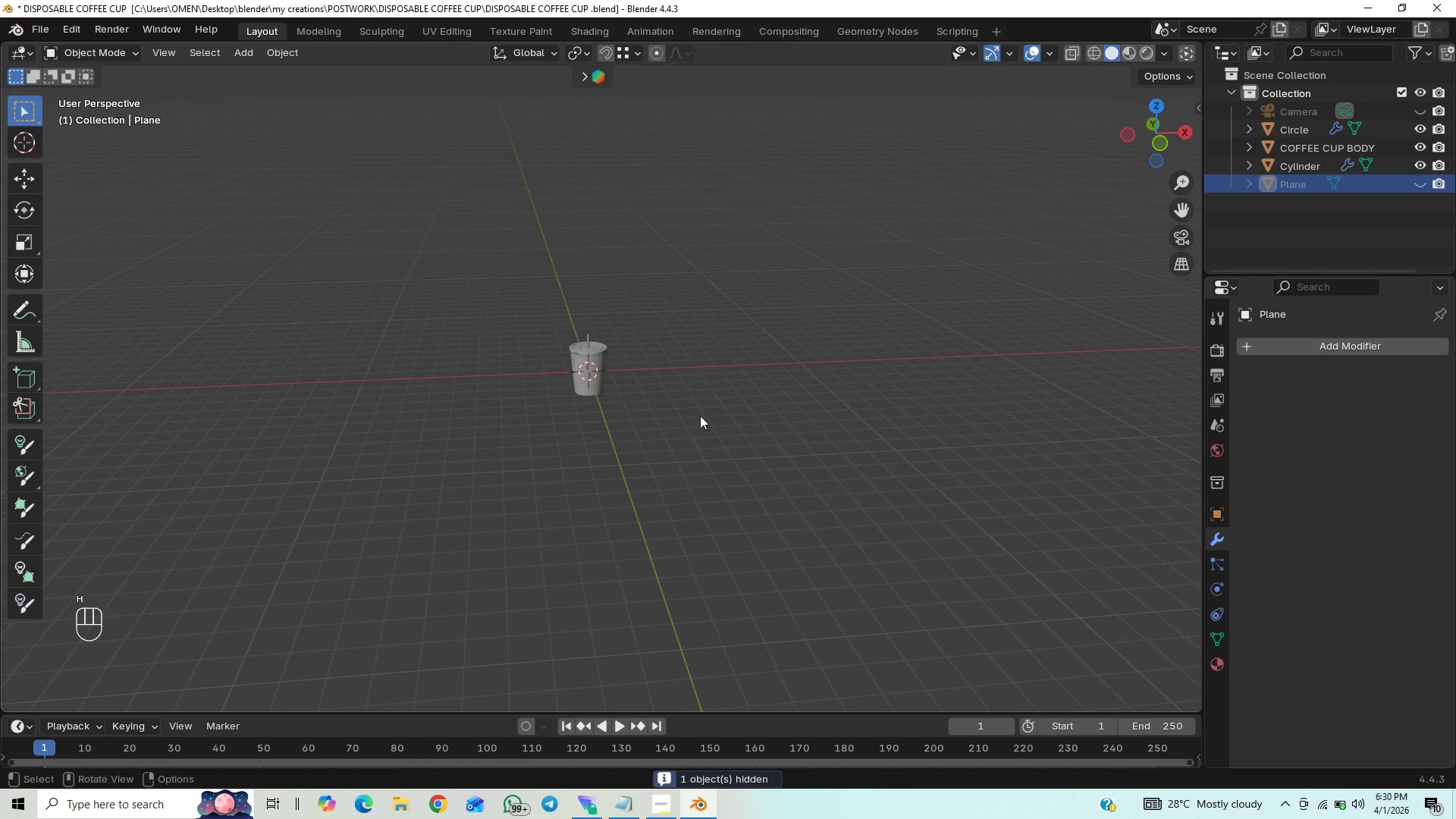 
scroll: coordinate [699, 417], scroll_direction: up, amount: 8.0
 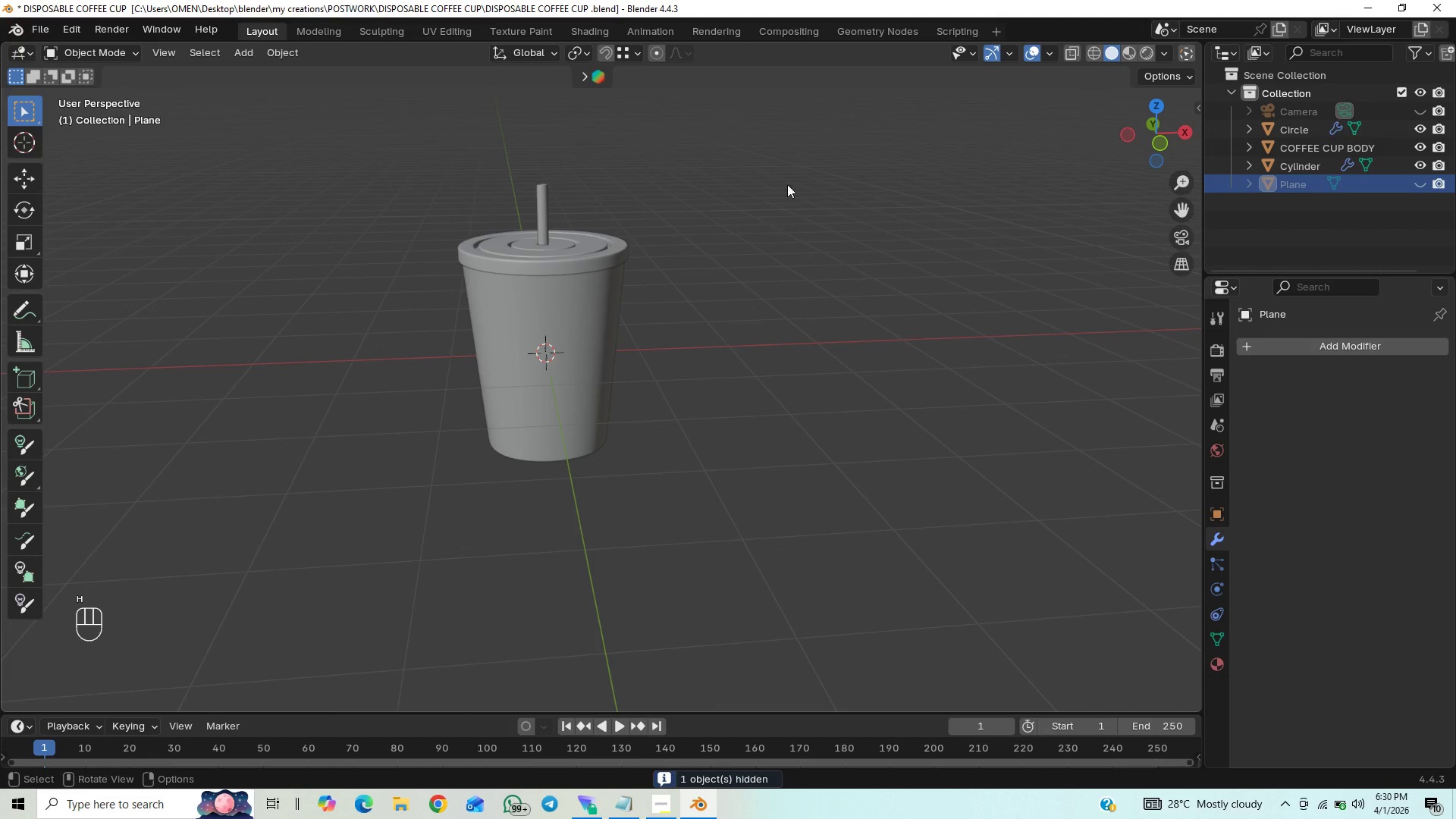 
left_click_drag(start_coordinate=[808, 127], to_coordinate=[306, 526])
 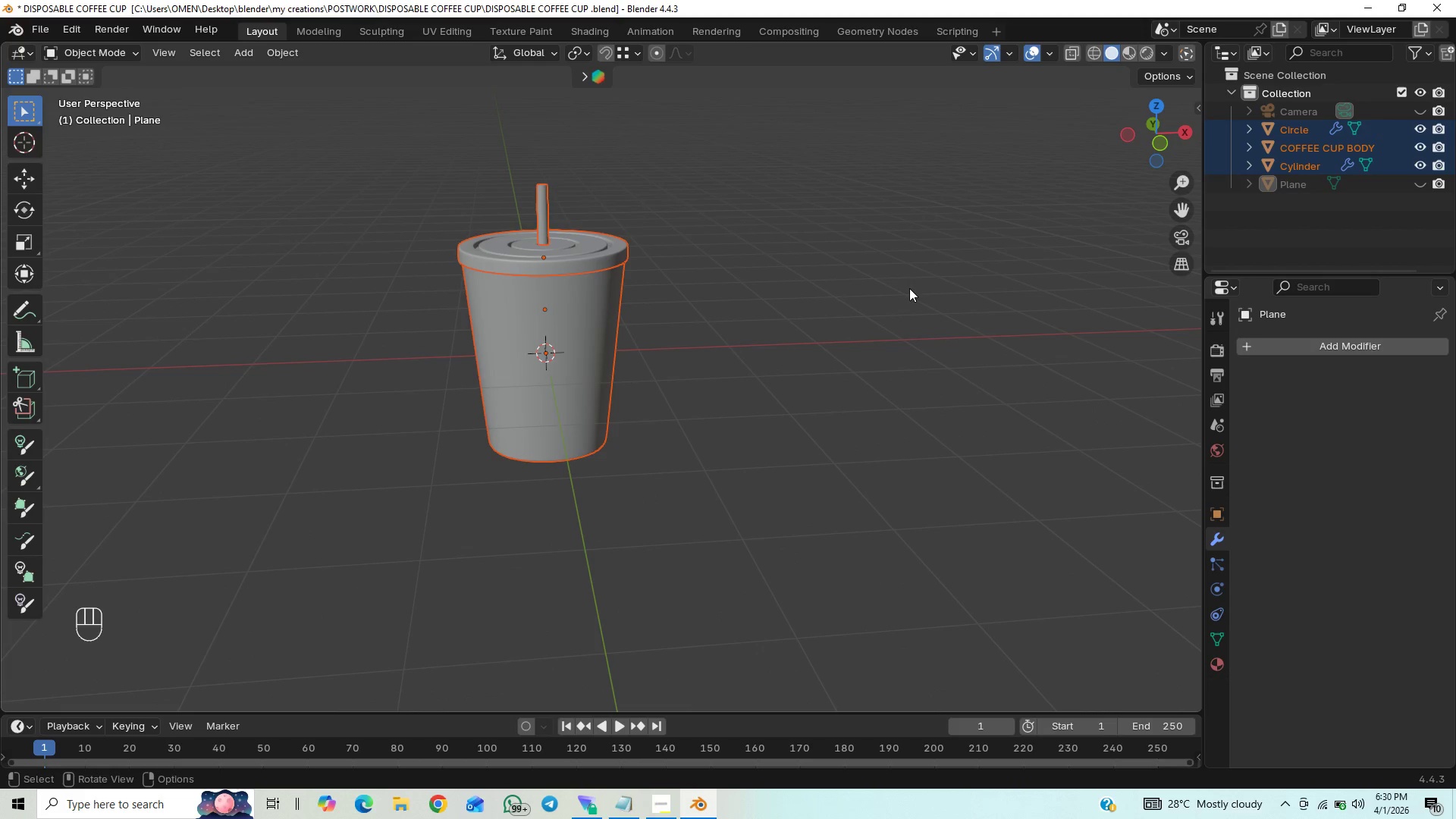 
key(G)
 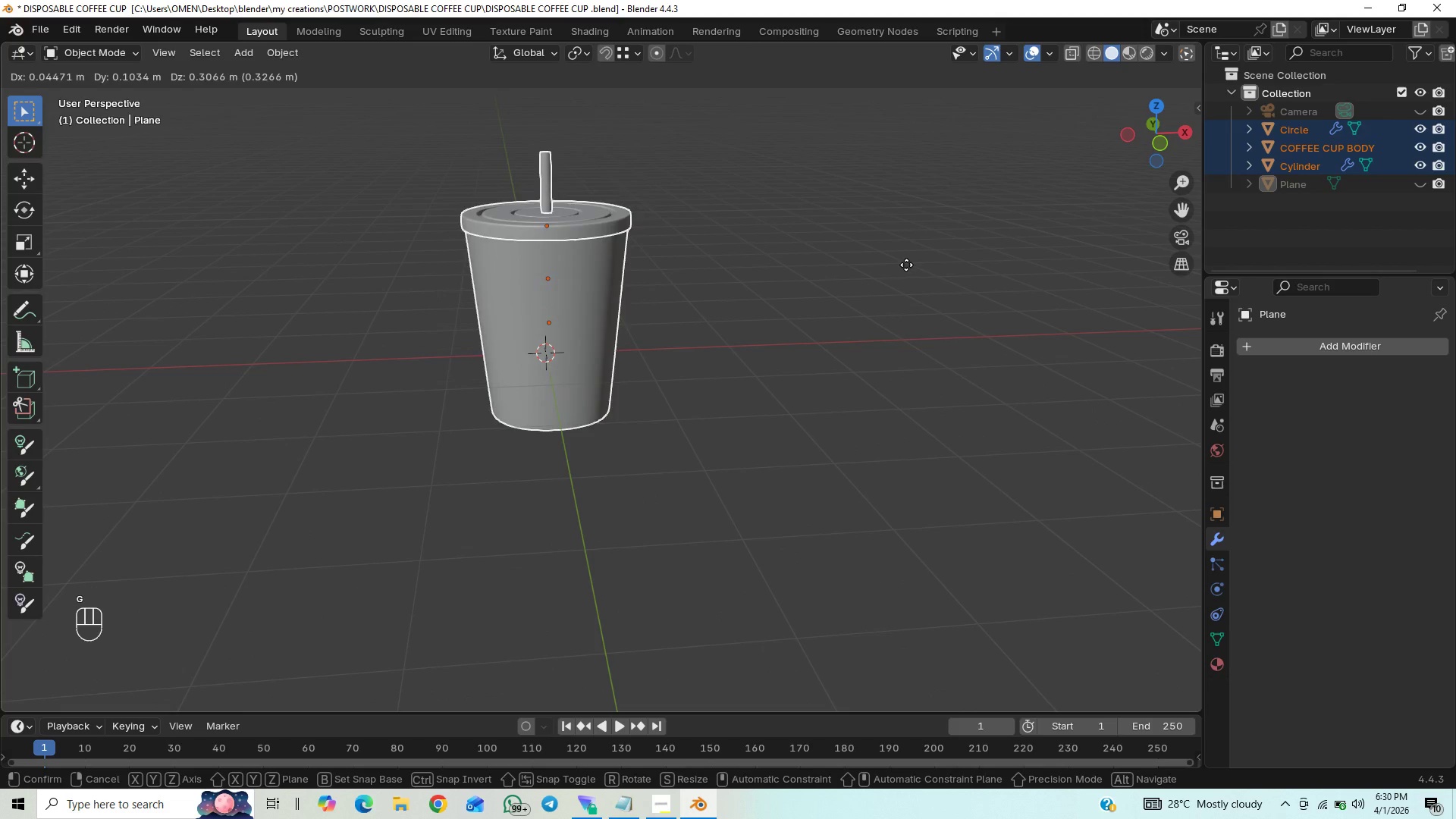 
right_click([905, 266])
 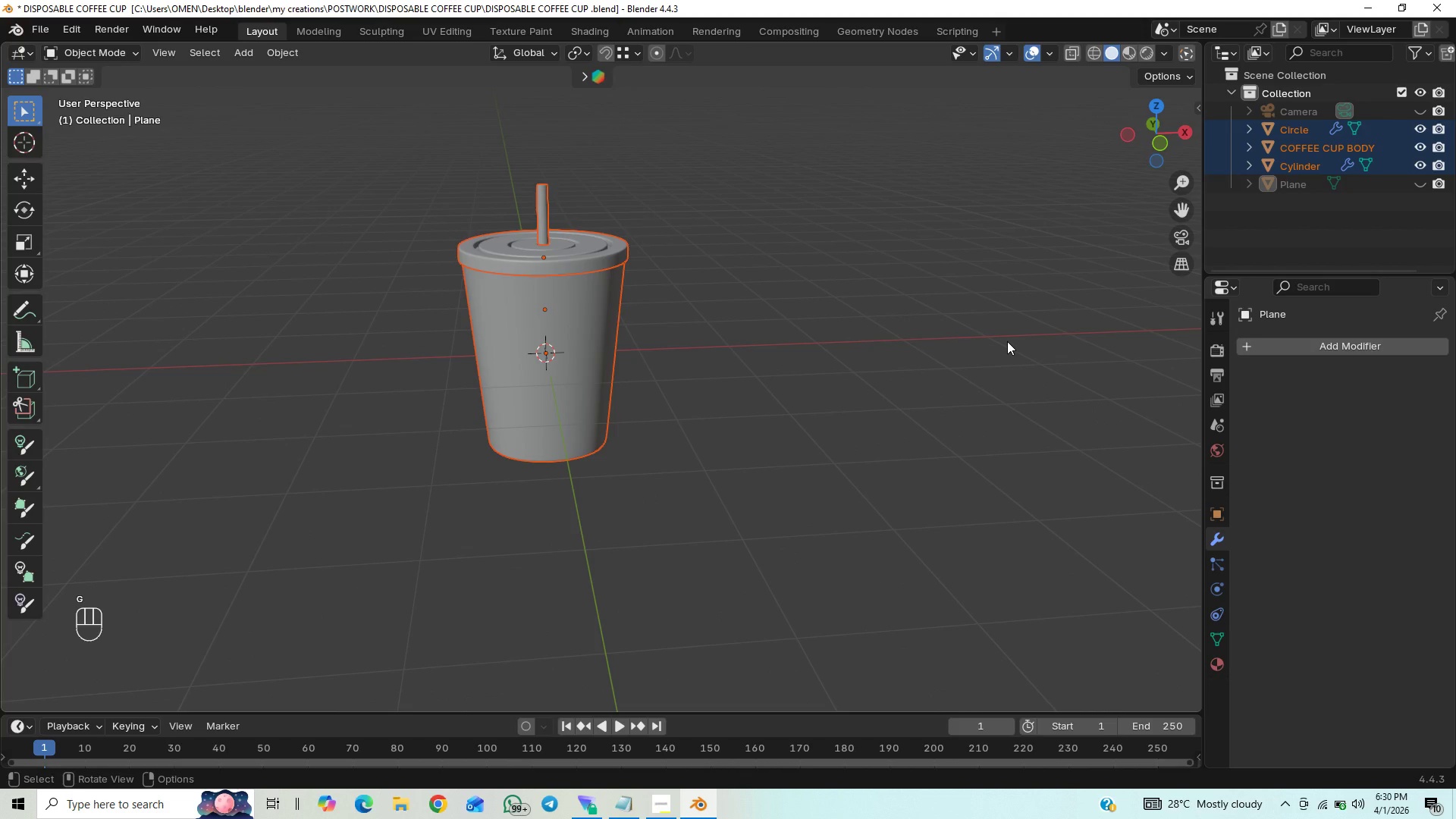 
key(S)
 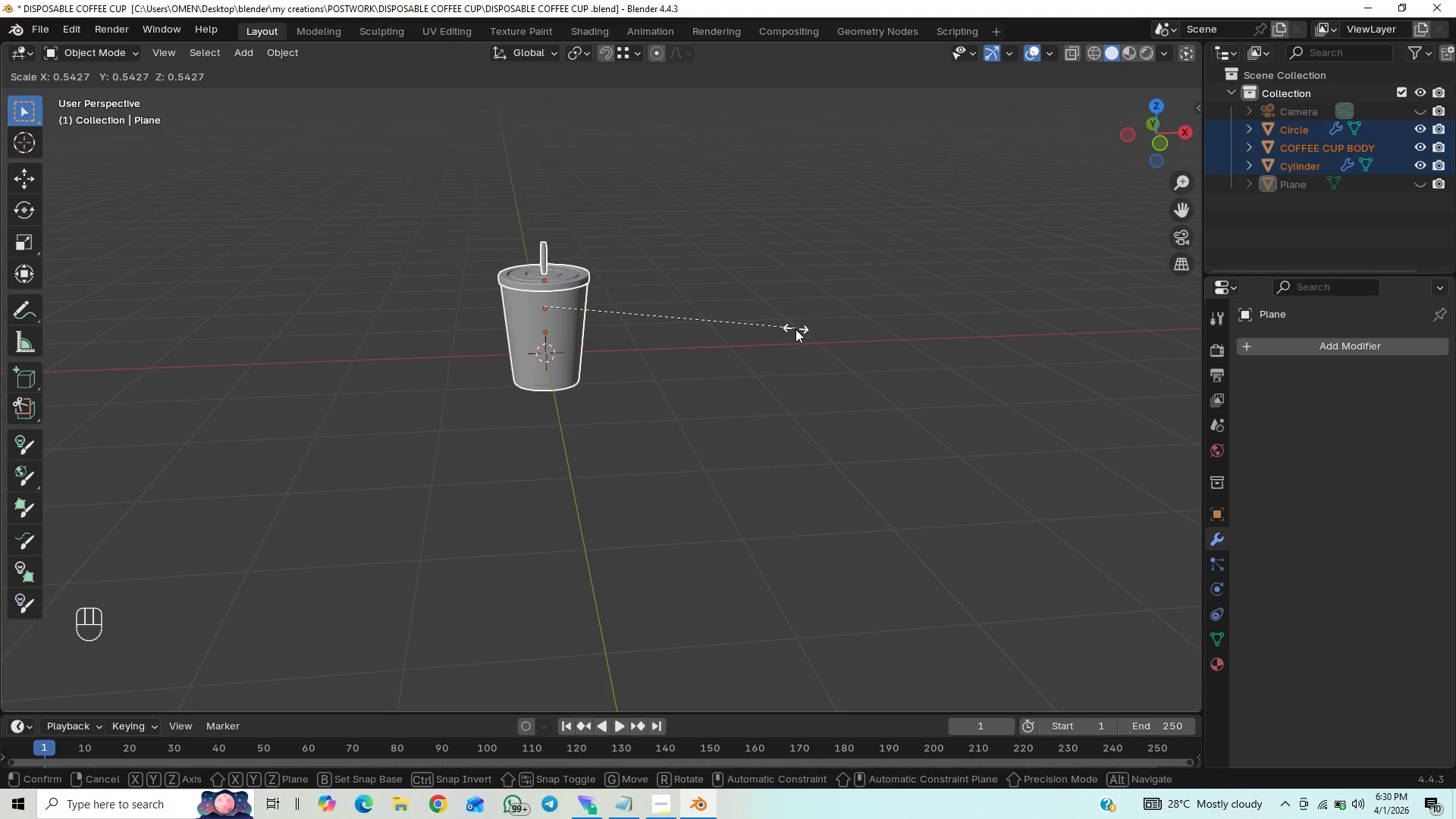 
wait(6.05)
 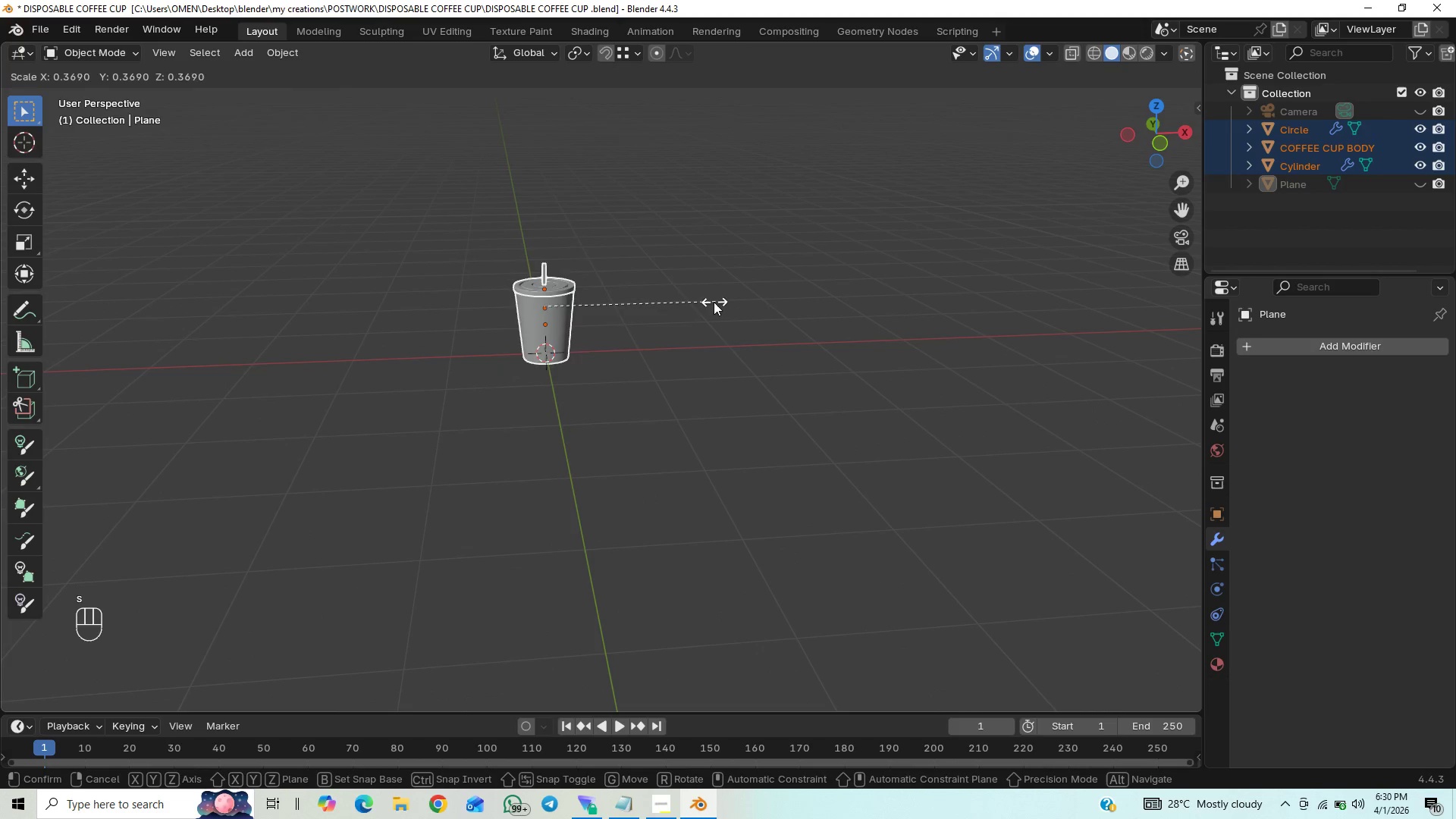 
left_click([708, 311])
 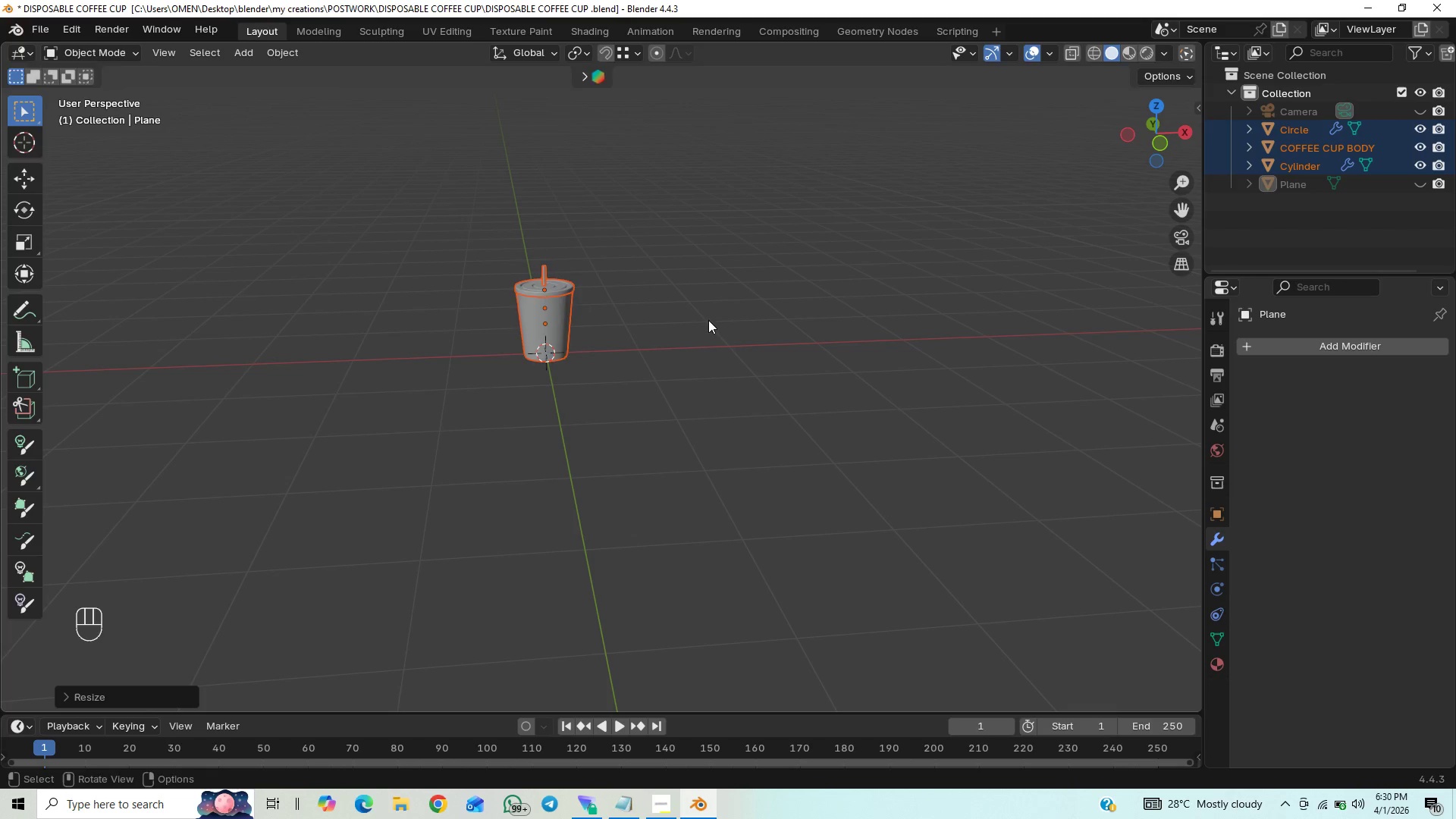 
type(gz)
 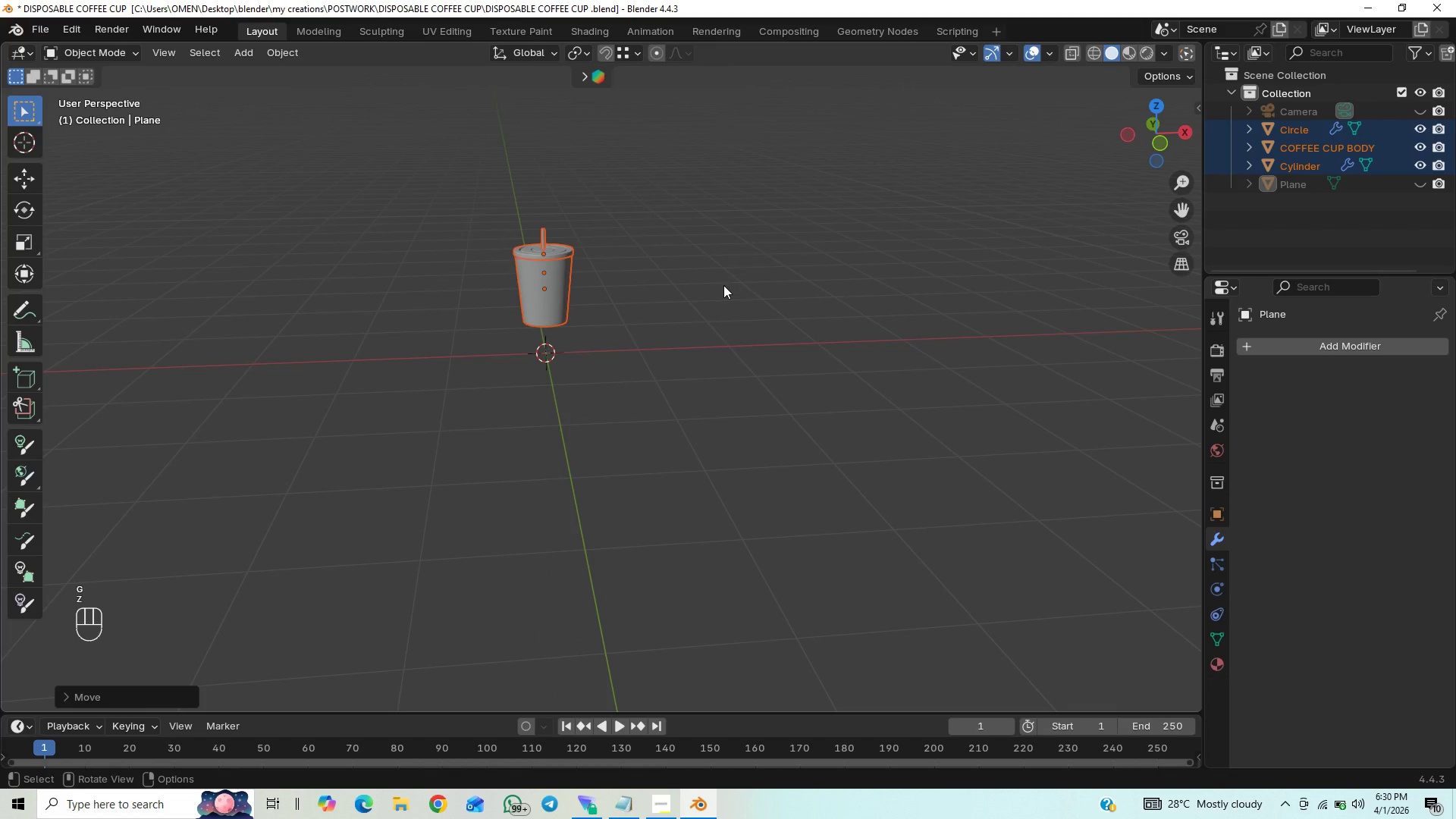 
key(Control+S)
 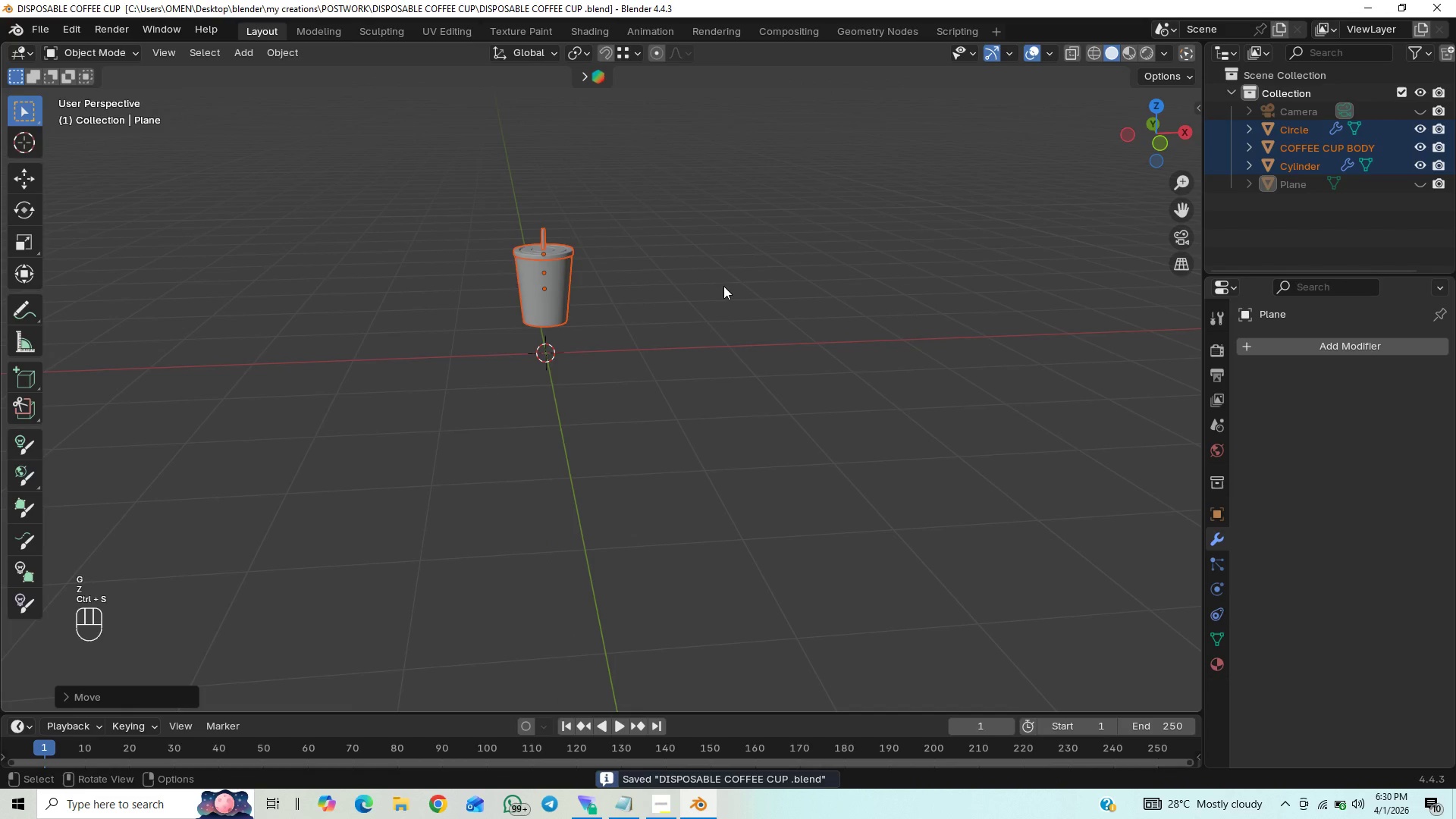 
key(End)
 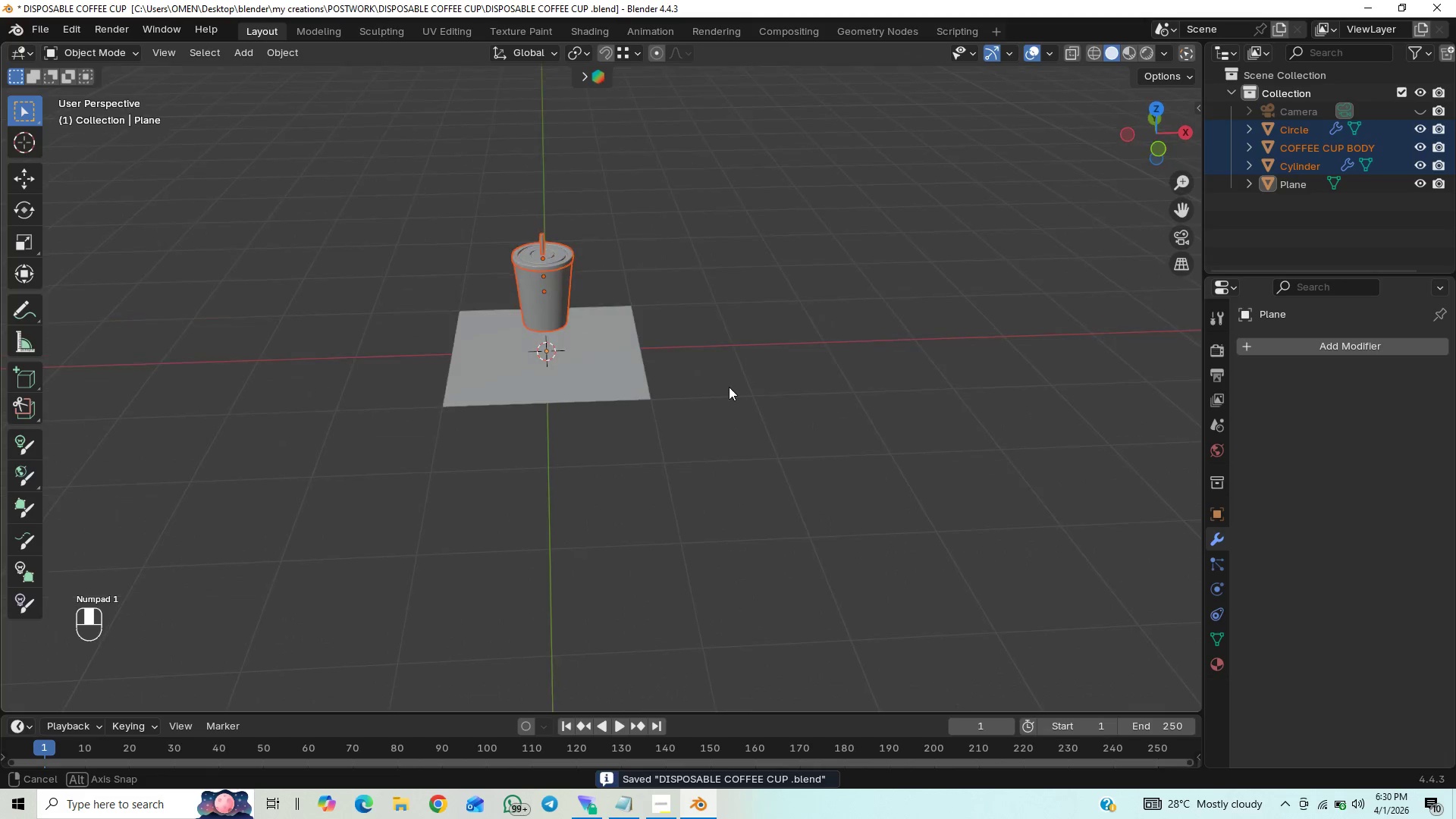 
left_click([642, 382])
 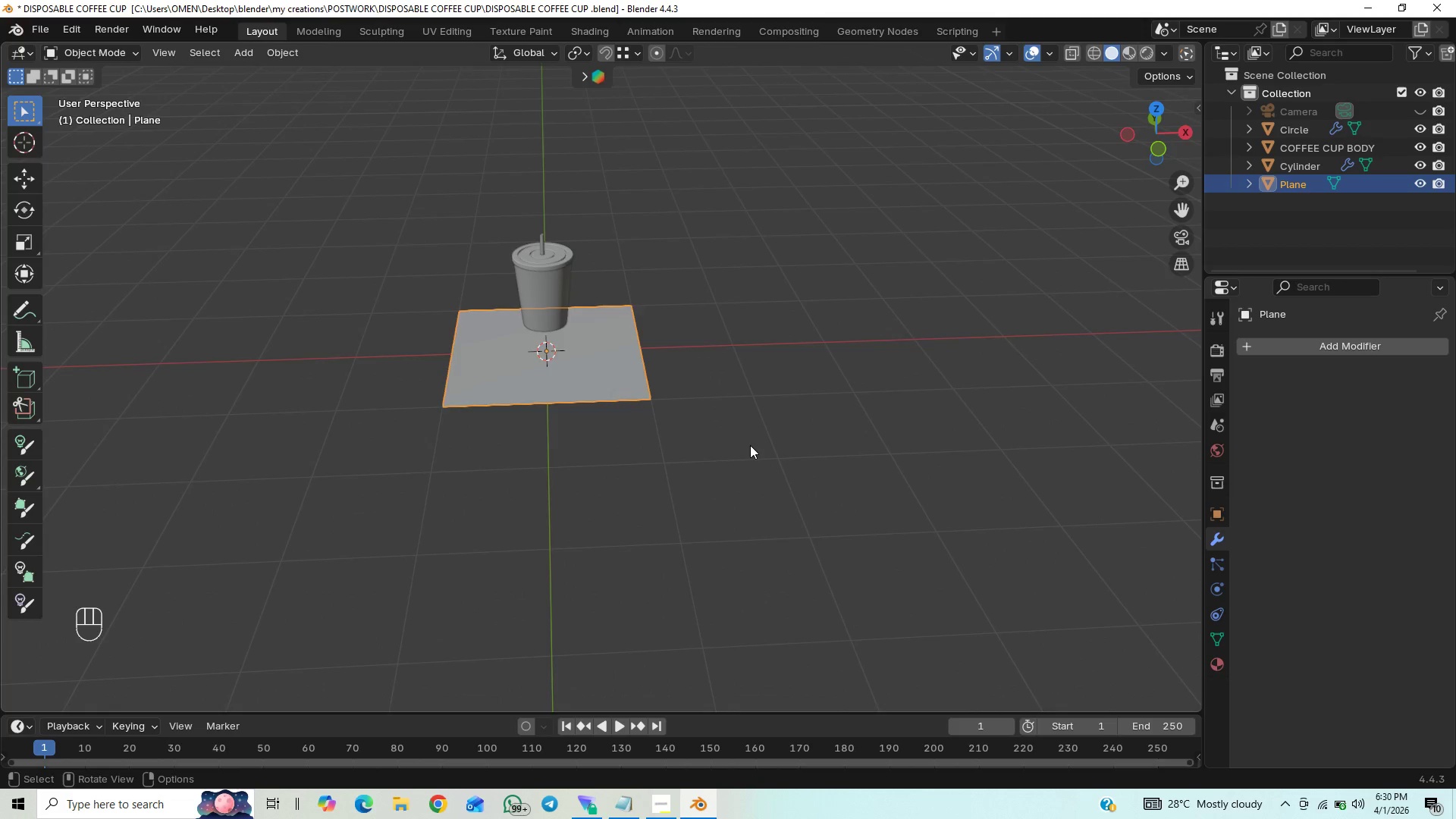 
scroll: coordinate [750, 445], scroll_direction: down, amount: 1.0
 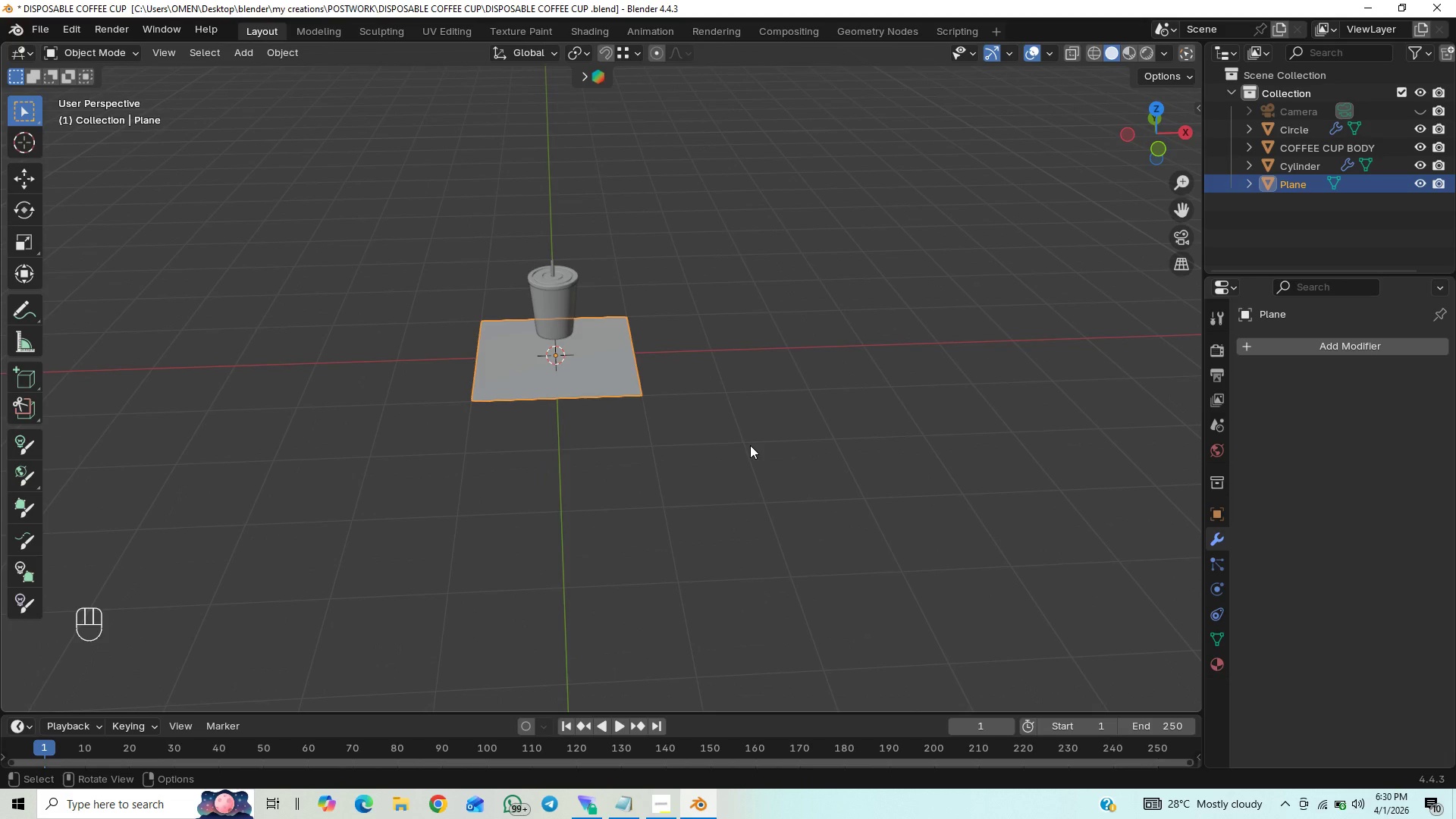 
key(S)
 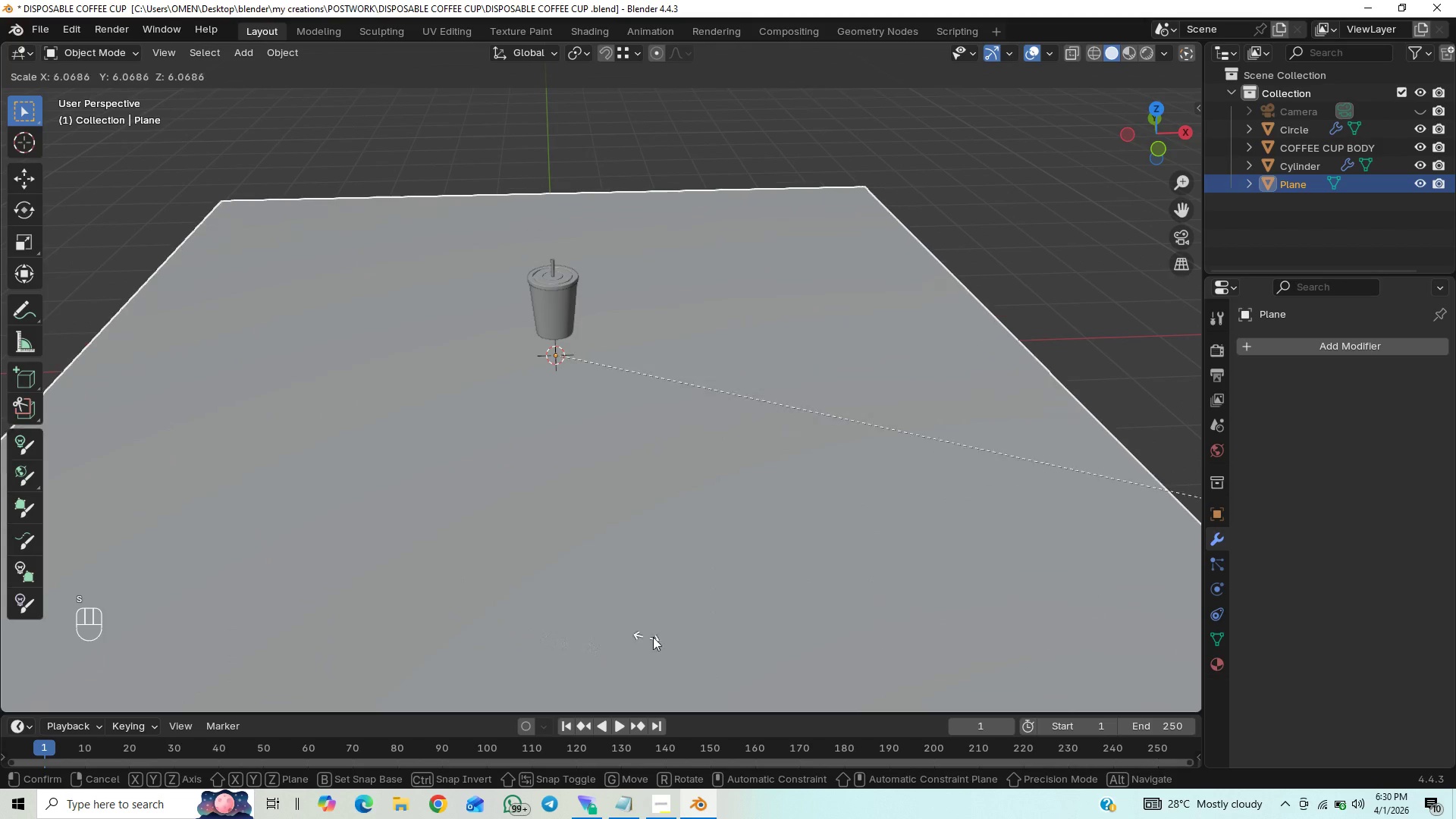 
left_click([695, 635])
 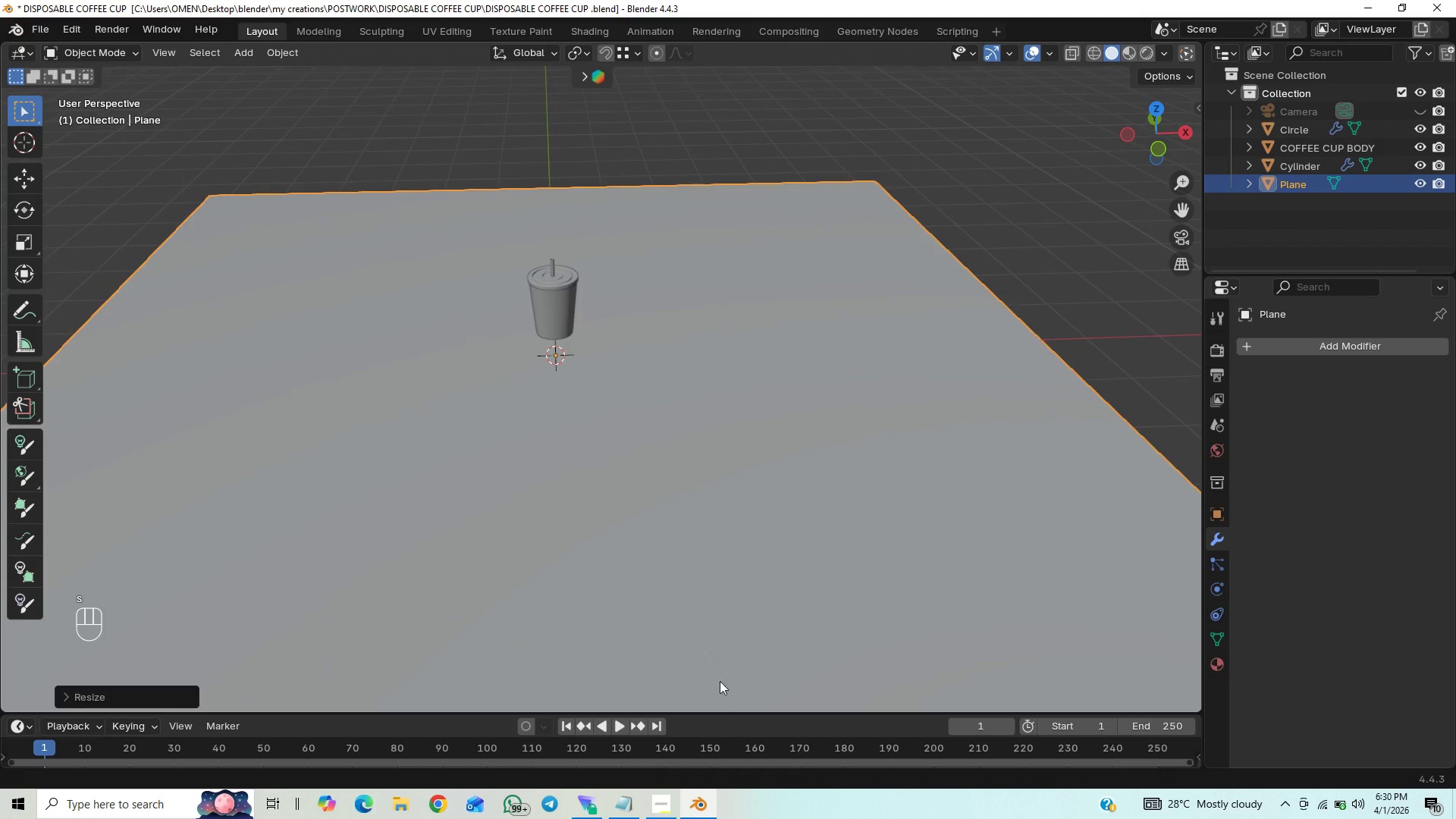 
key(Control+S)
 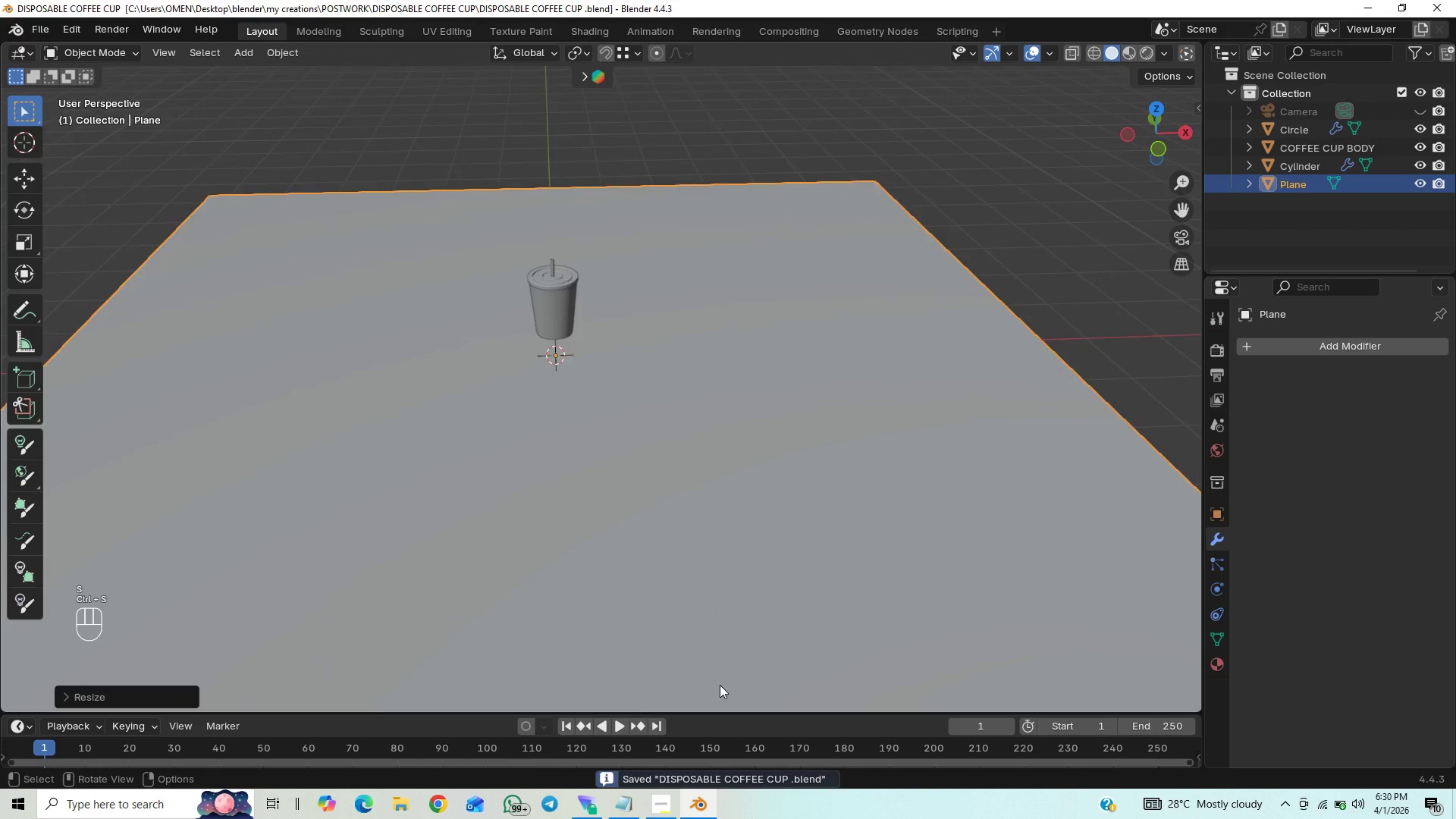 
scroll: coordinate [720, 685], scroll_direction: down, amount: 2.0
 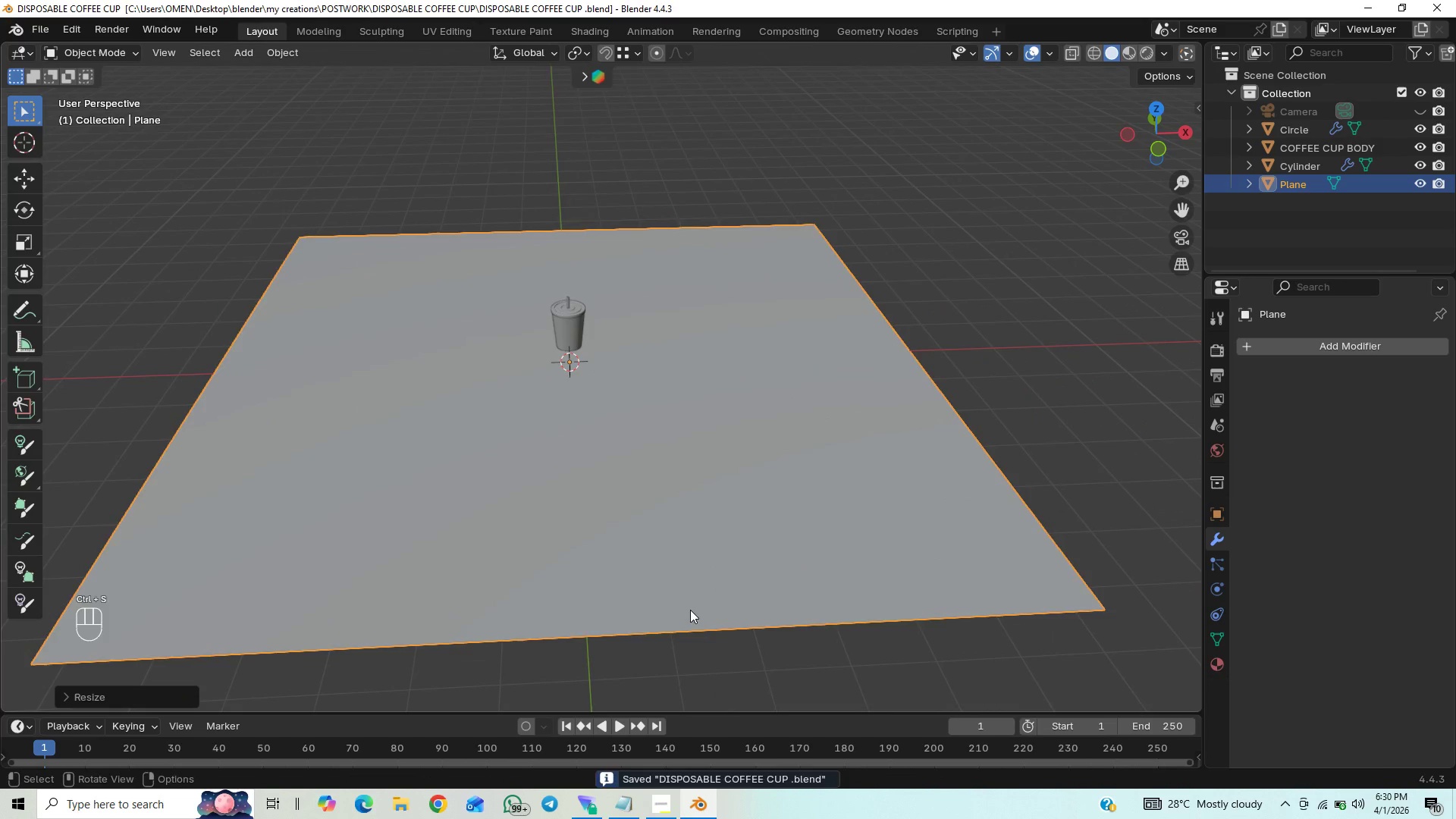 
key(S)
 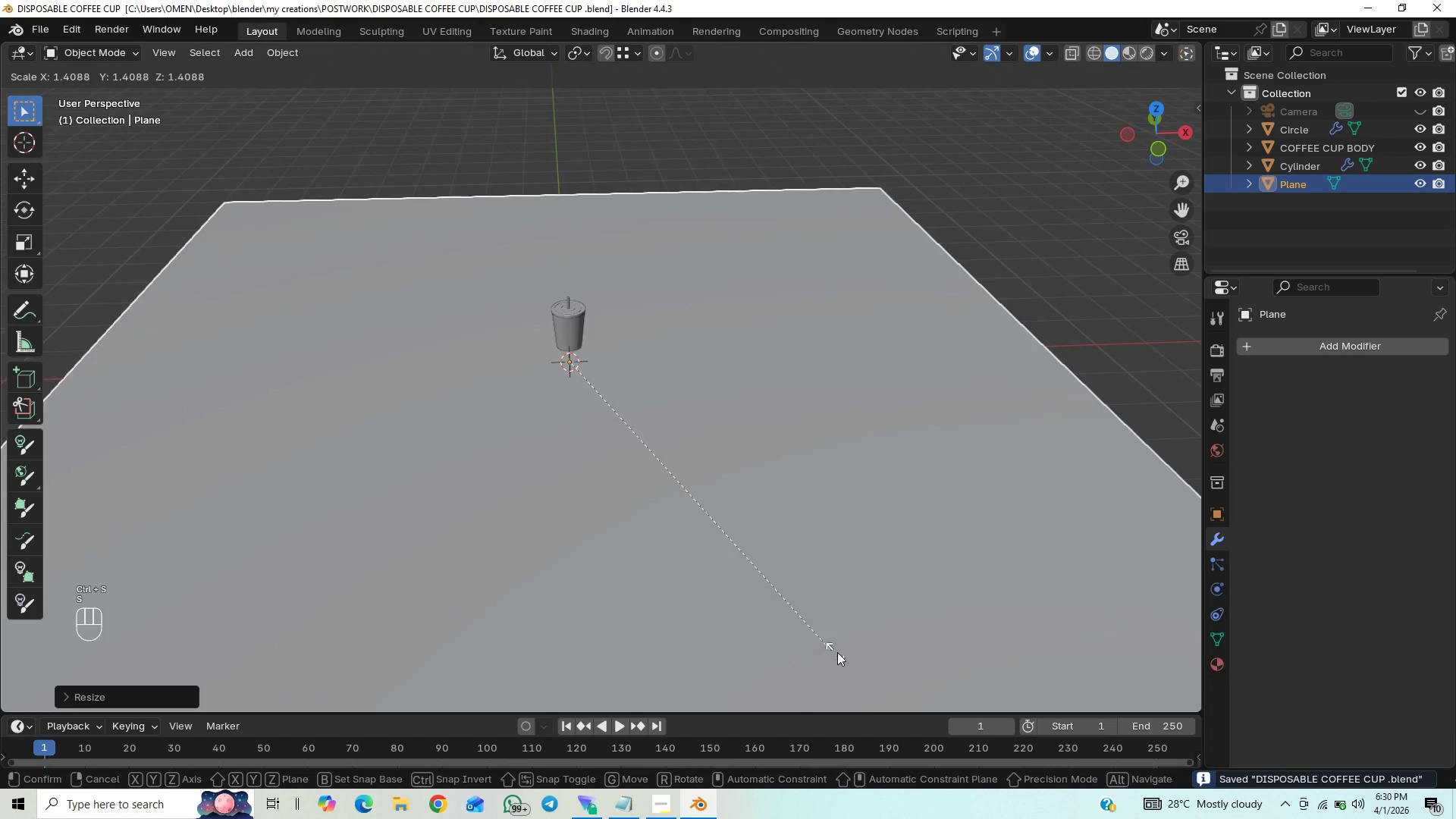 
left_click([870, 653])
 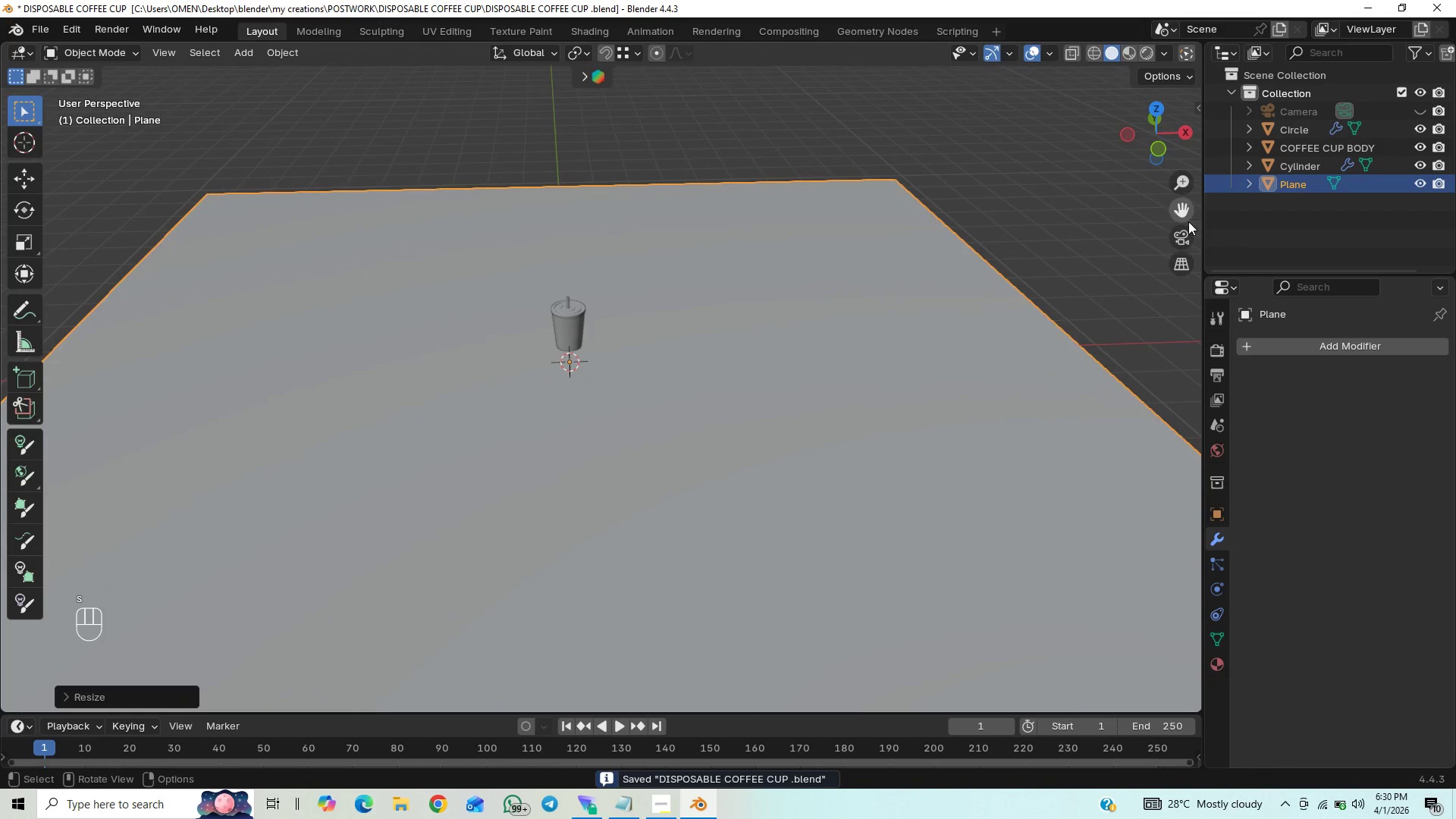 
left_click([1183, 236])
 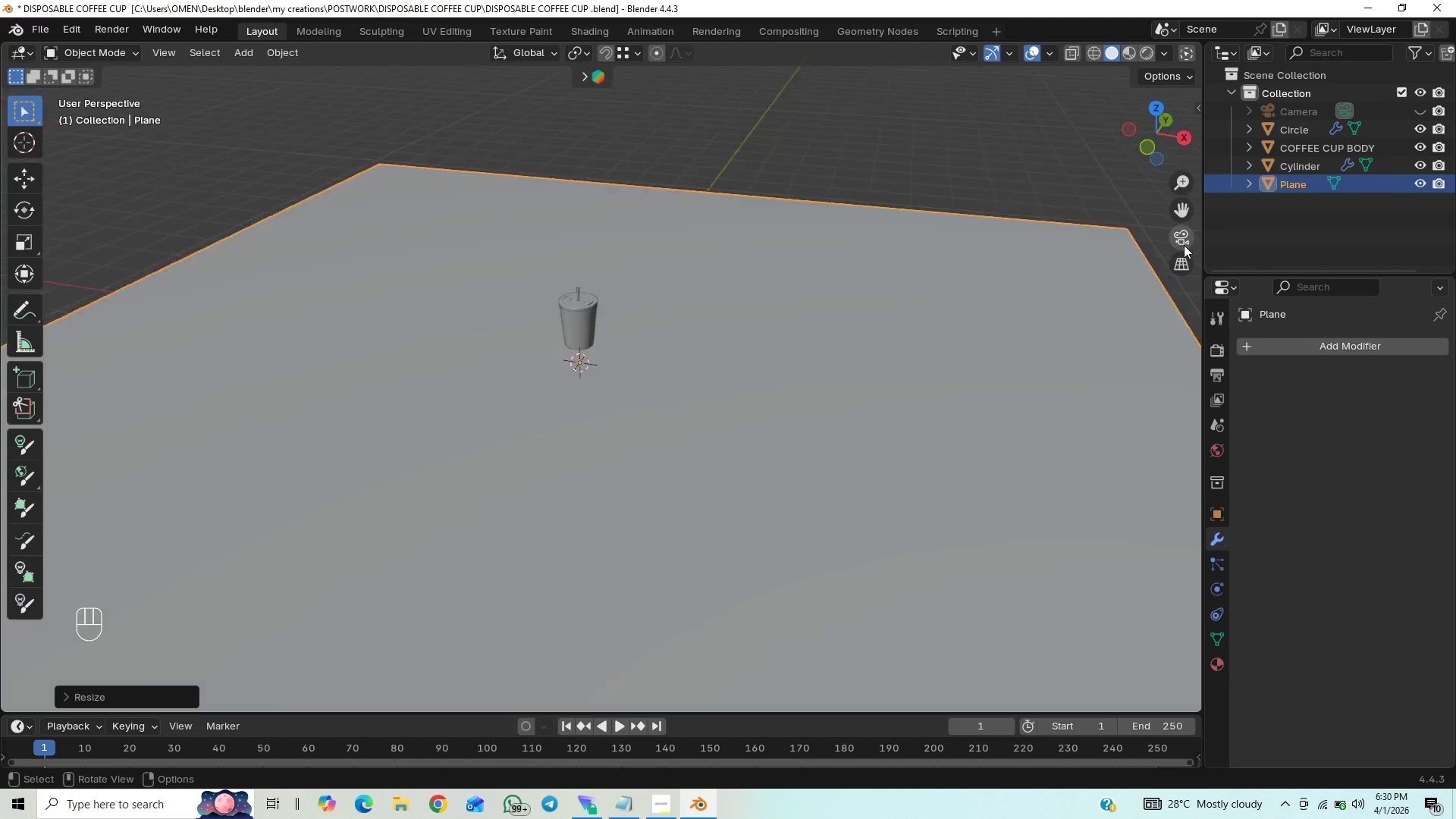 
scroll: coordinate [639, 485], scroll_direction: down, amount: 5.0
 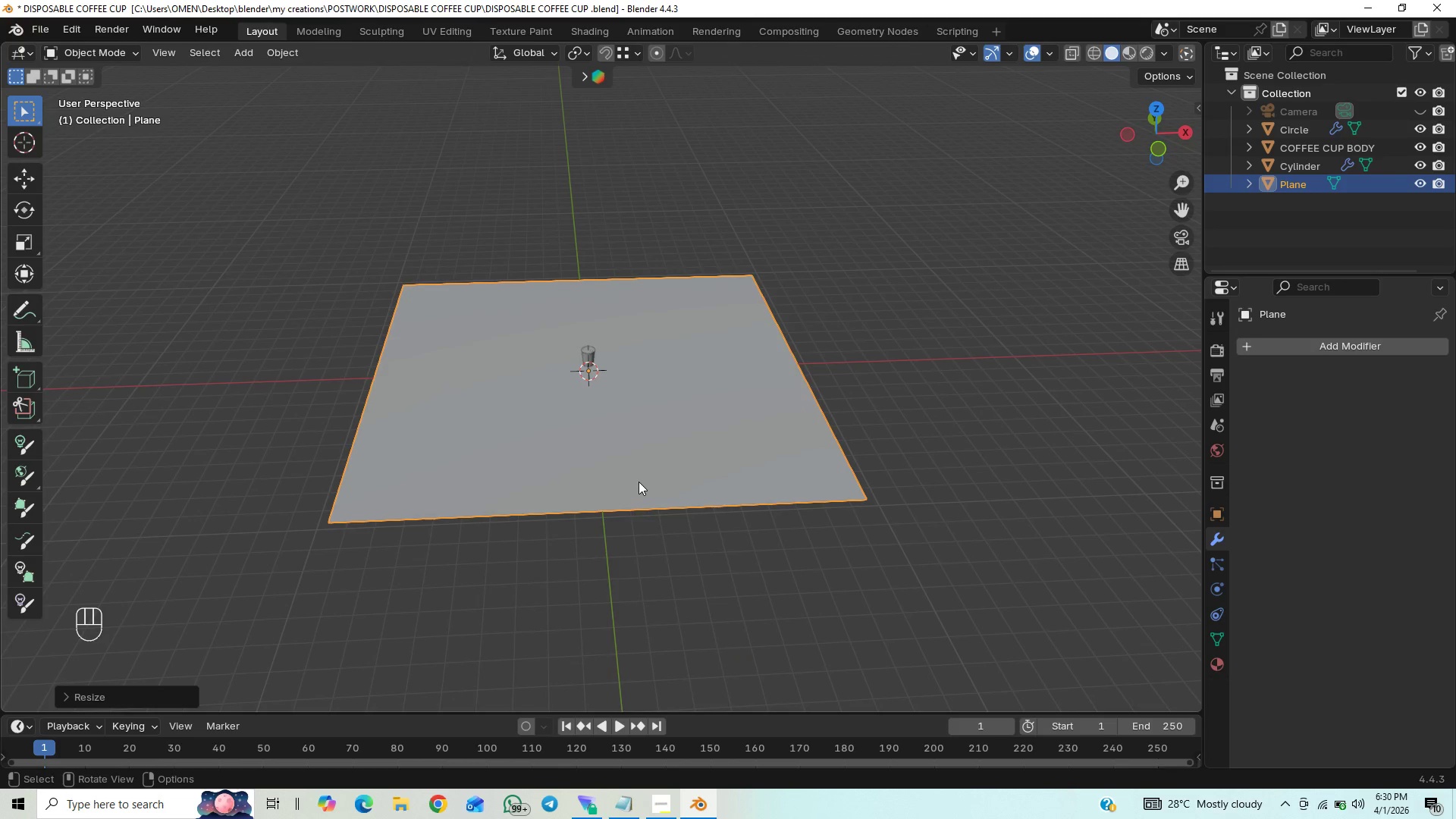 
key(Control+S)
 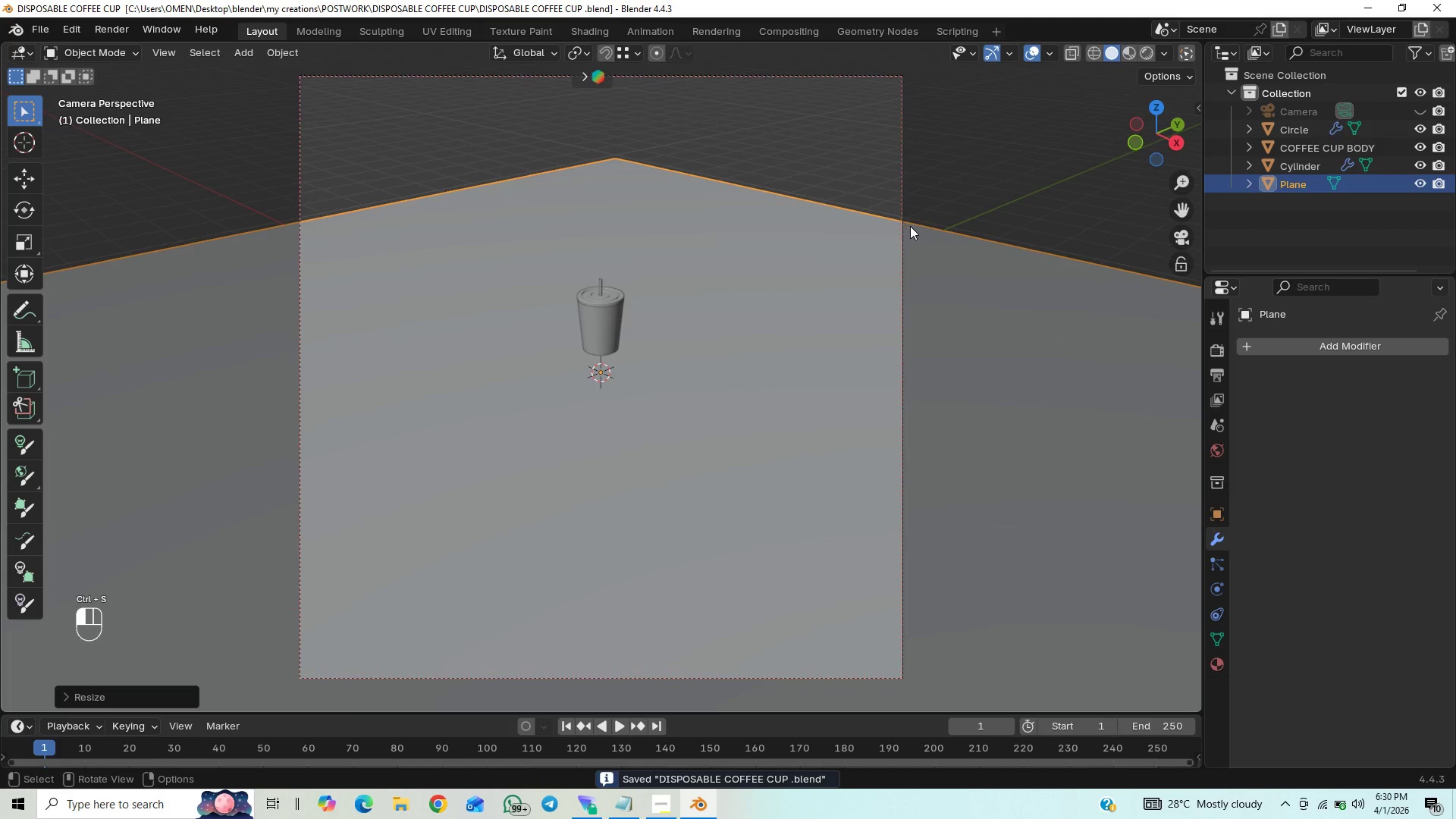 
left_click([904, 196])
 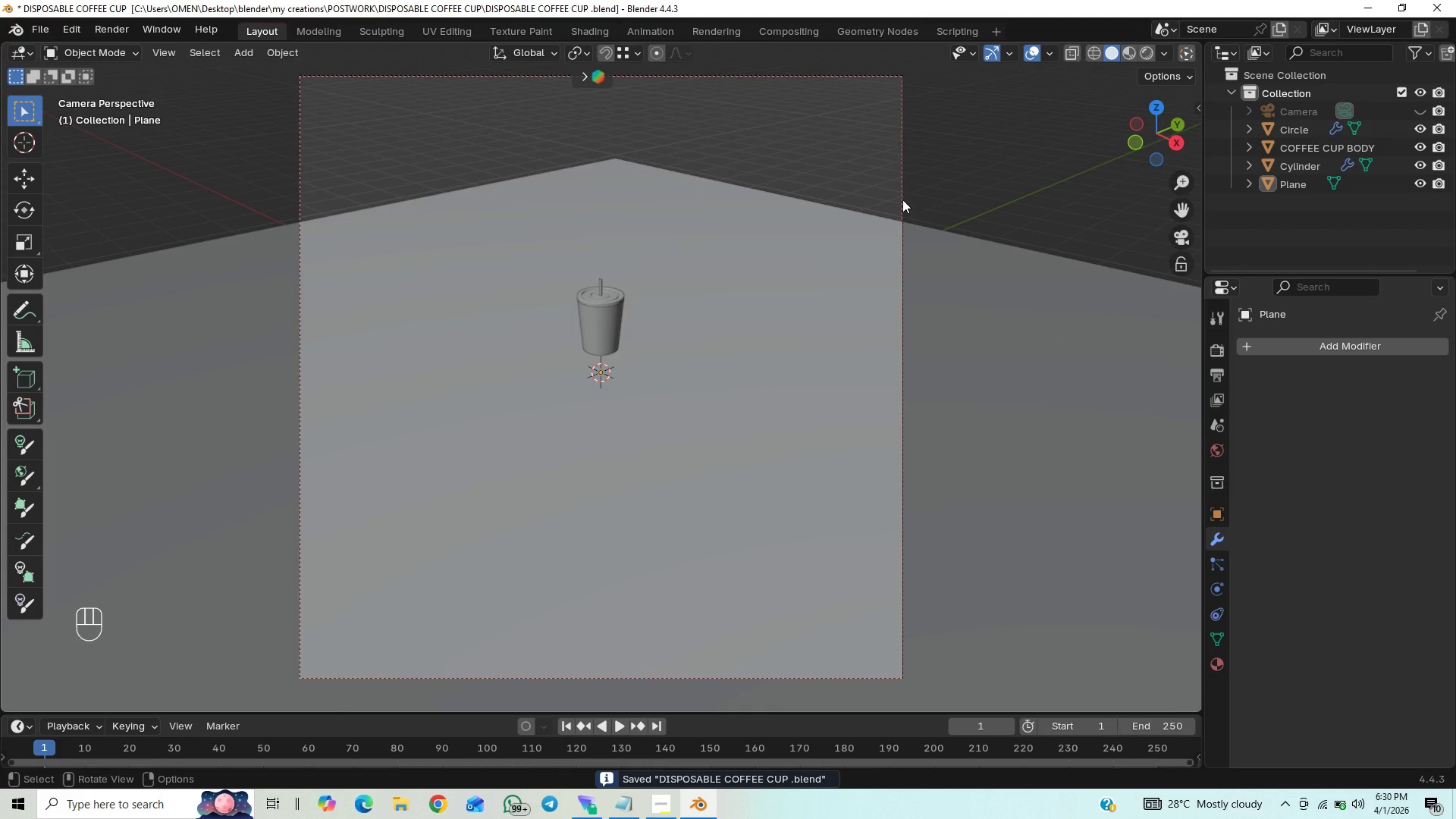 
left_click([902, 202])
 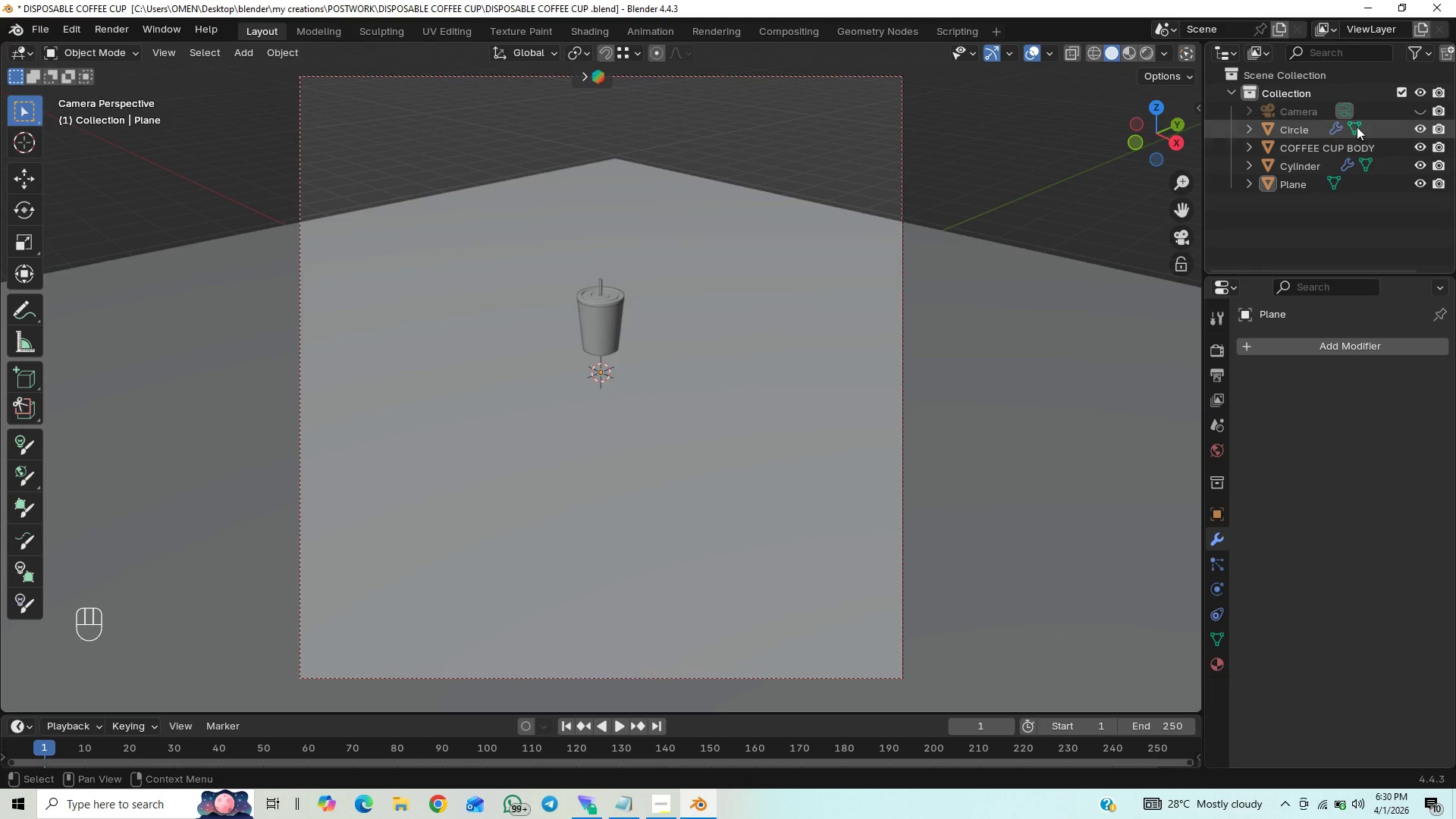 
left_click([1409, 108])
 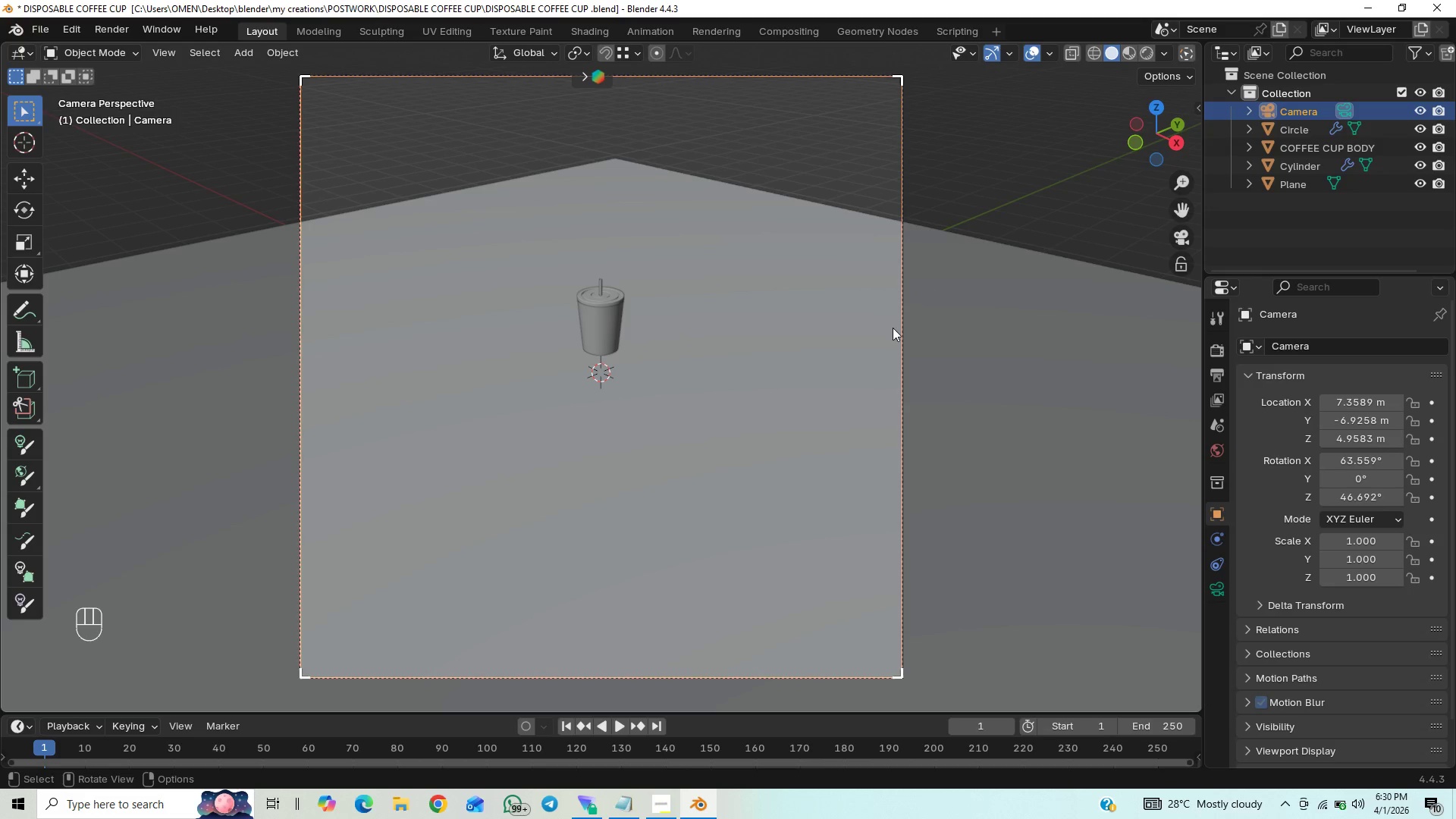 
key(G)
 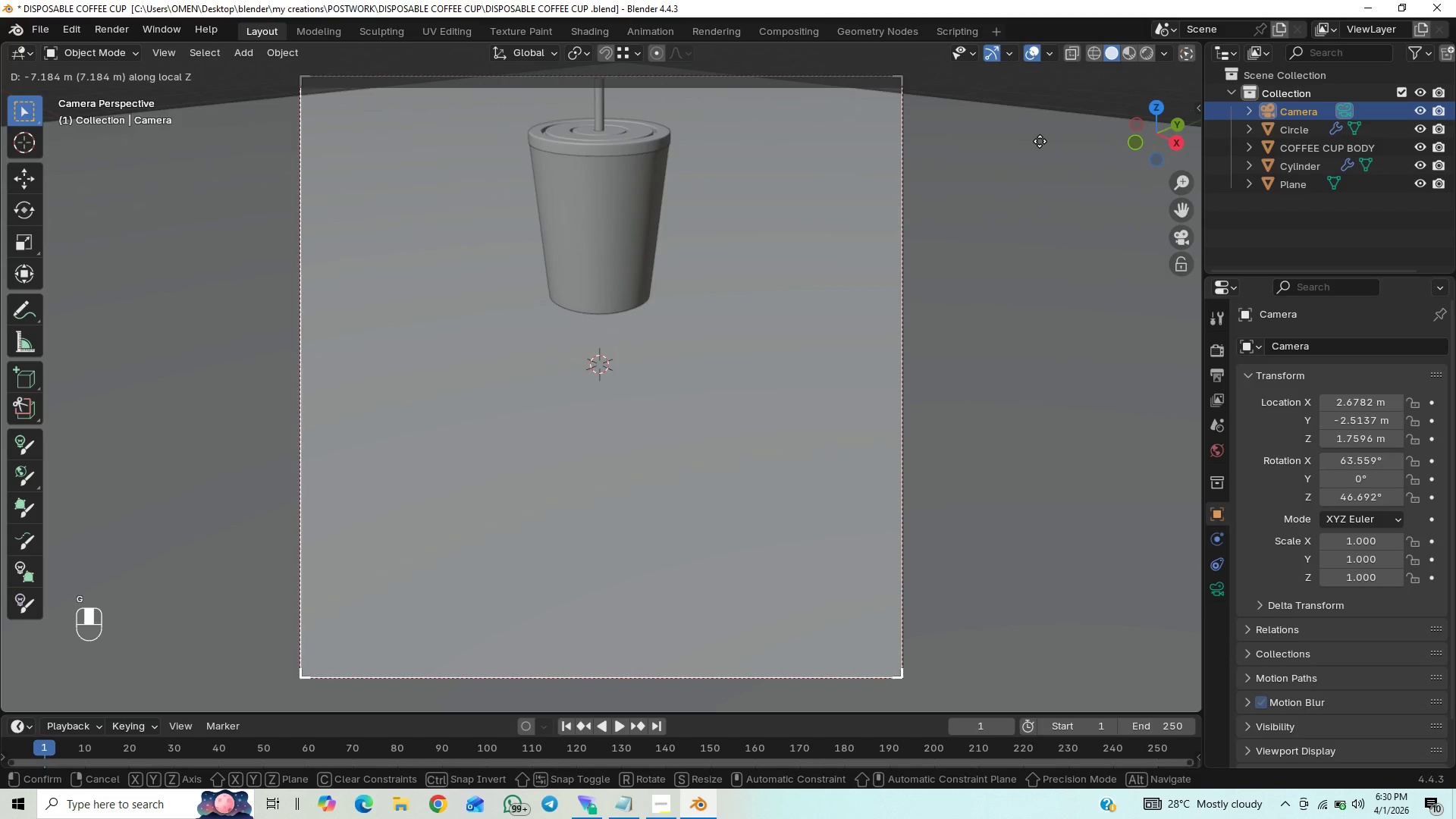 
scroll: coordinate [1033, 165], scroll_direction: up, amount: 1.0
 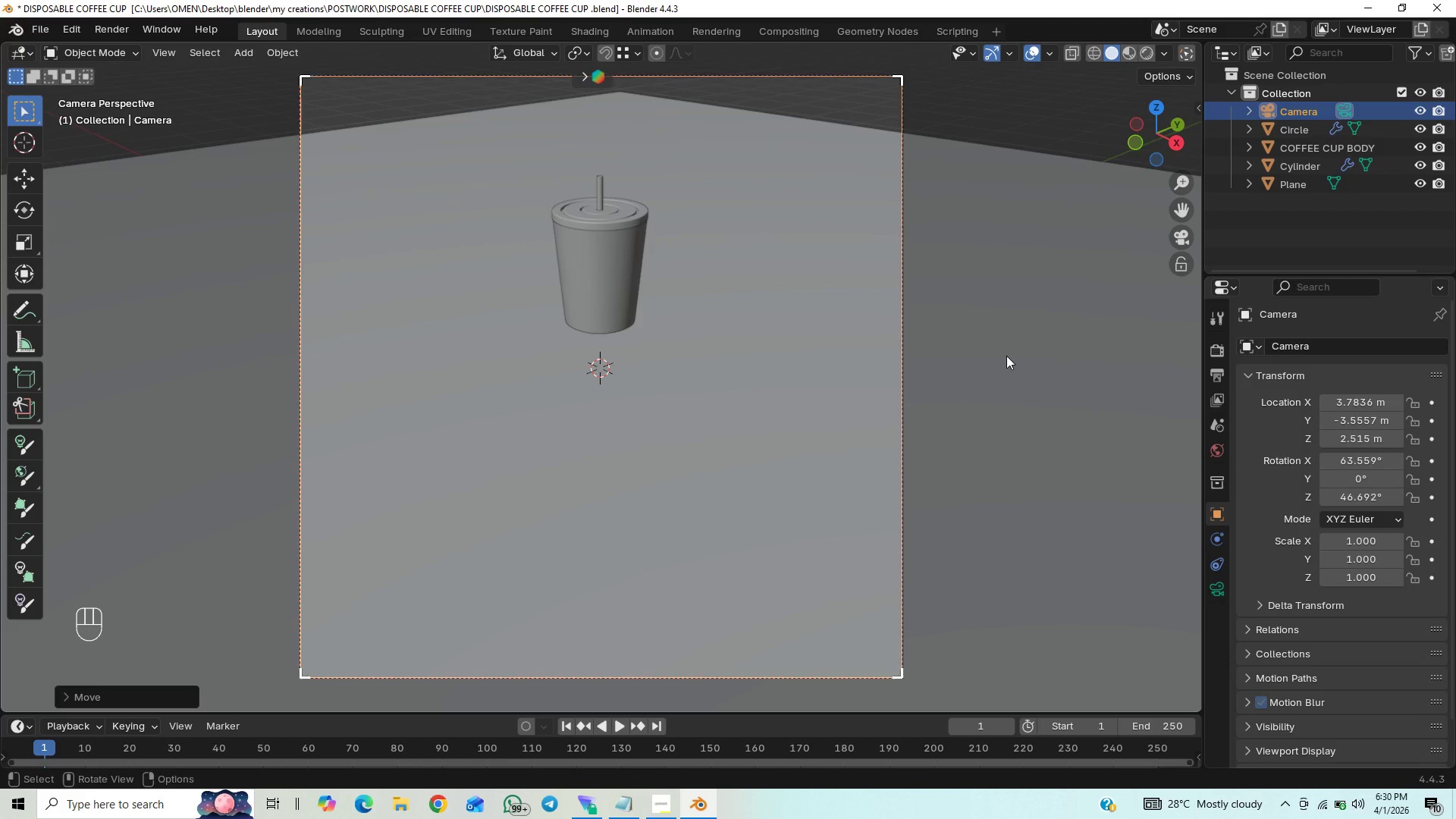 
key(G)
 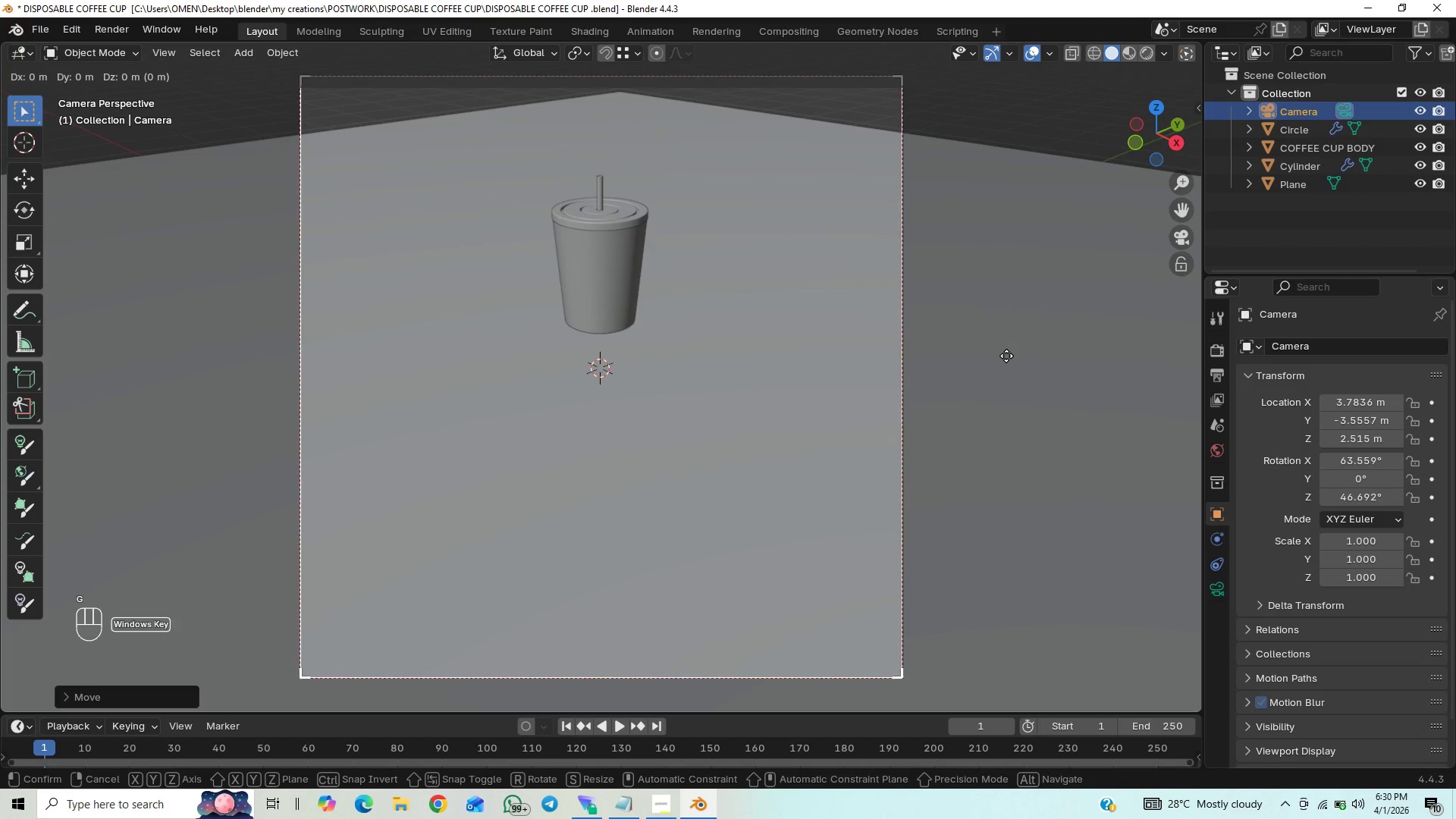 
key(Meta+MetaLeft)
 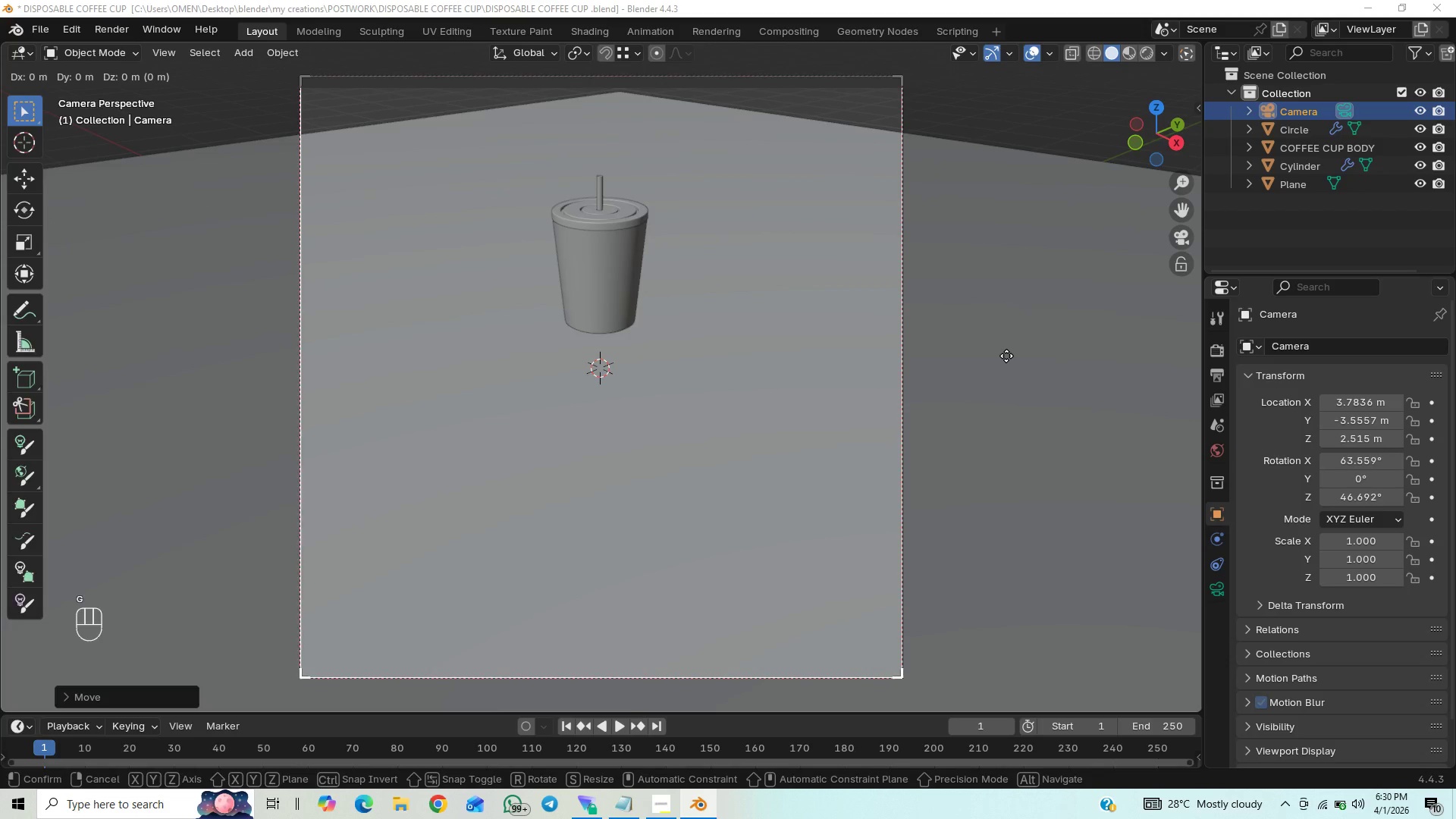 
key(Z)
 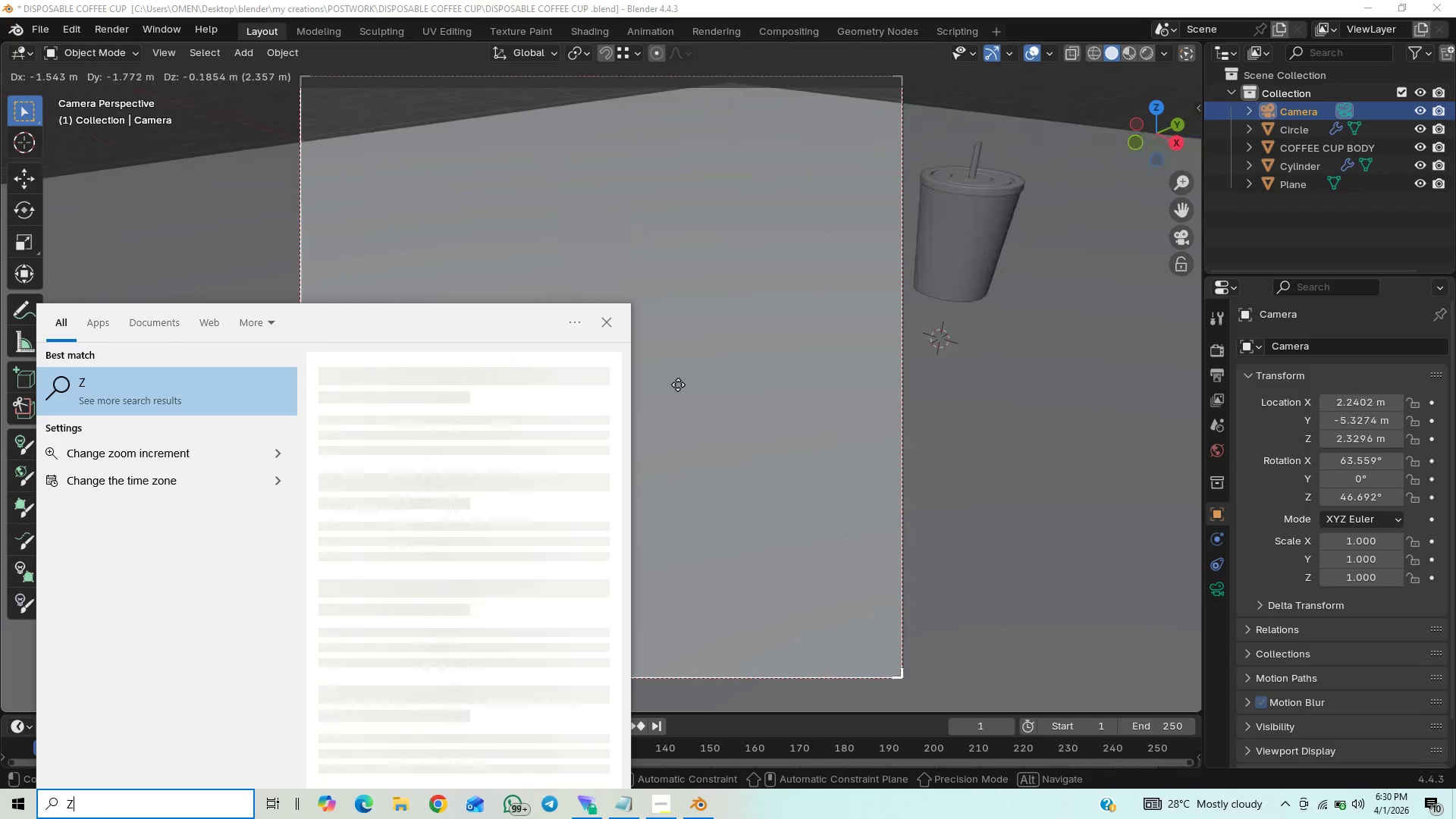 
right_click([756, 354])
 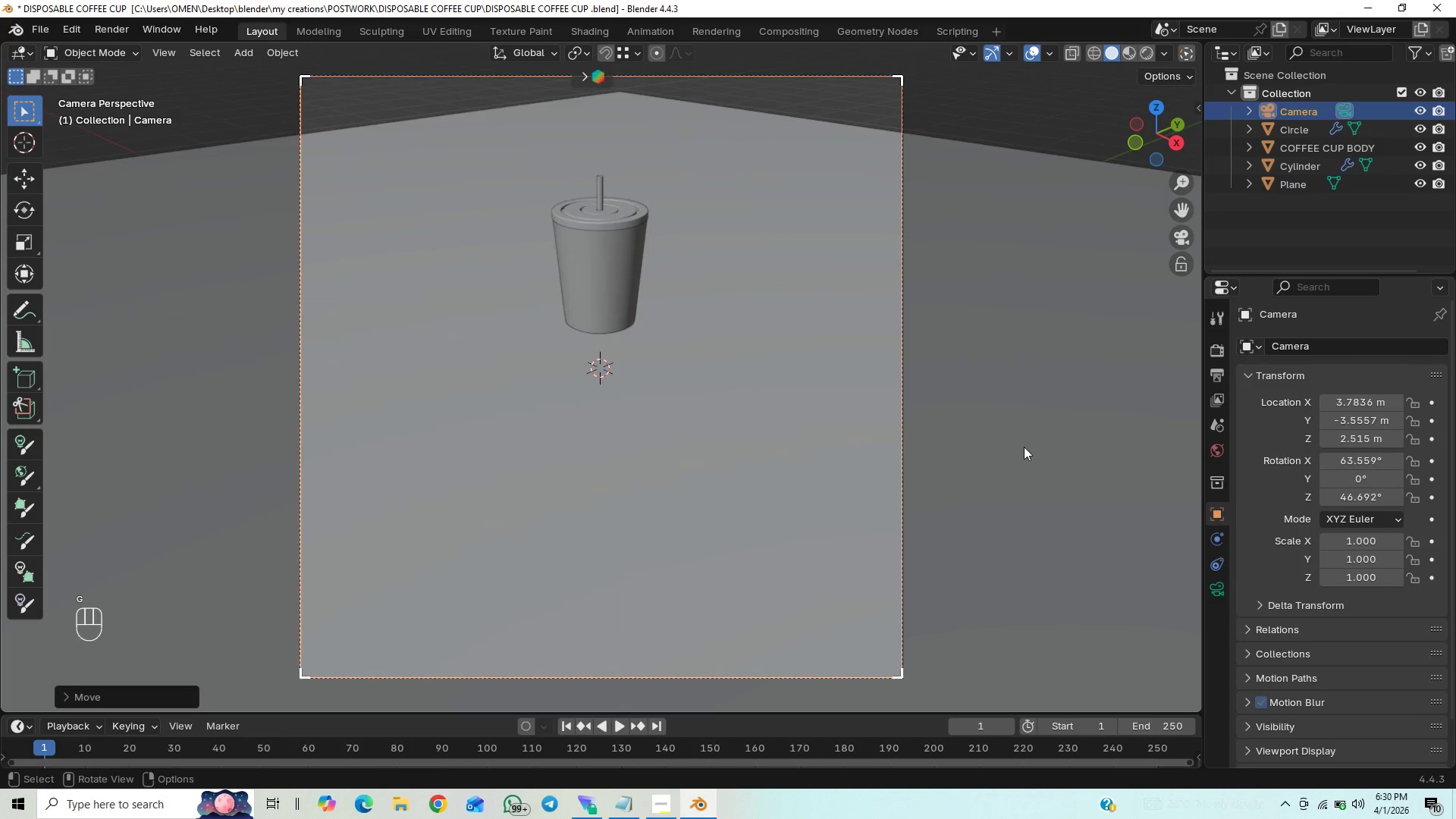 
type(gz)
 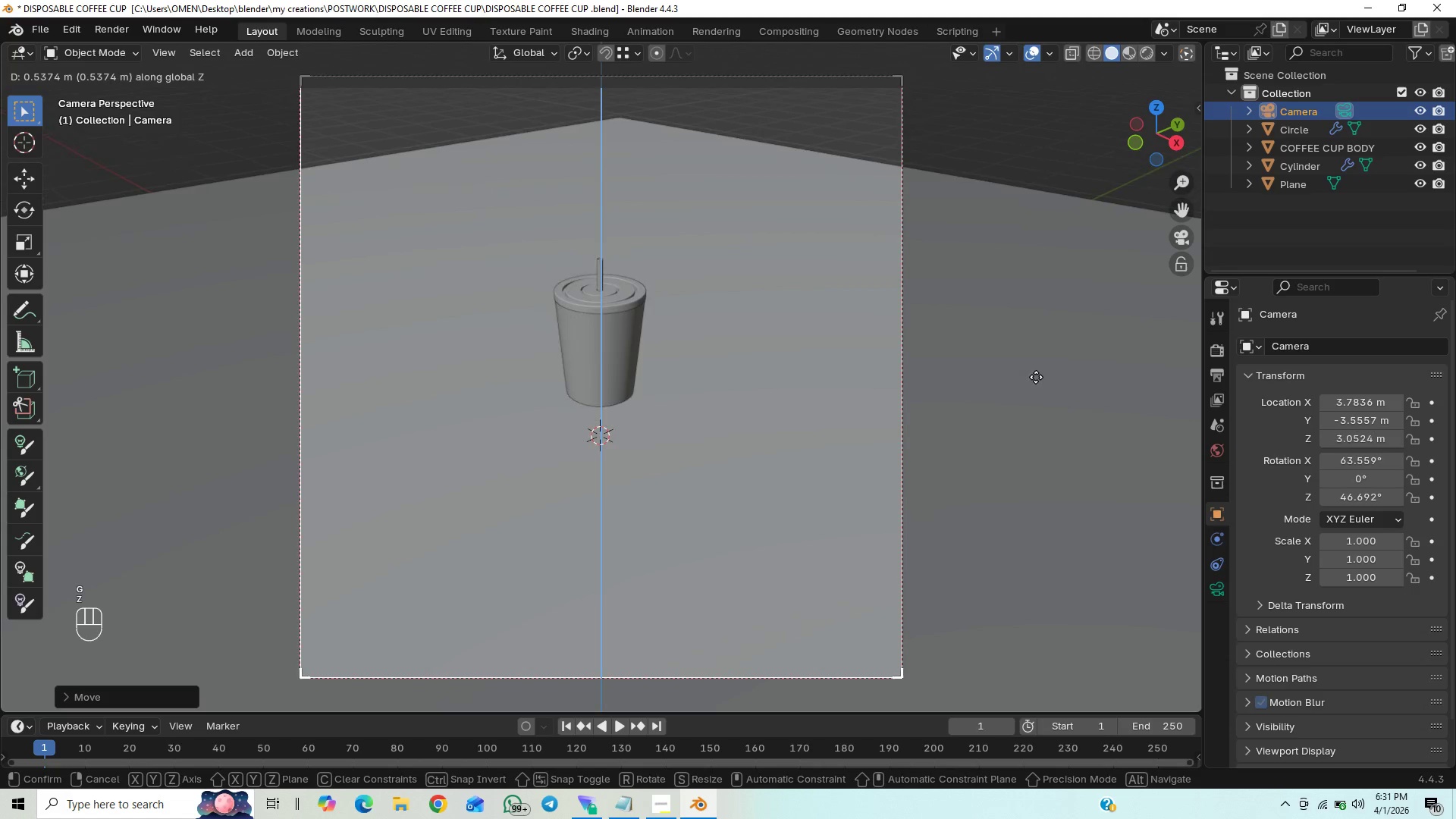 
left_click([1036, 377])
 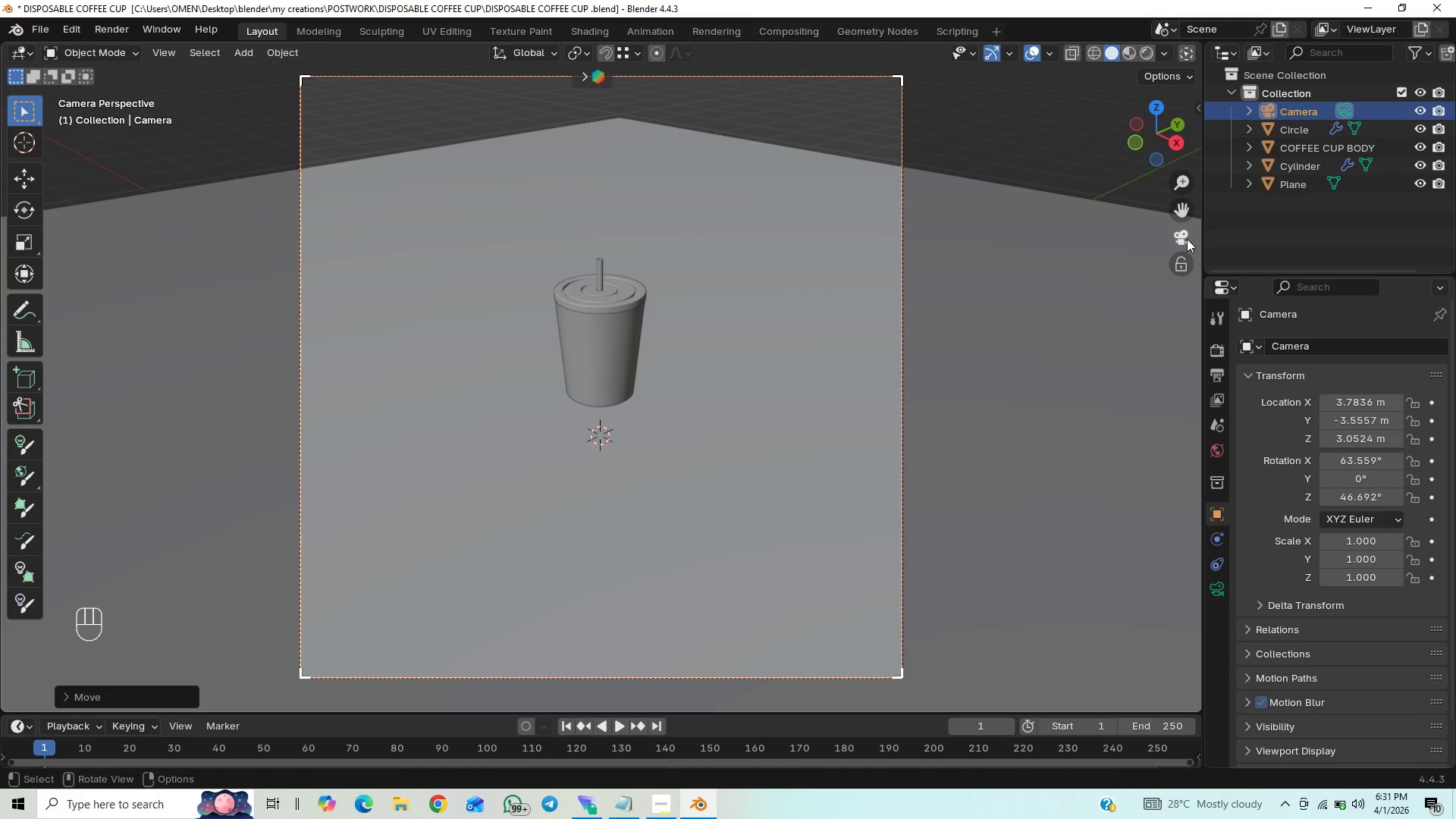 
left_click([1081, 340])
 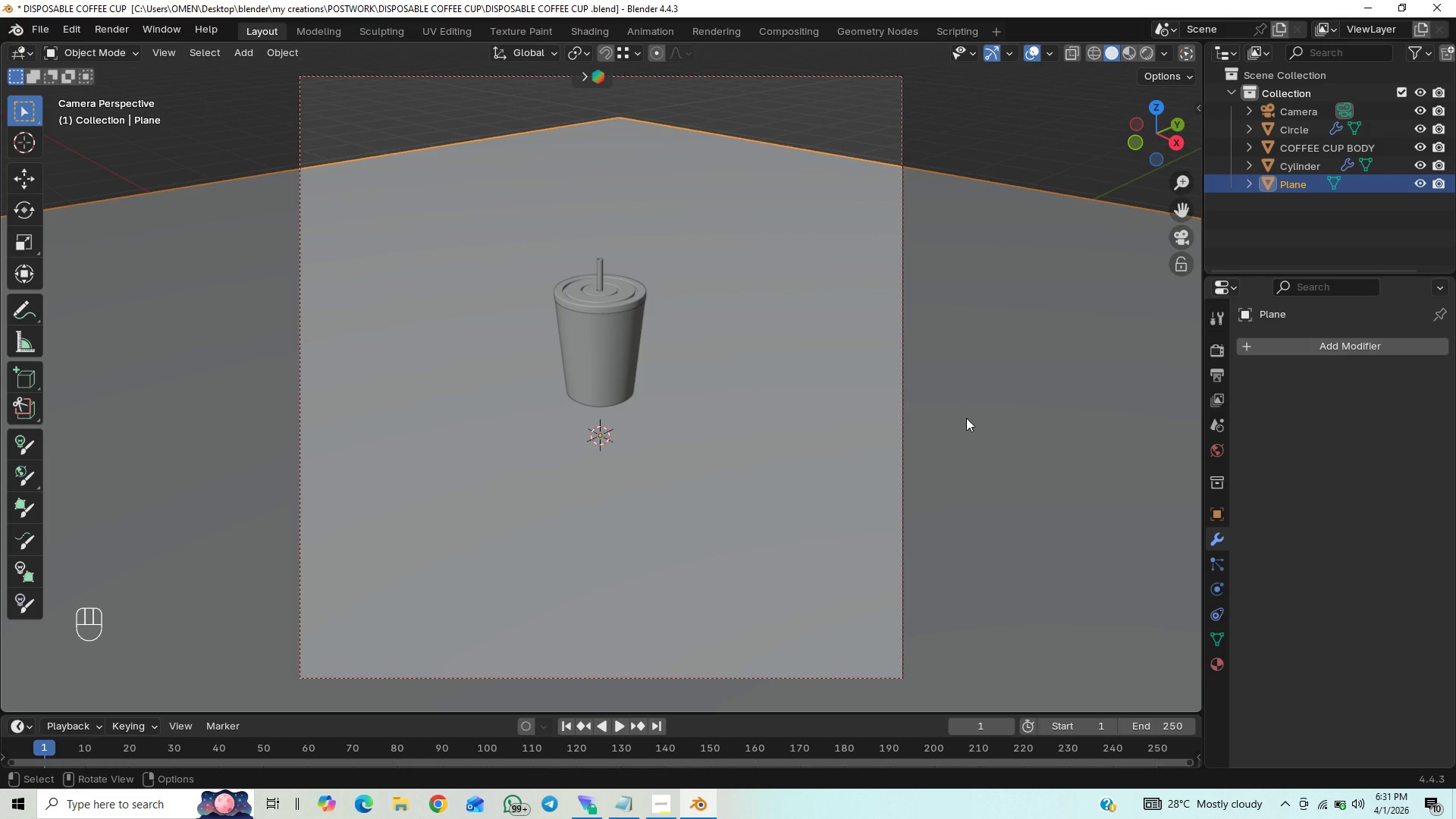 
key(S)
 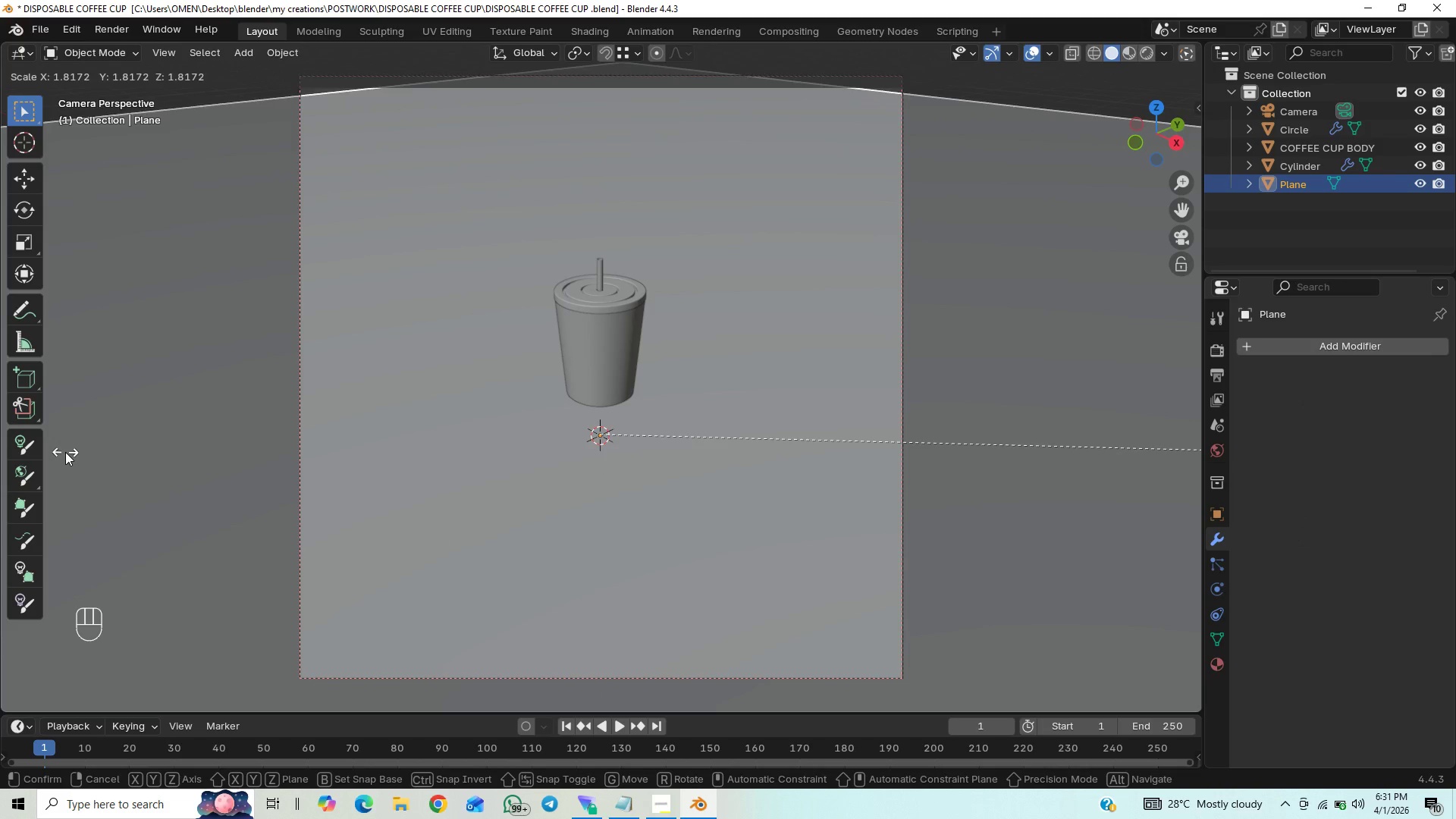 
wait(5.2)
 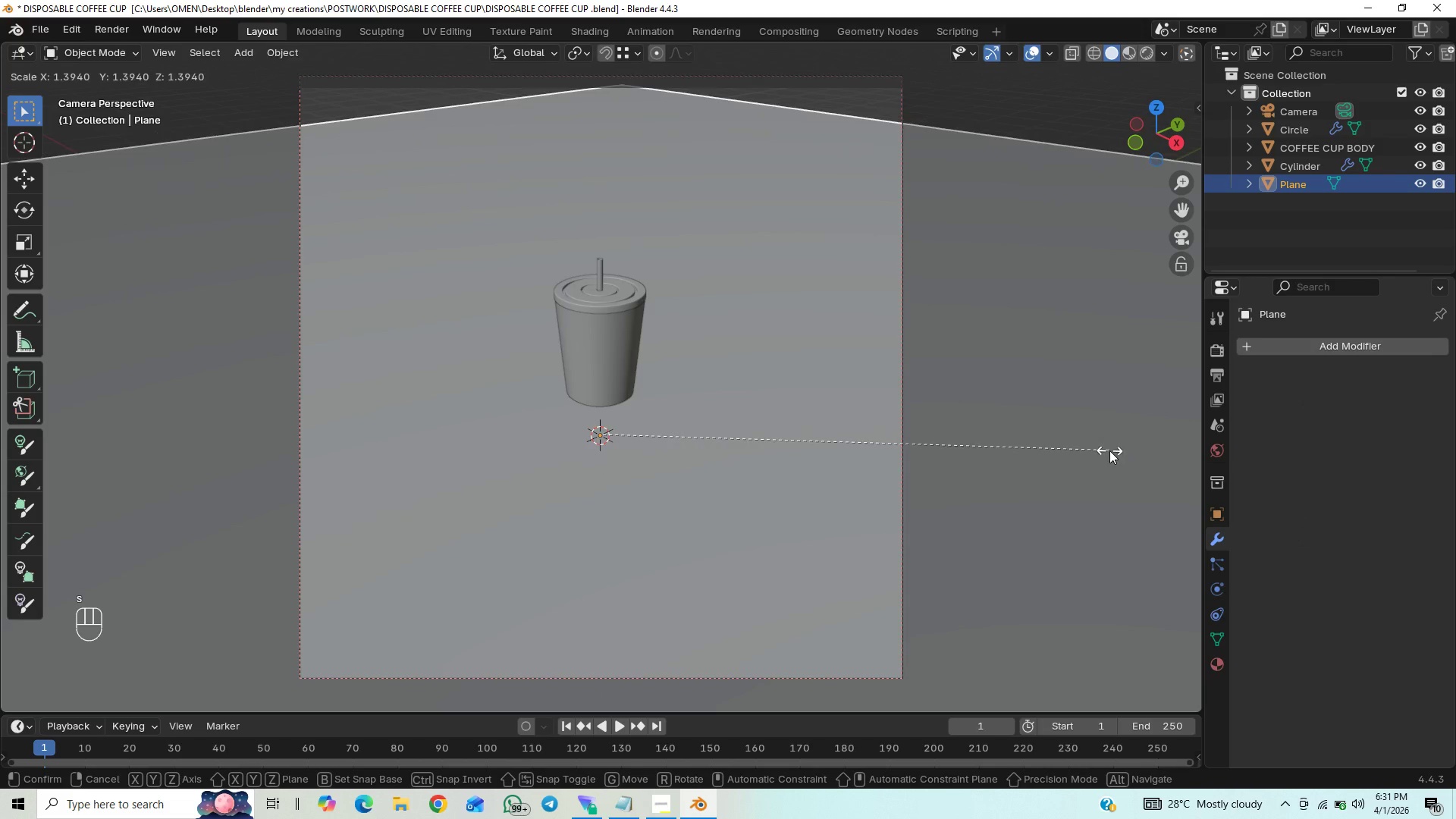 
left_click([65, 452])
 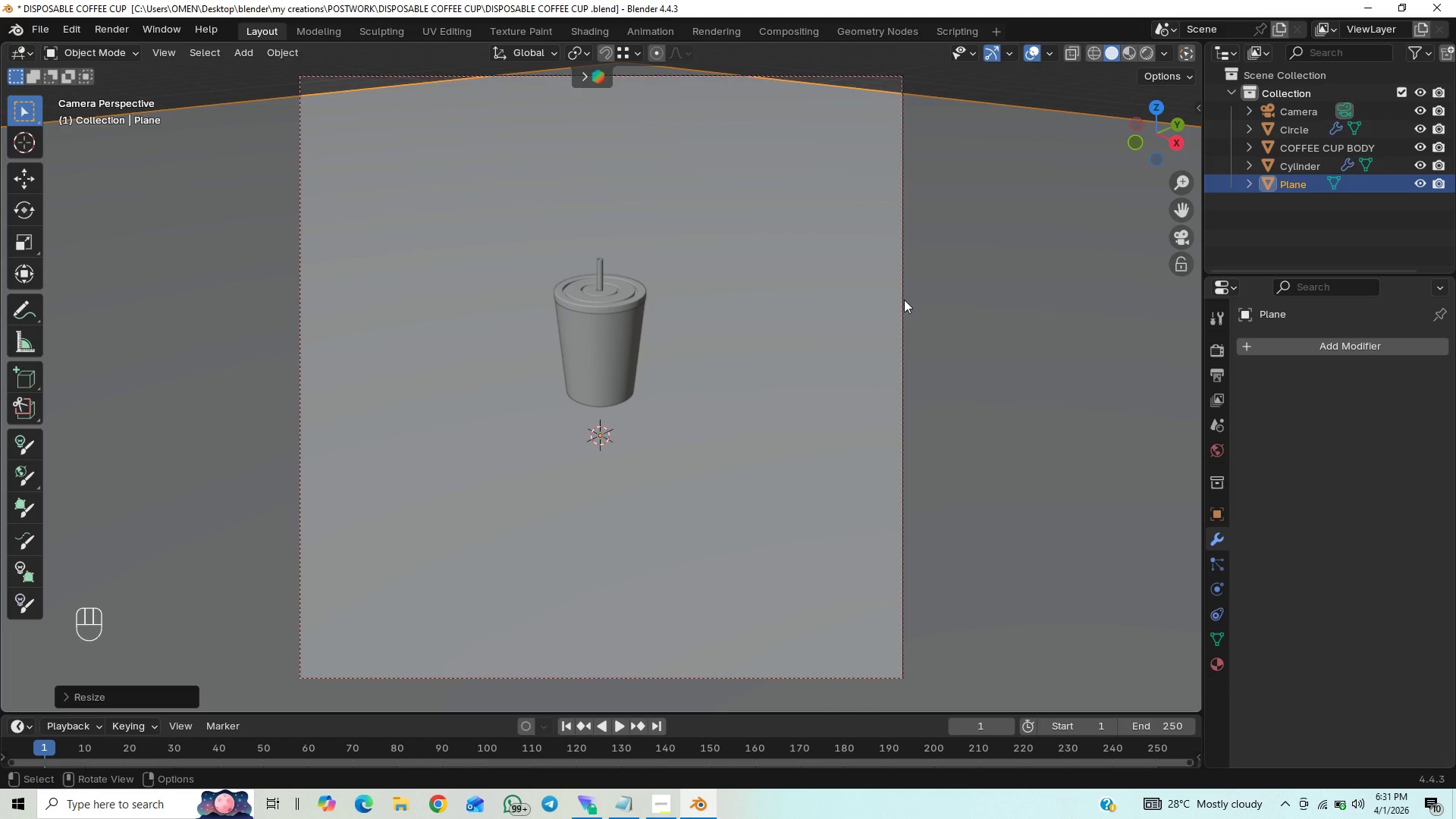 
key(G)
 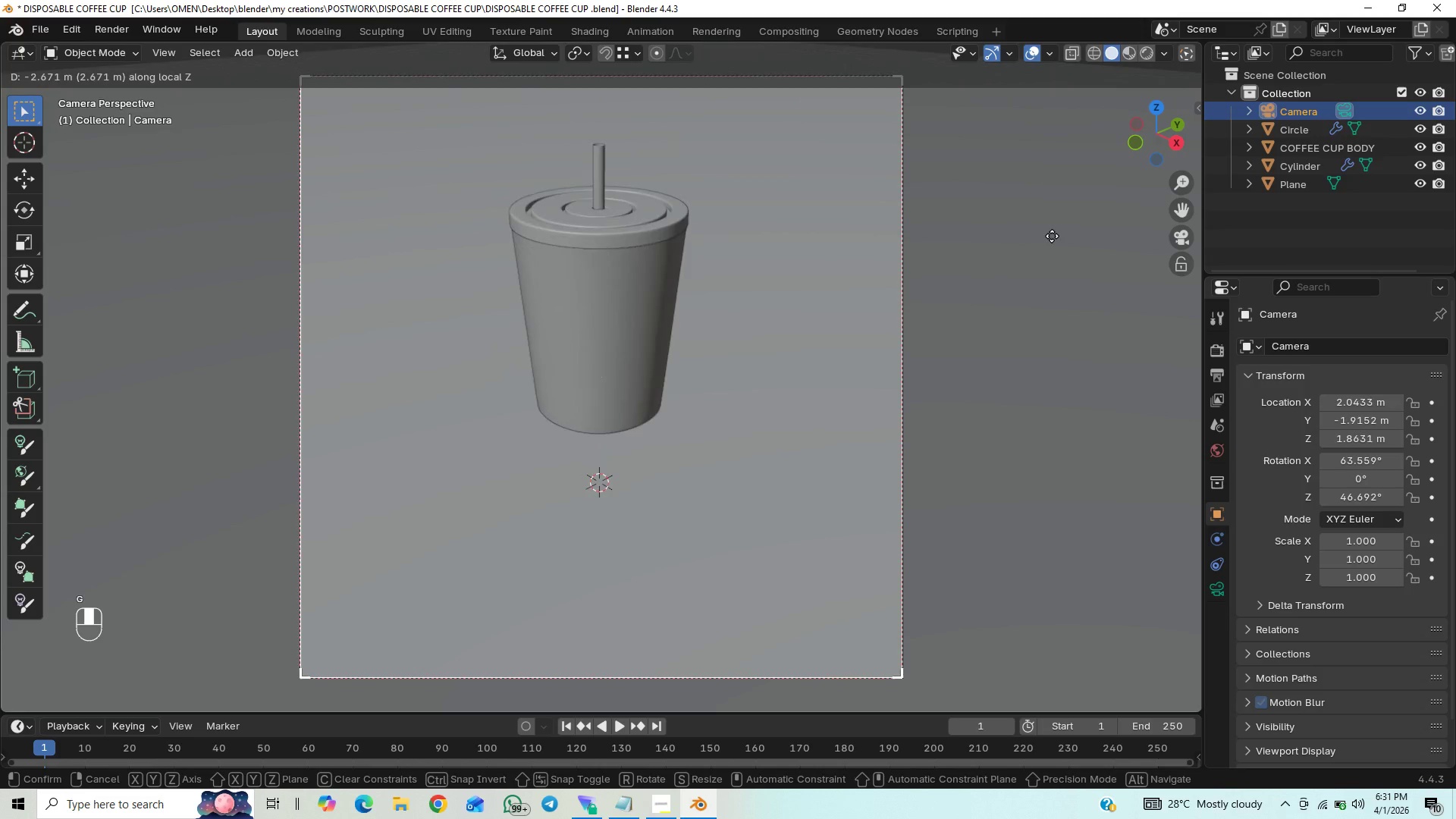 
left_click([1052, 236])
 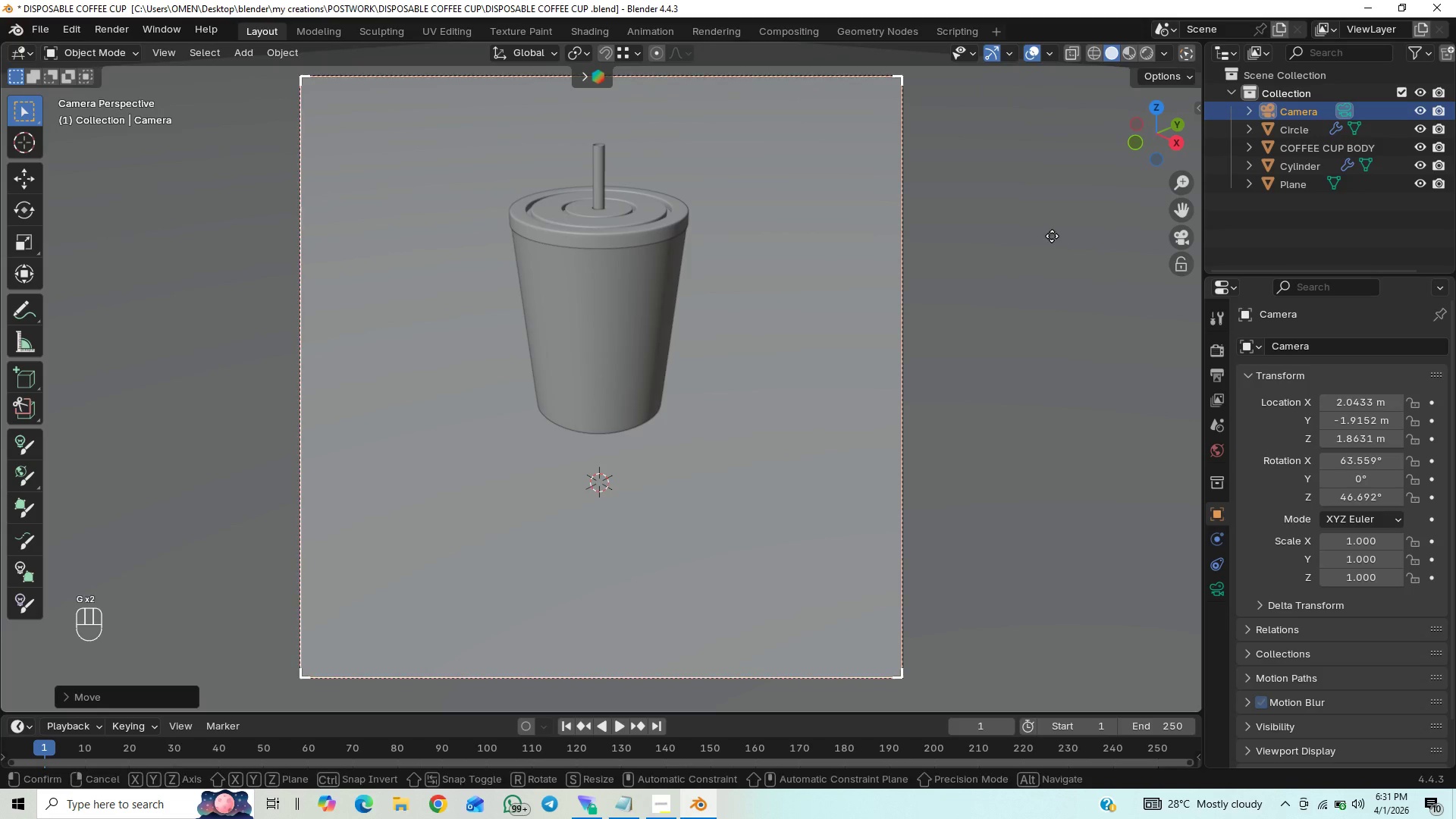 
type(gz)
 